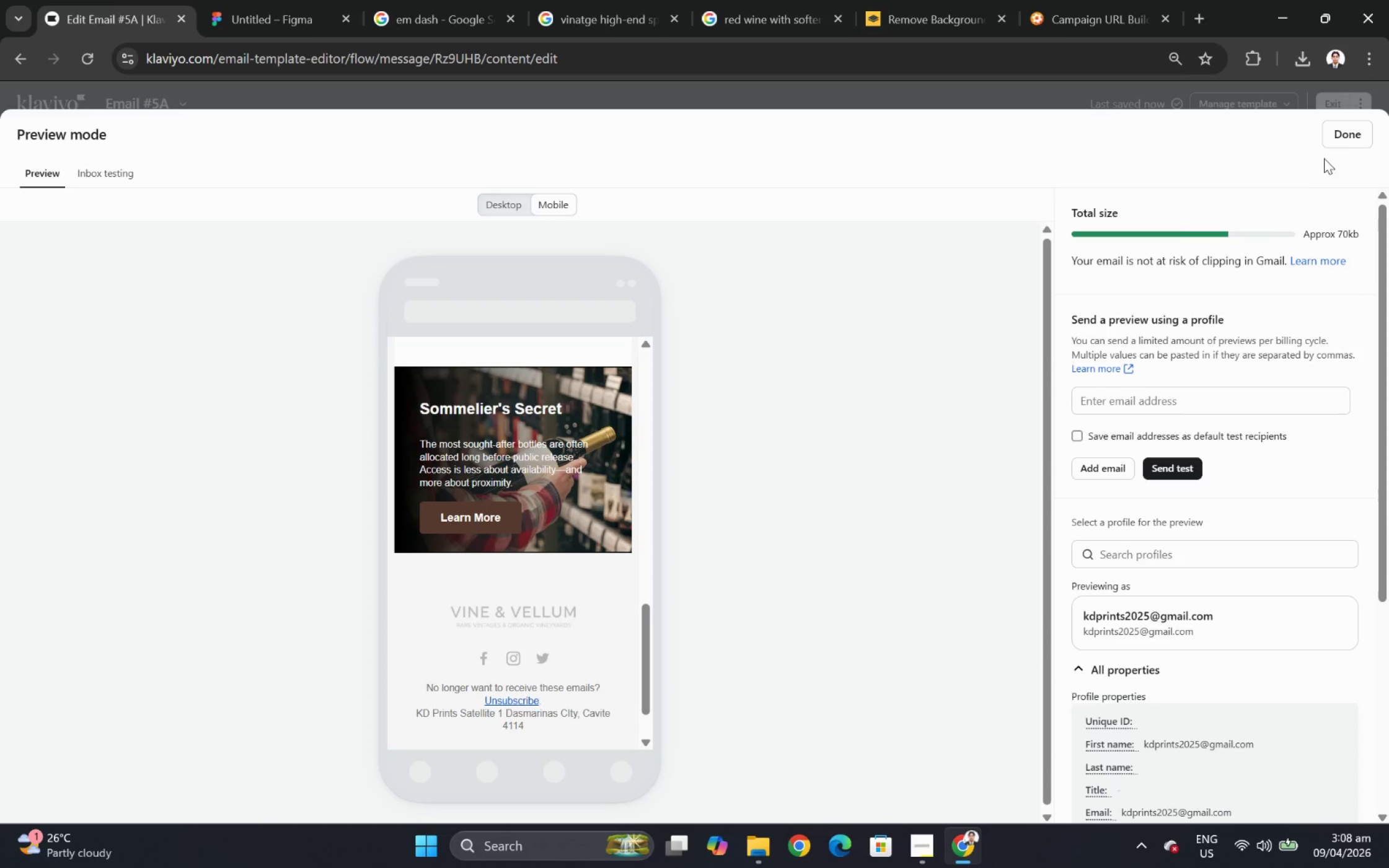 
left_click([772, 575])
 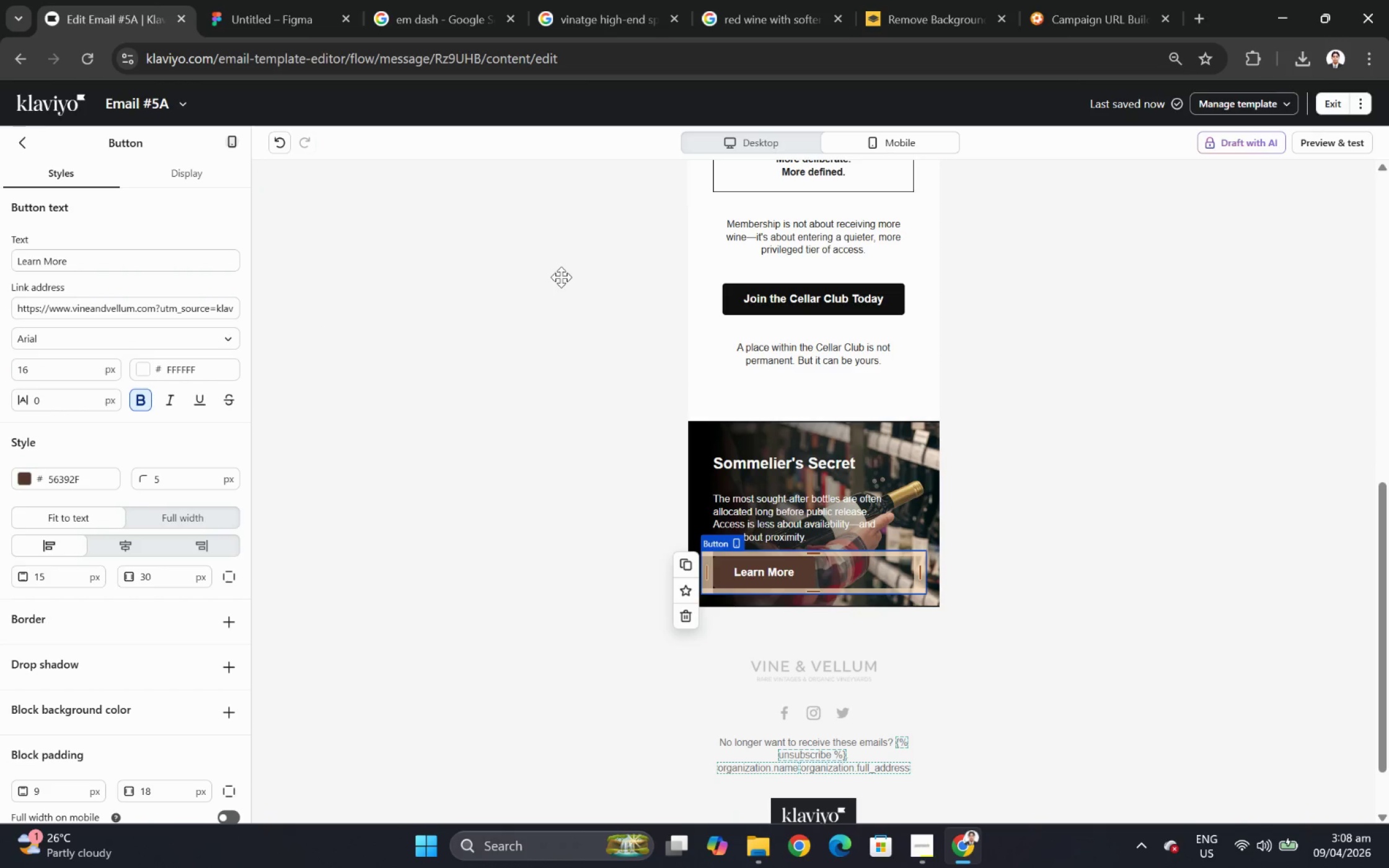 
left_click([738, 142])
 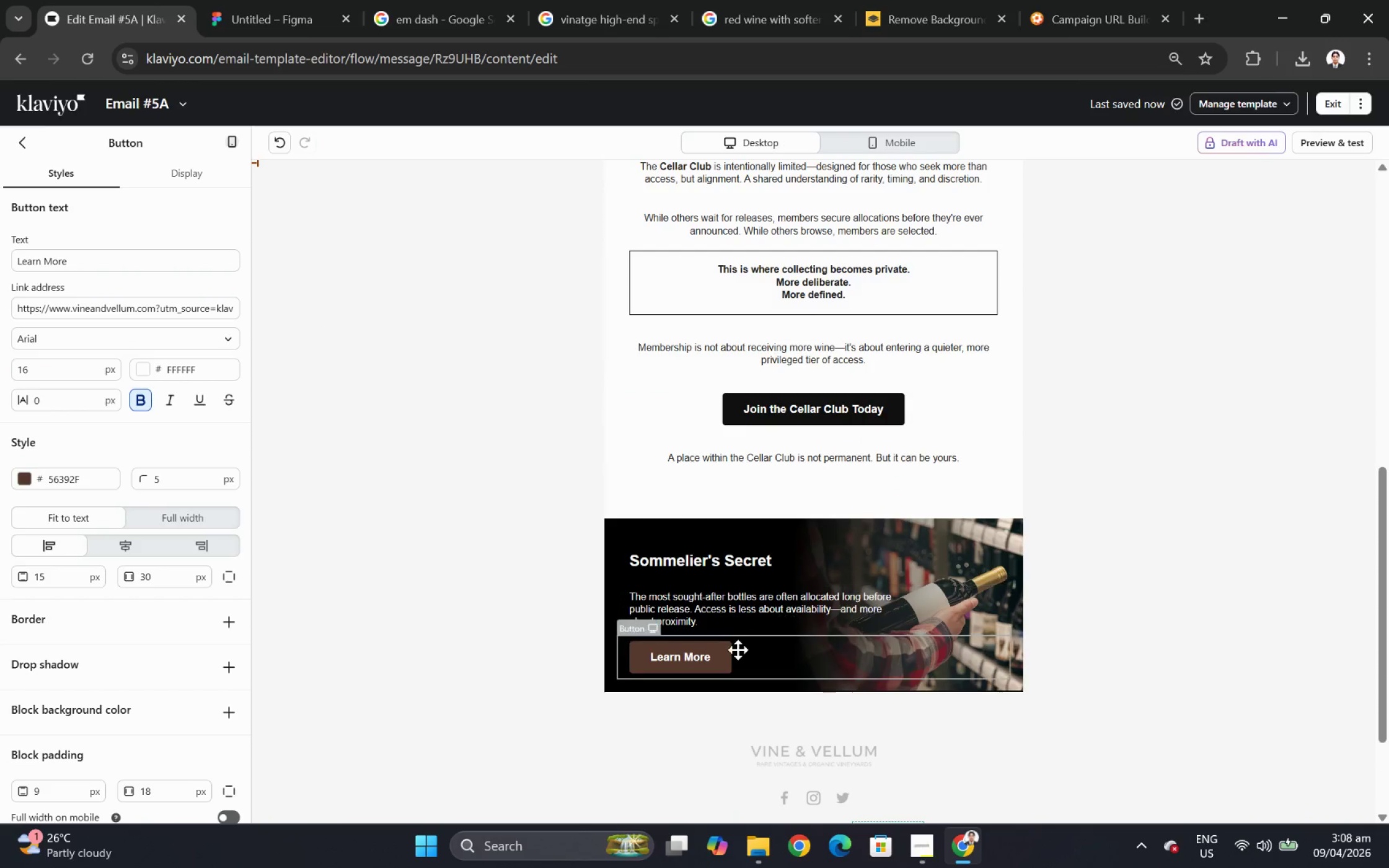 
left_click([736, 650])
 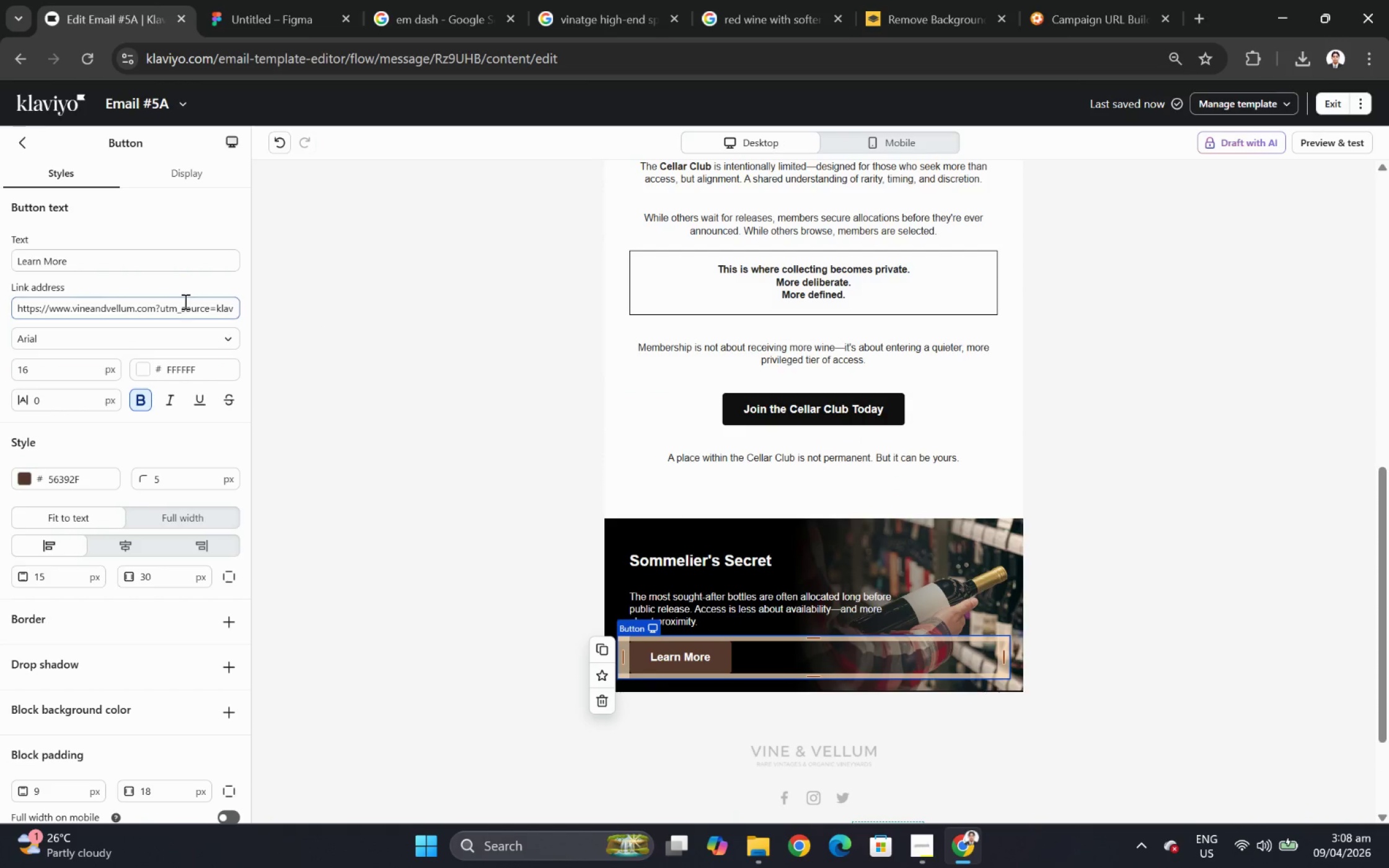 
left_click_drag(start_coordinate=[186, 307], to_coordinate=[269, 309])
 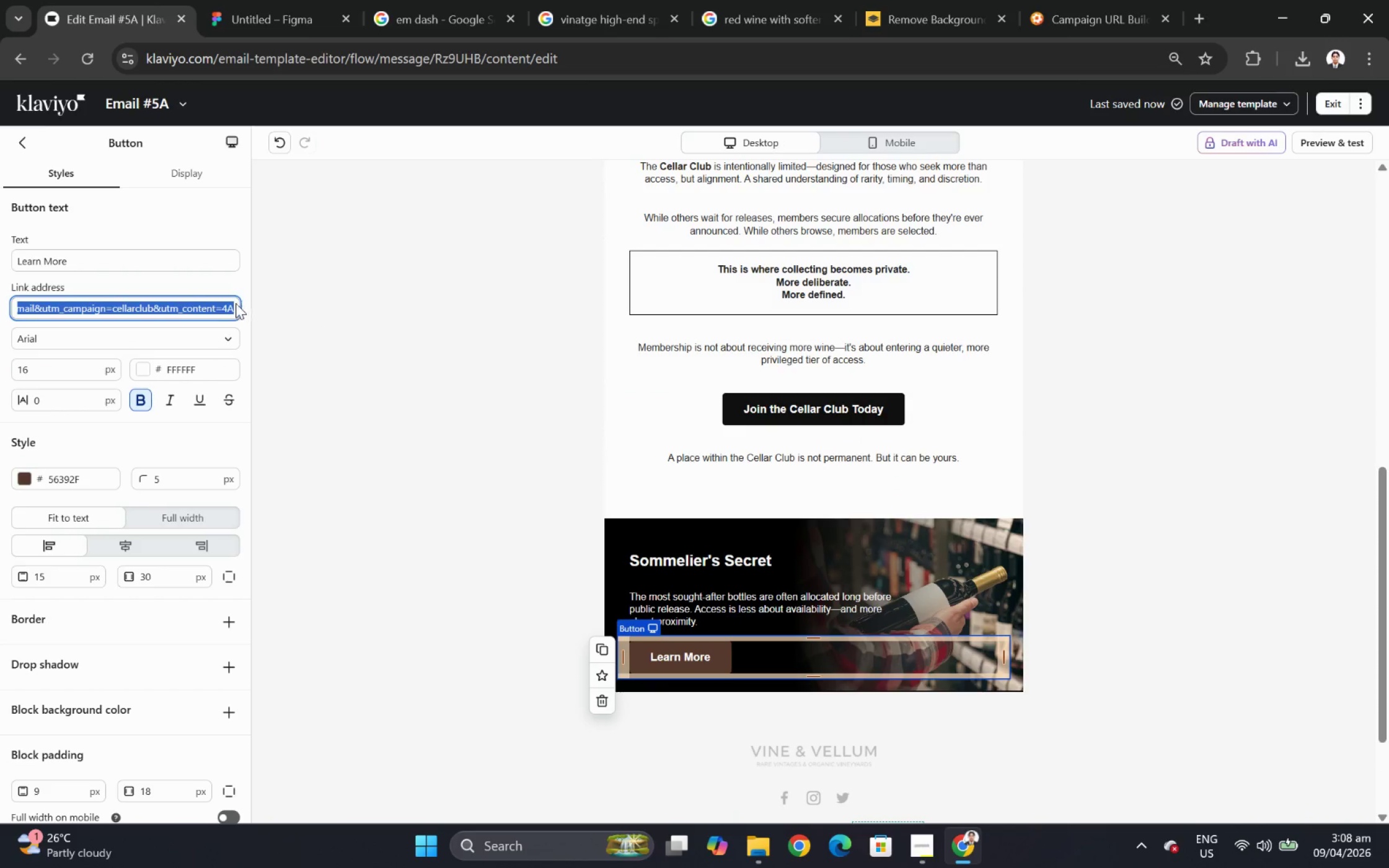 
left_click([228, 301])
 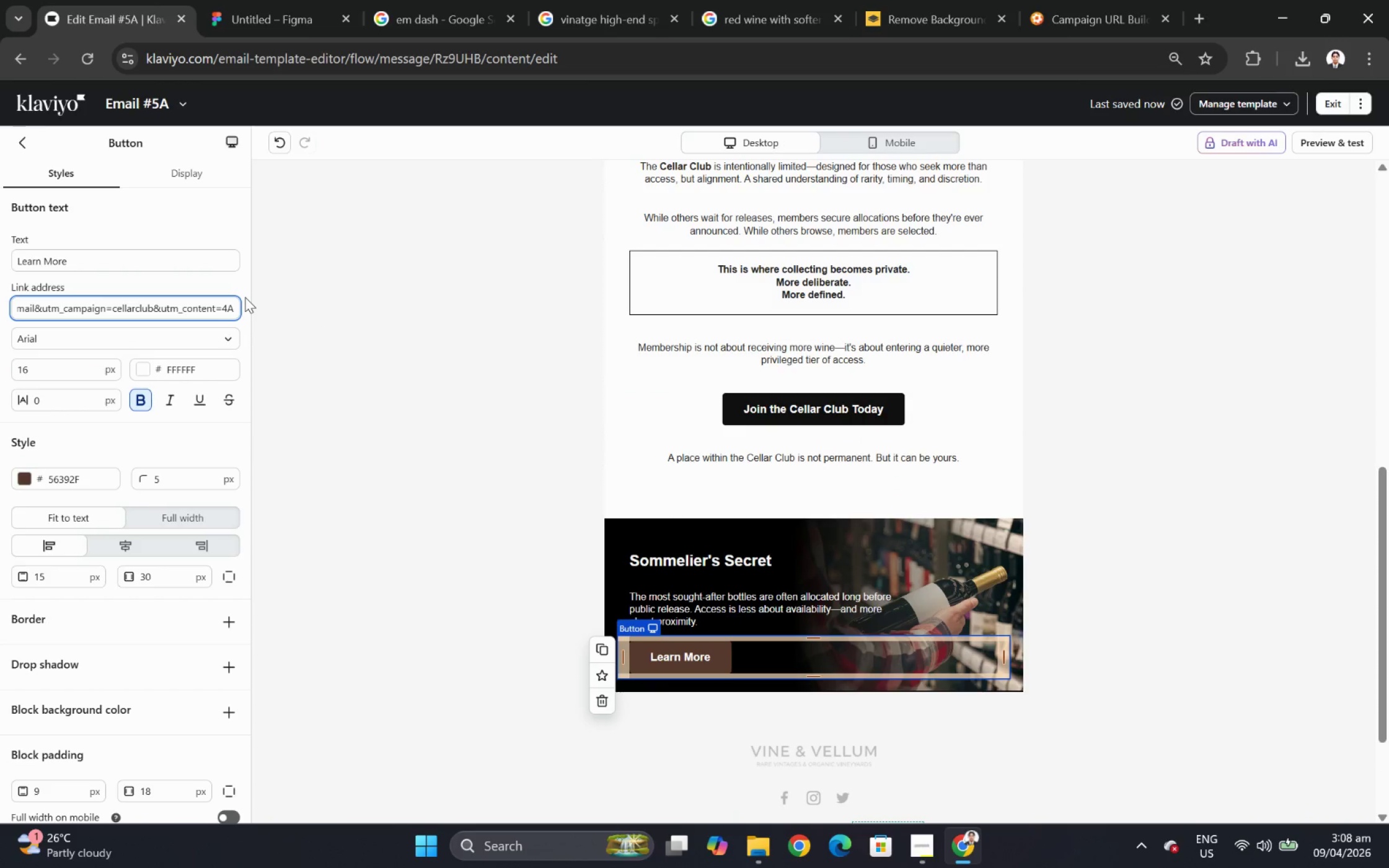 
key(Backspace)
 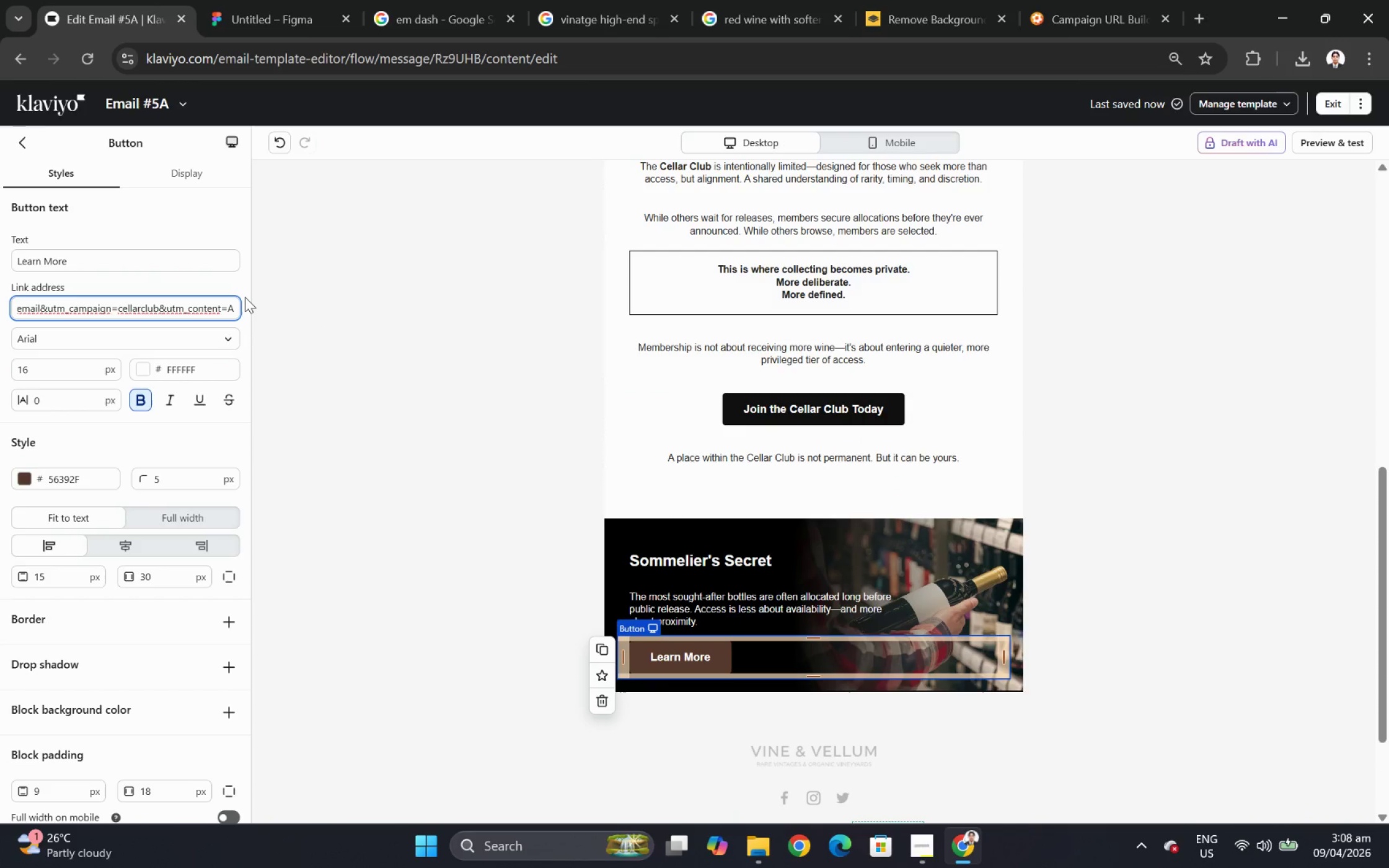 
key(5)
 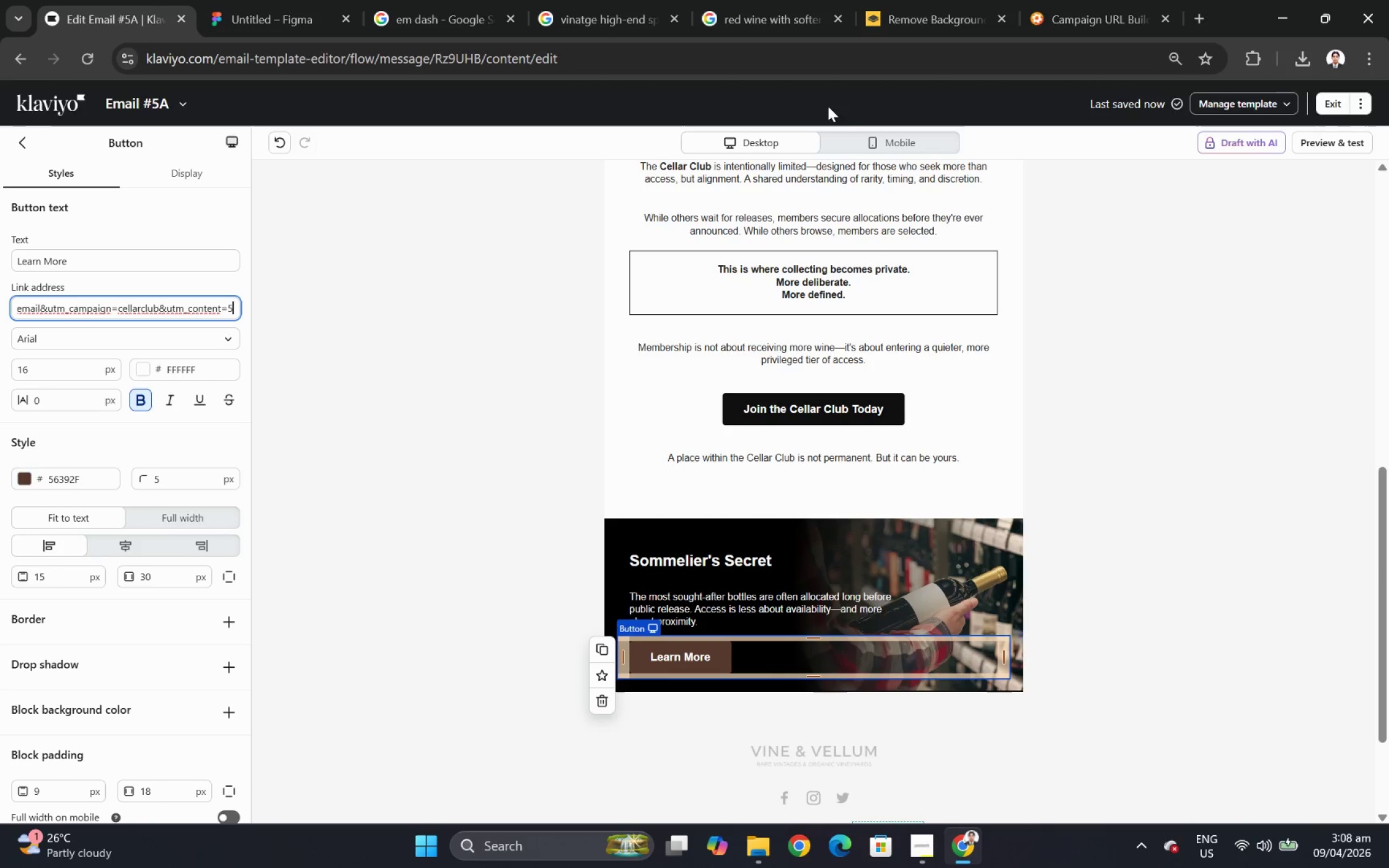 
left_click([882, 142])
 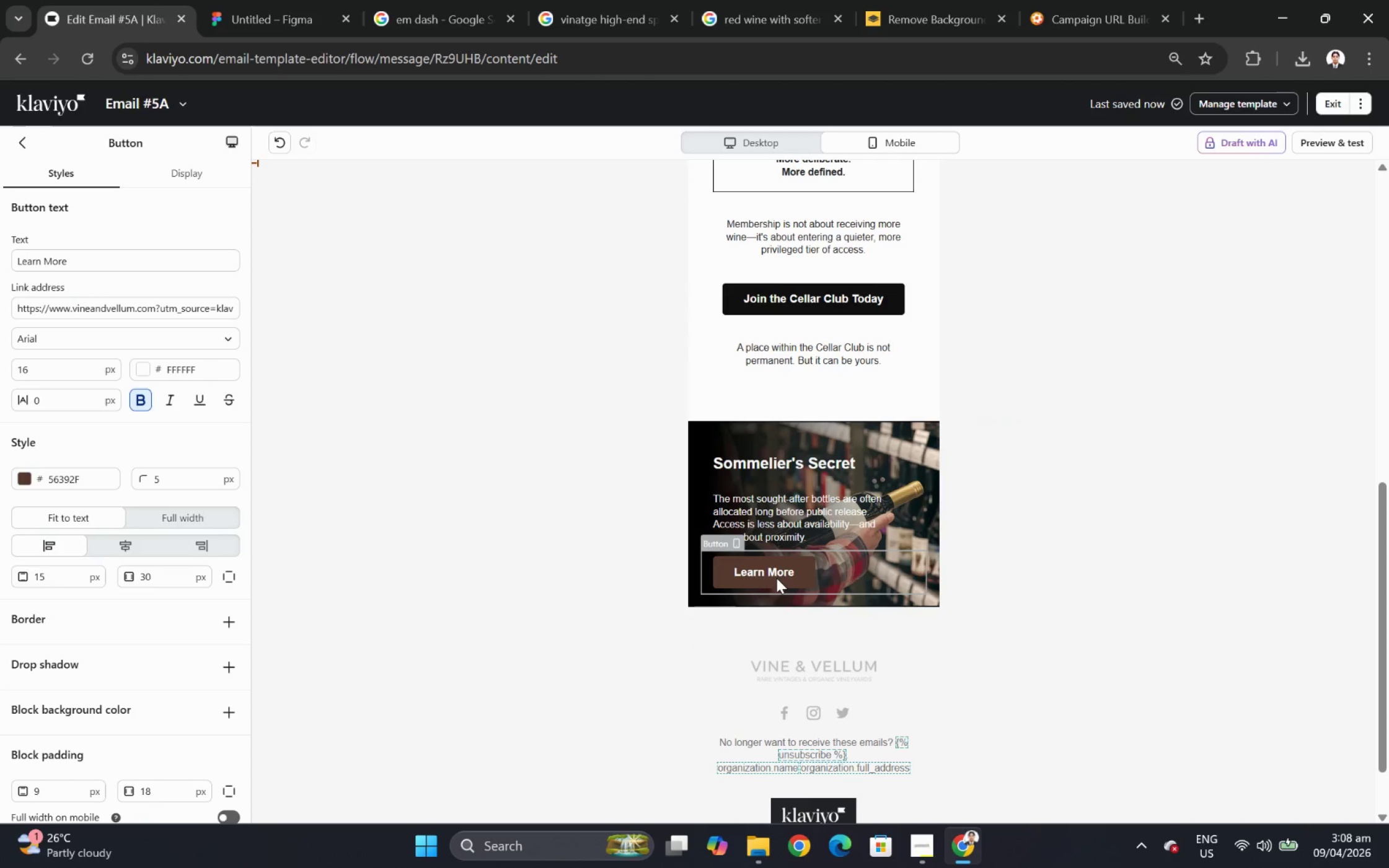 
left_click([777, 579])
 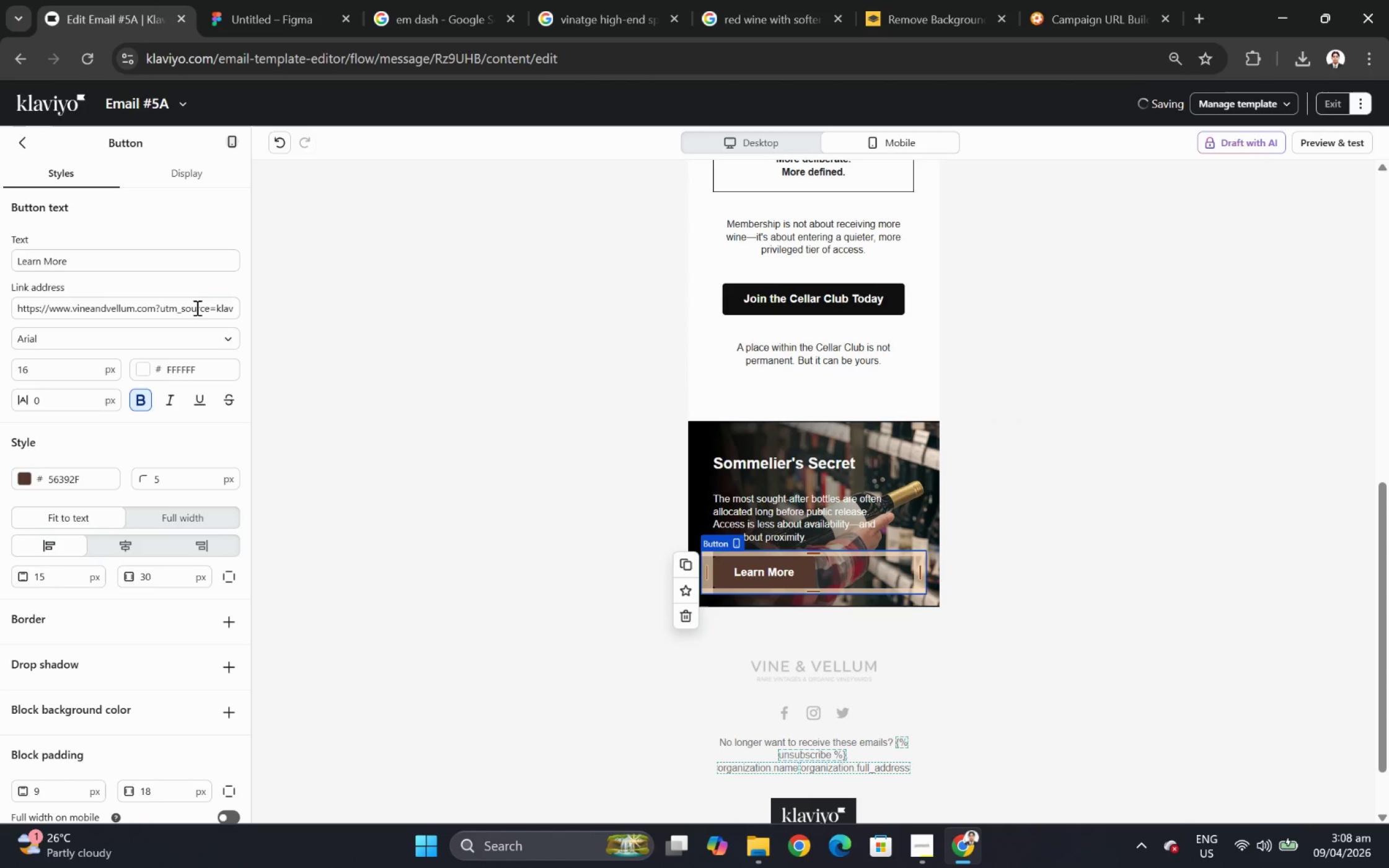 
left_click_drag(start_coordinate=[198, 301], to_coordinate=[284, 305])
 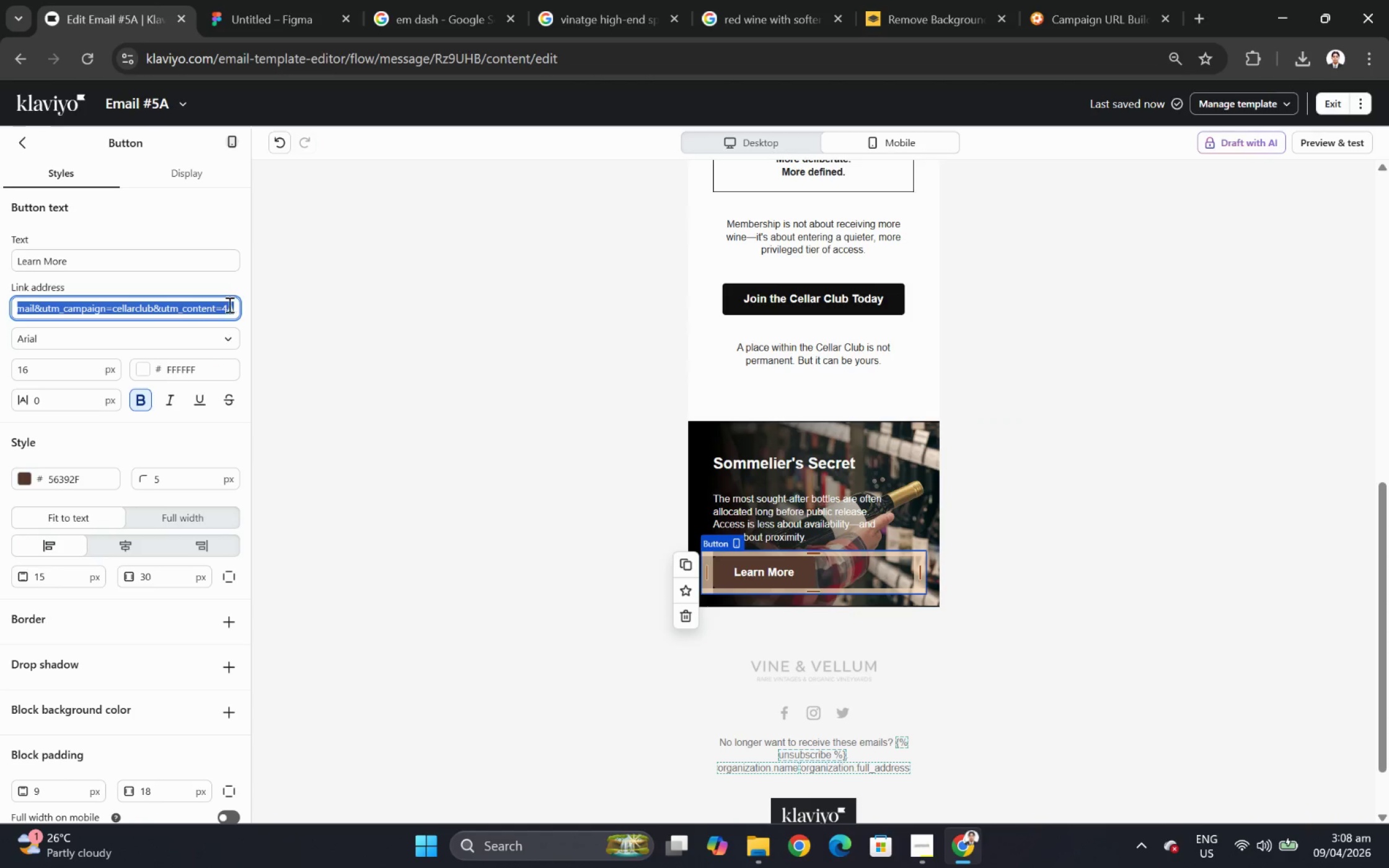 
left_click([227, 303])
 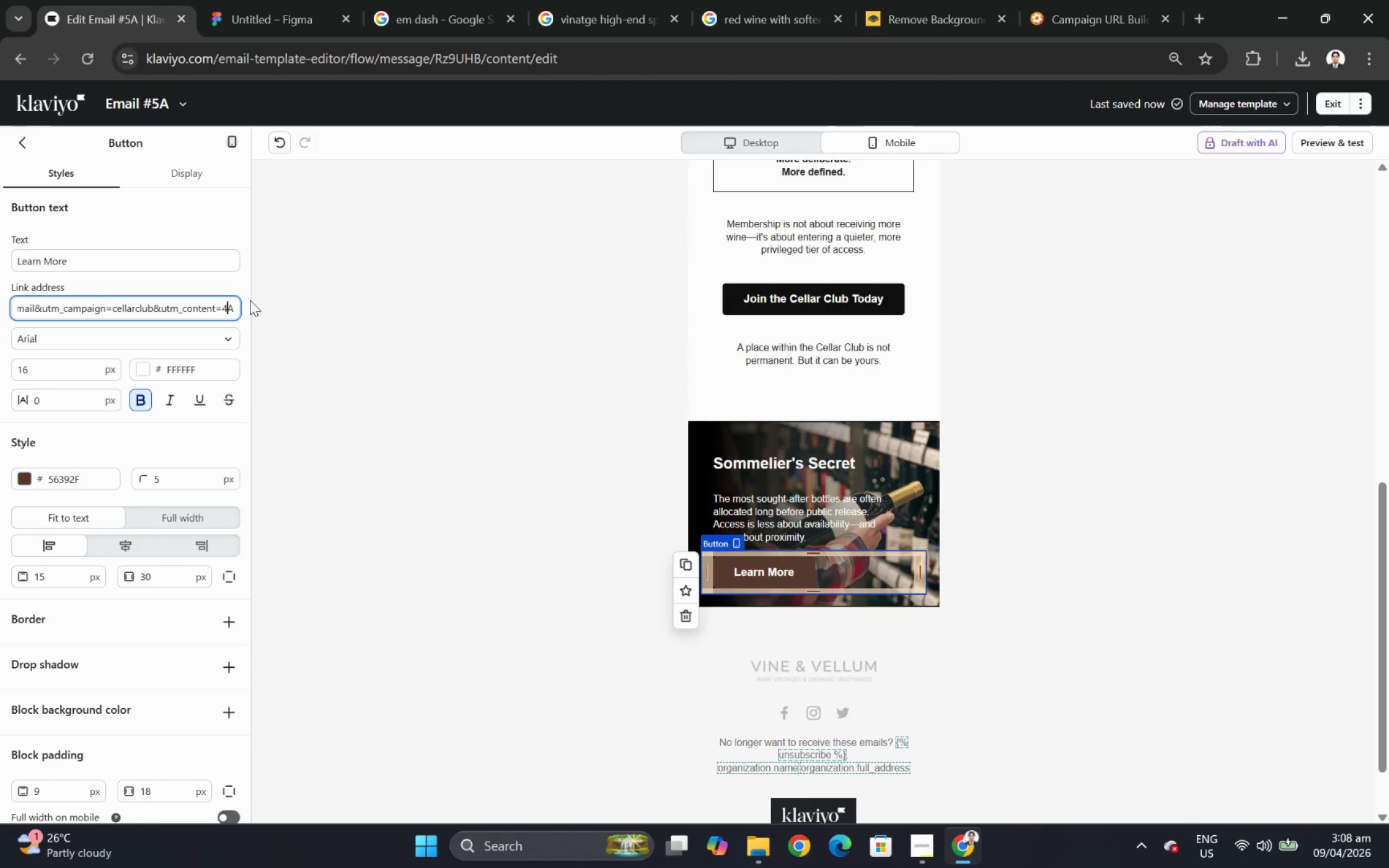 
key(Backspace)
 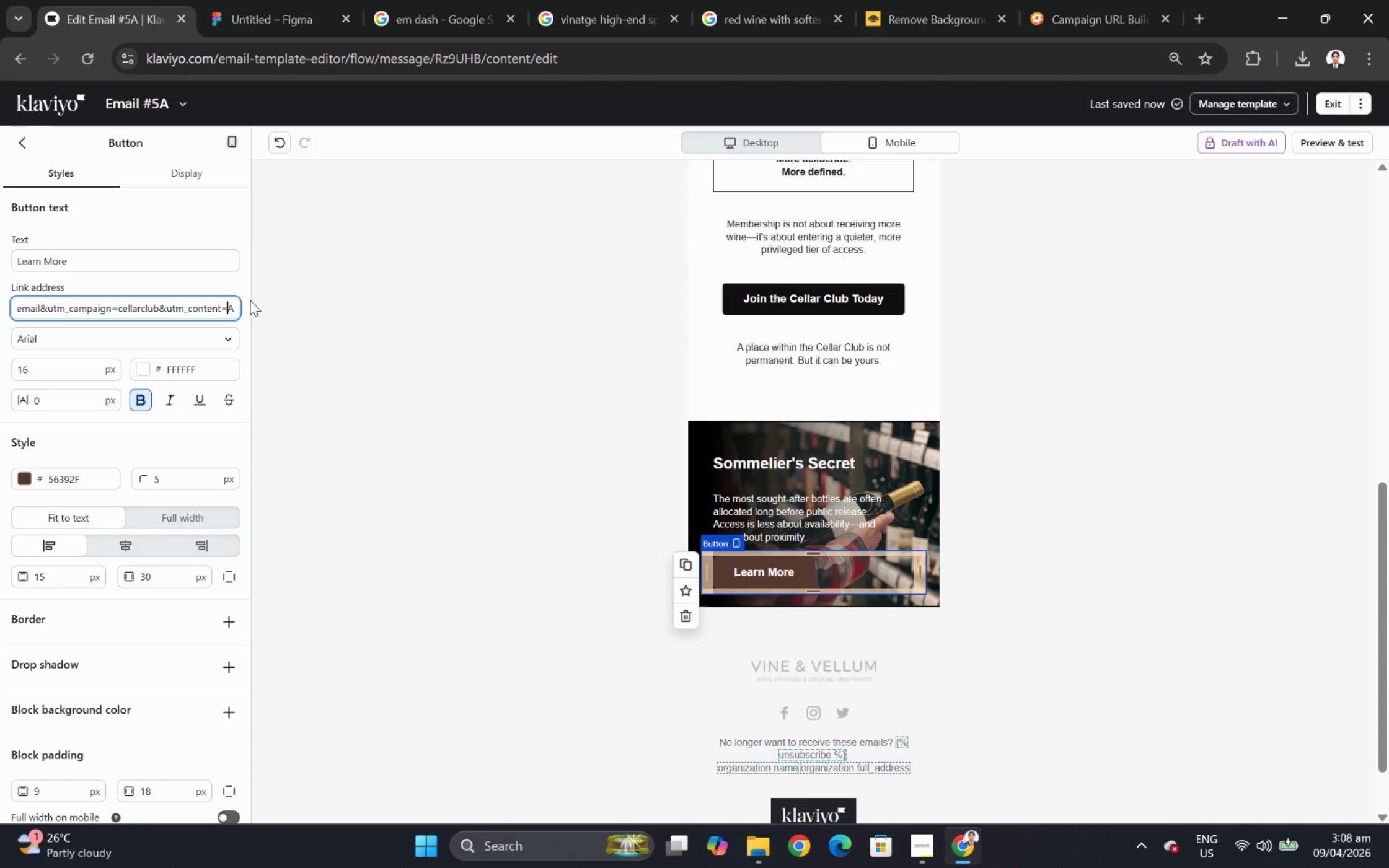 
key(Shift+5)
 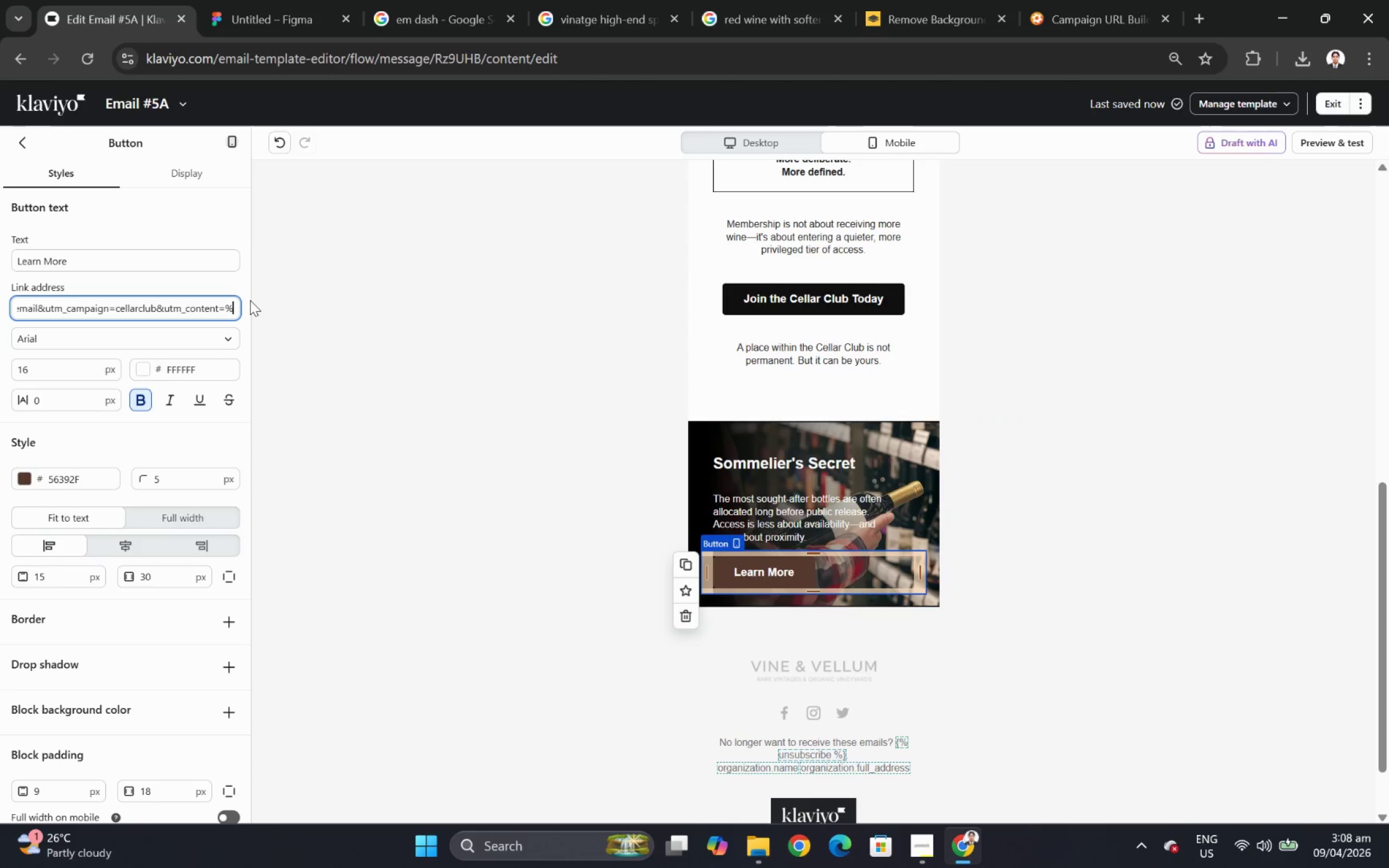 
key(Backspace)
 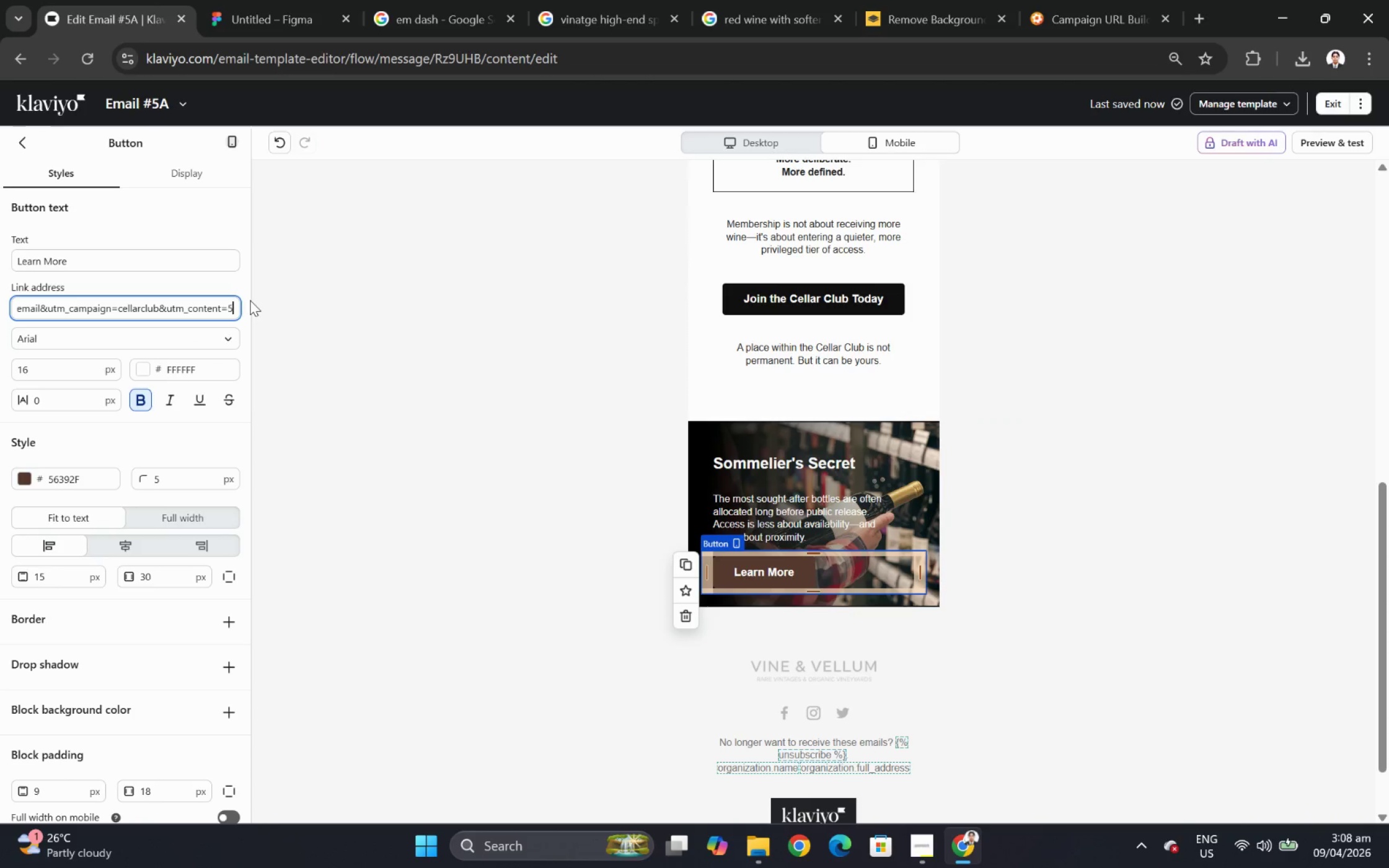 
key(5)
 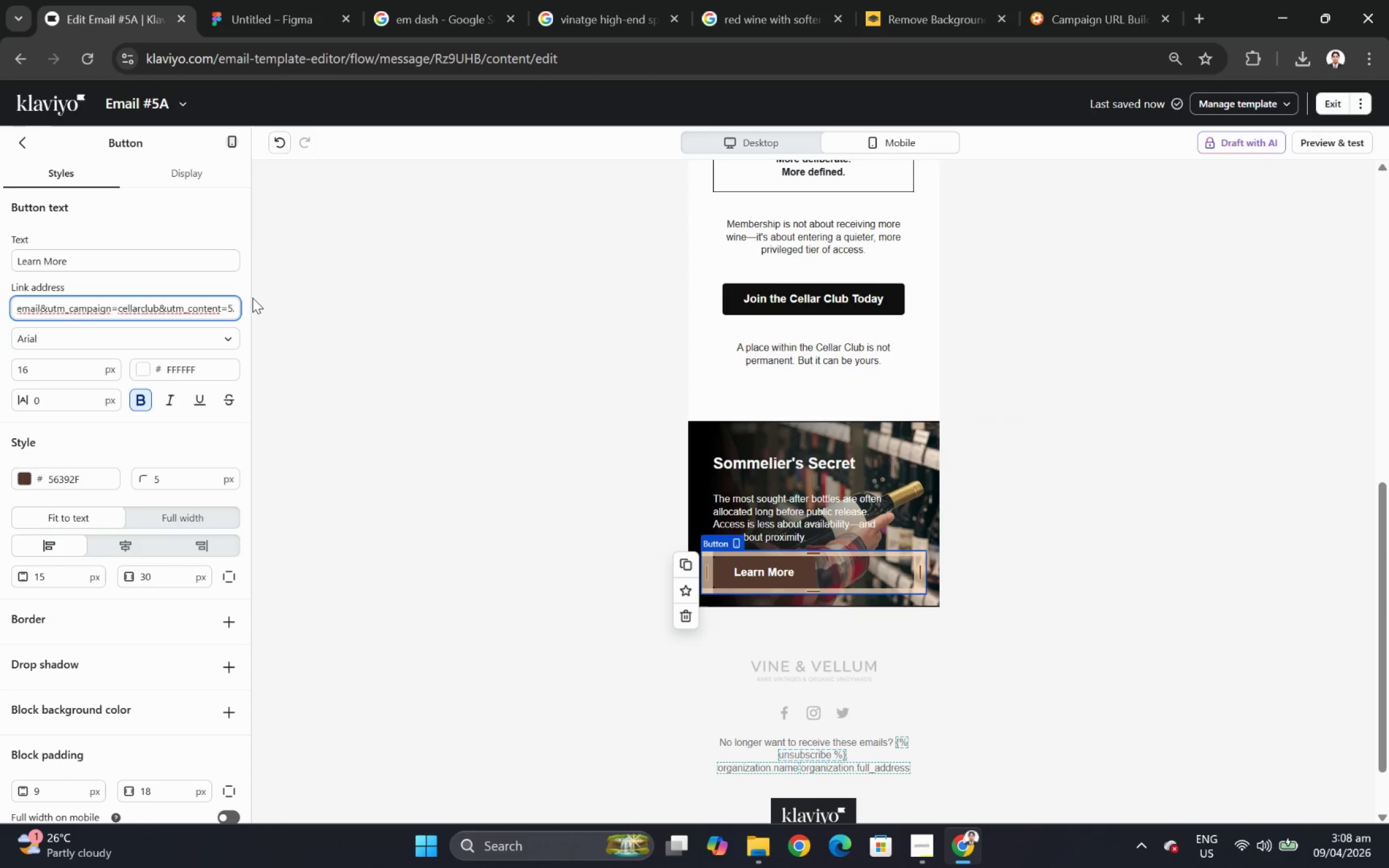 
key(ArrowRight)
 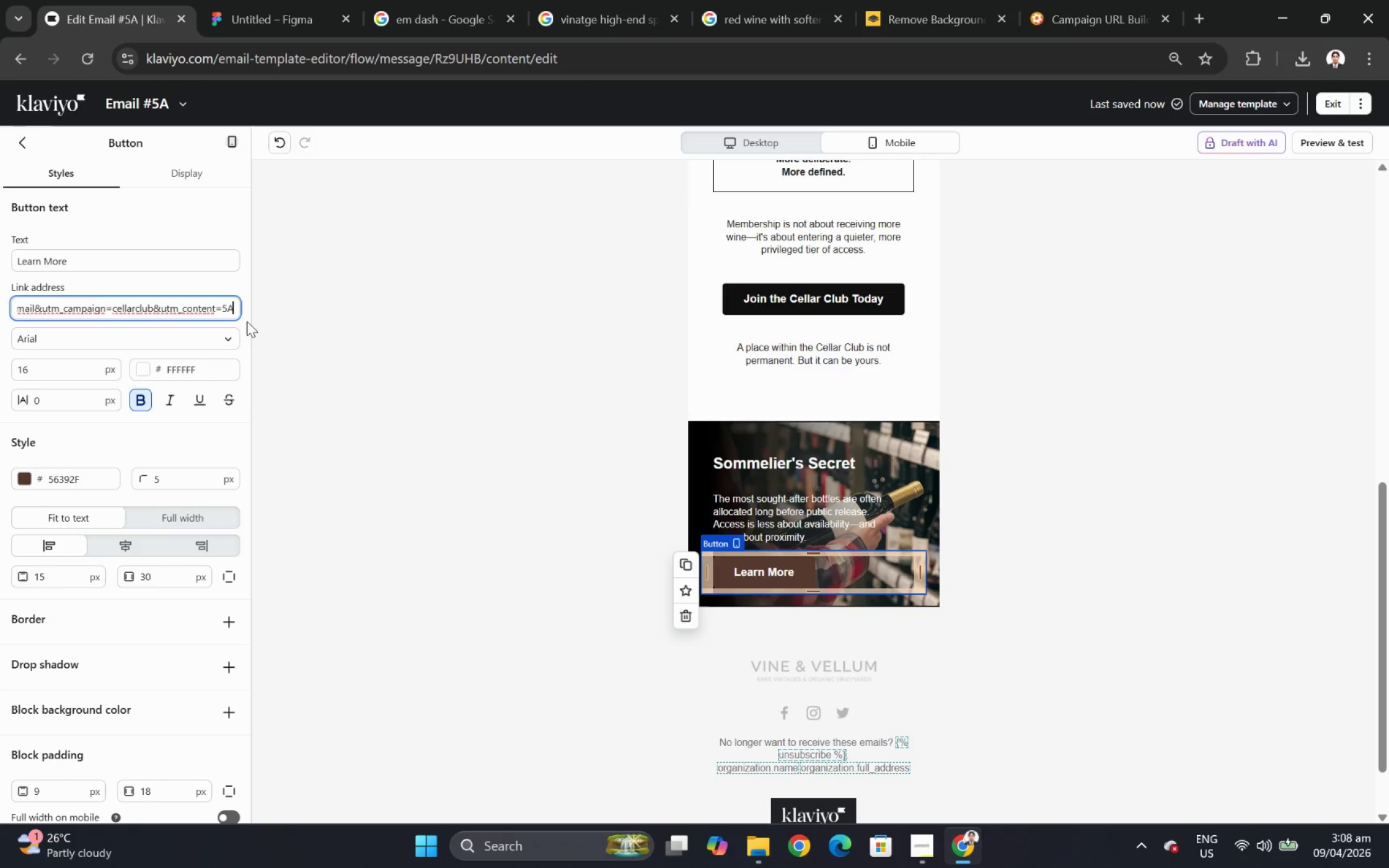 
key(ArrowRight)
 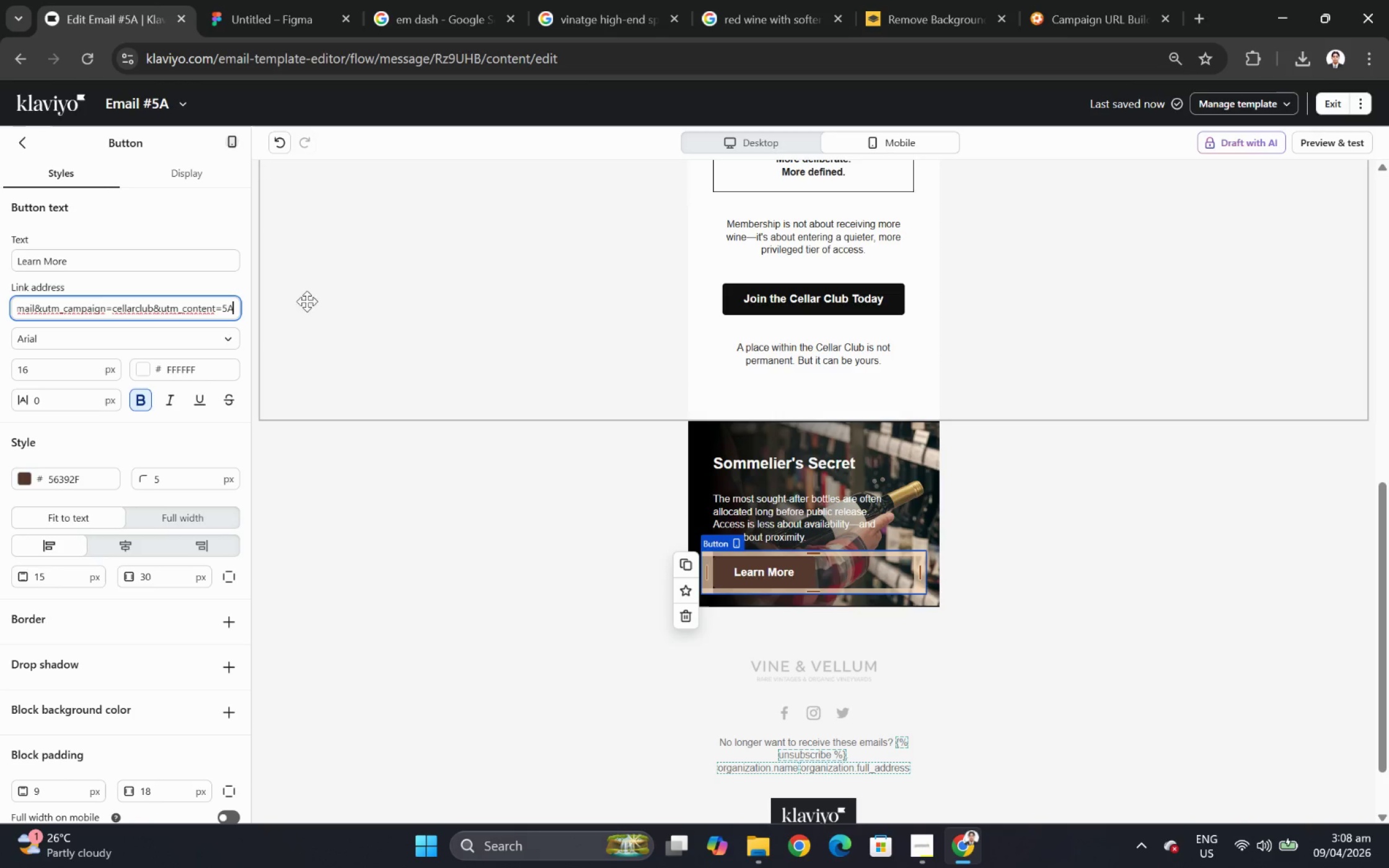 
key(ArrowRight)
 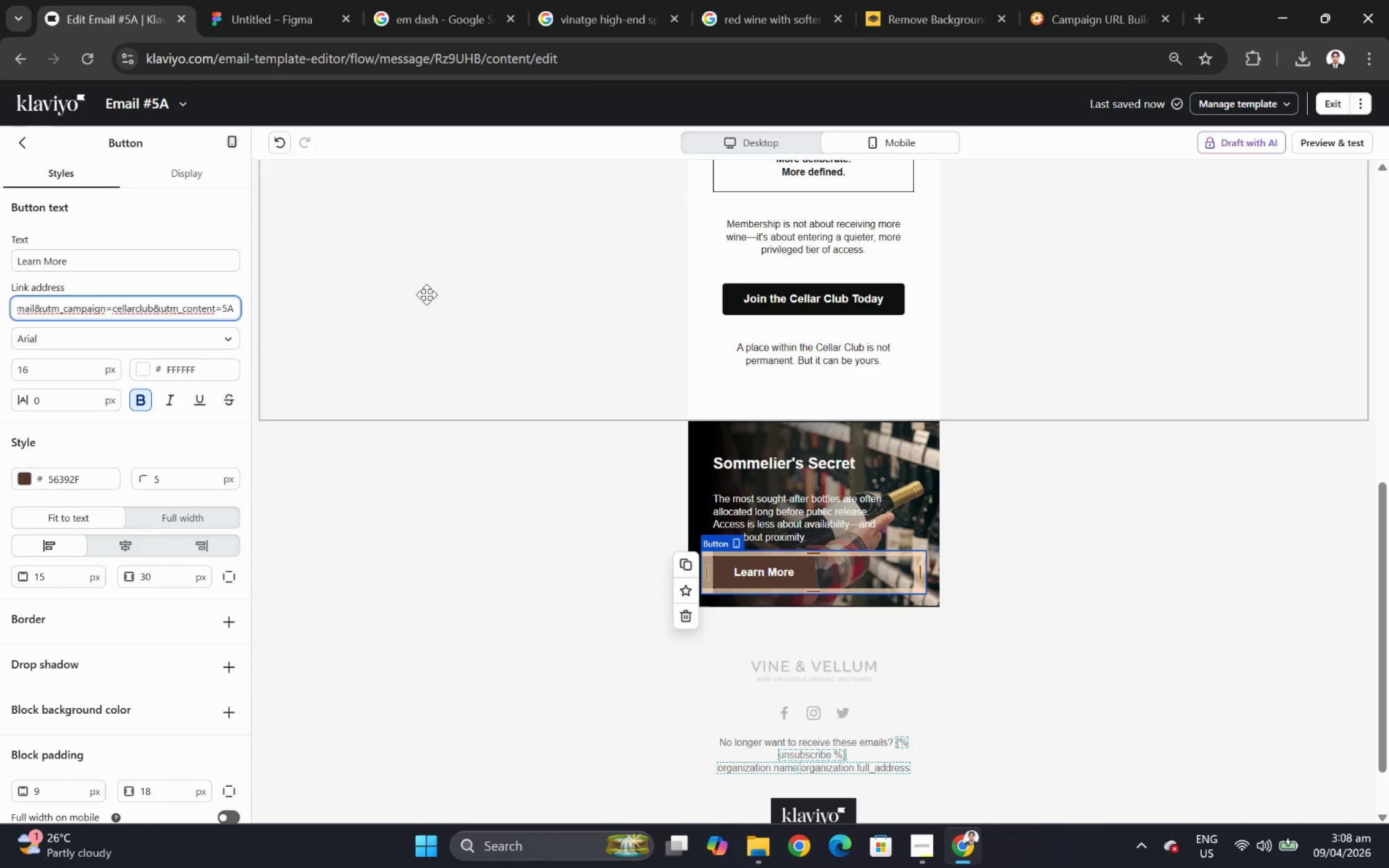 
key(ArrowRight)
 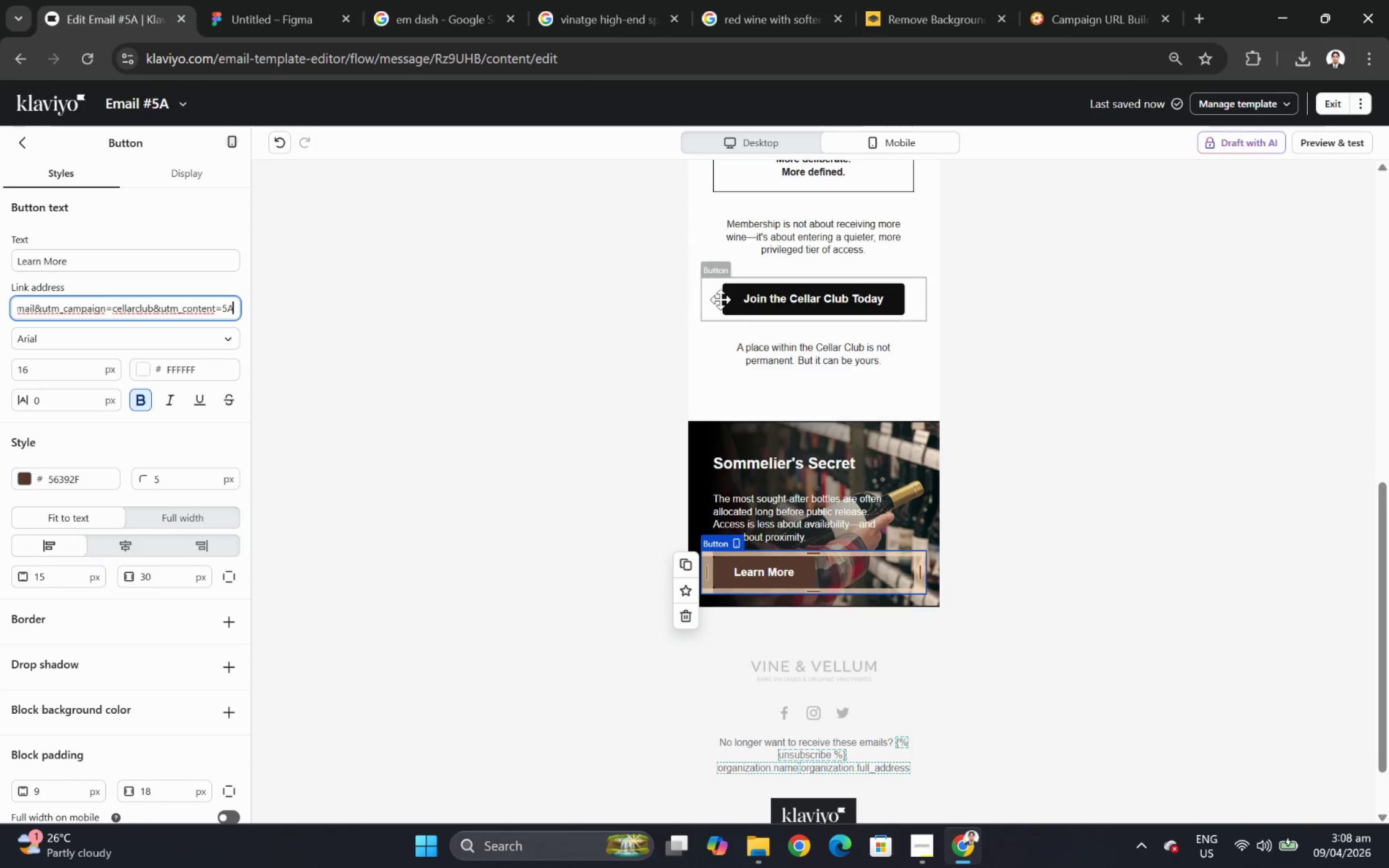 
left_click([739, 300])
 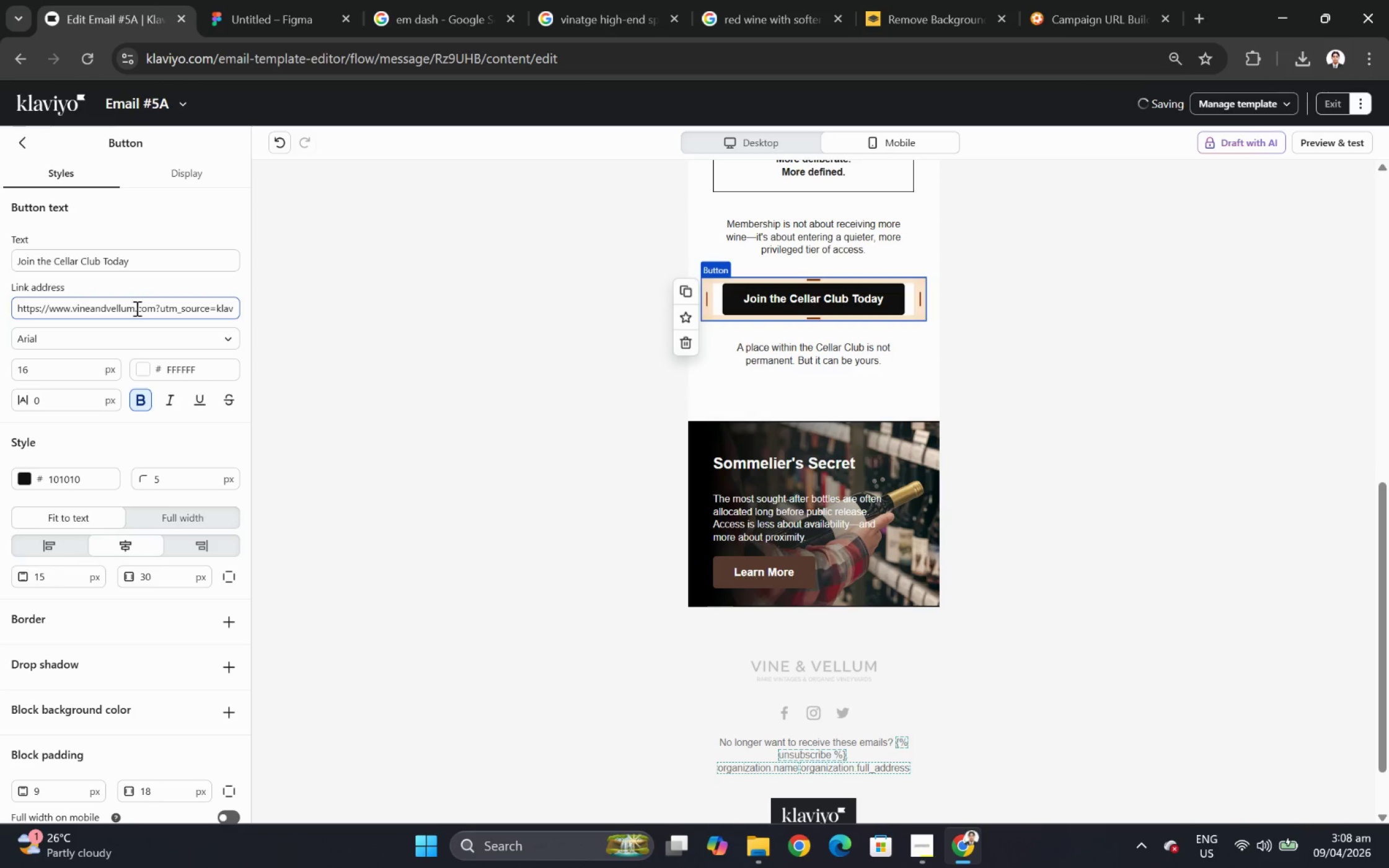 
hold_key(key=ArrowRight, duration=1.5)
 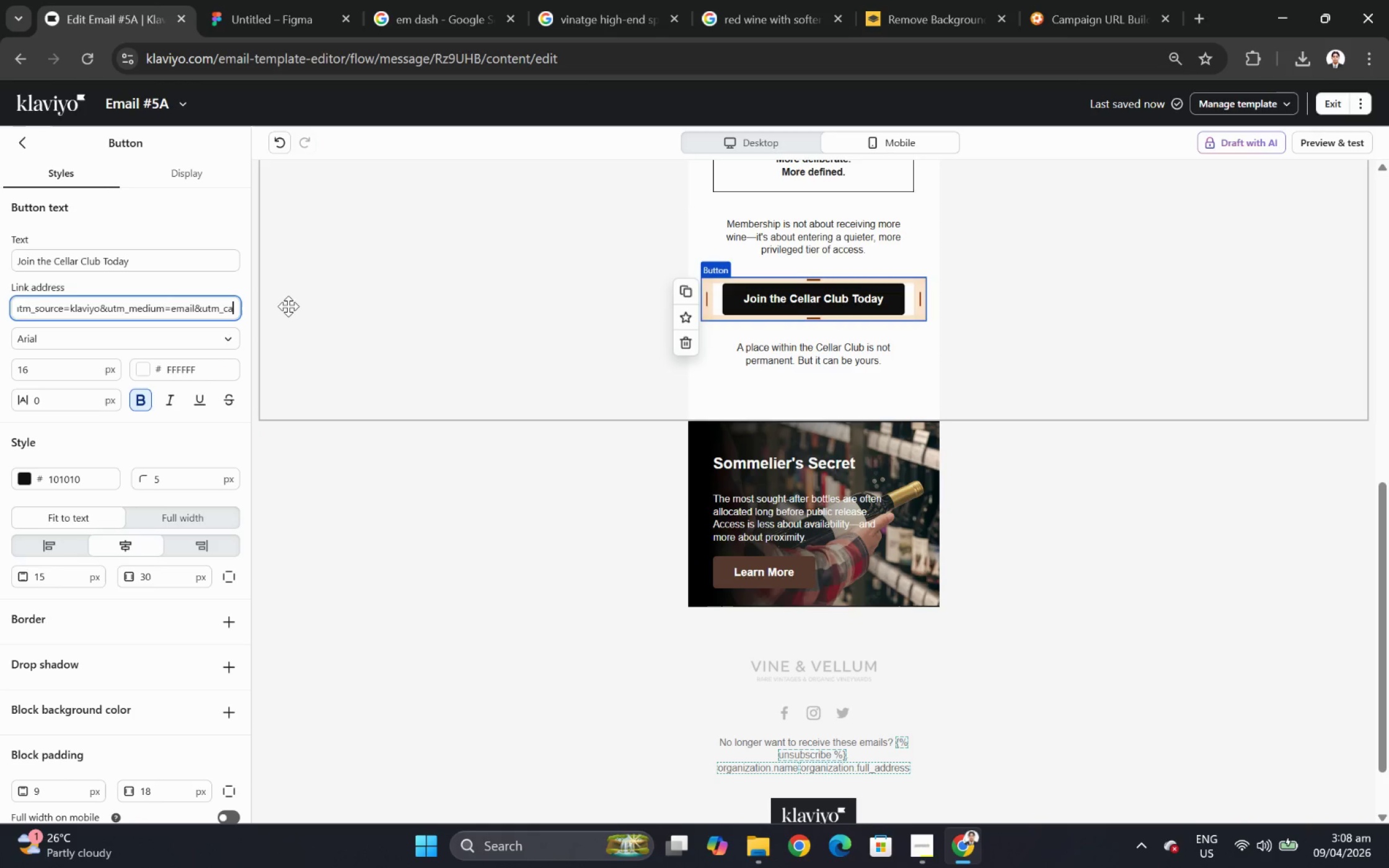 
hold_key(key=ArrowRight, duration=1.52)
 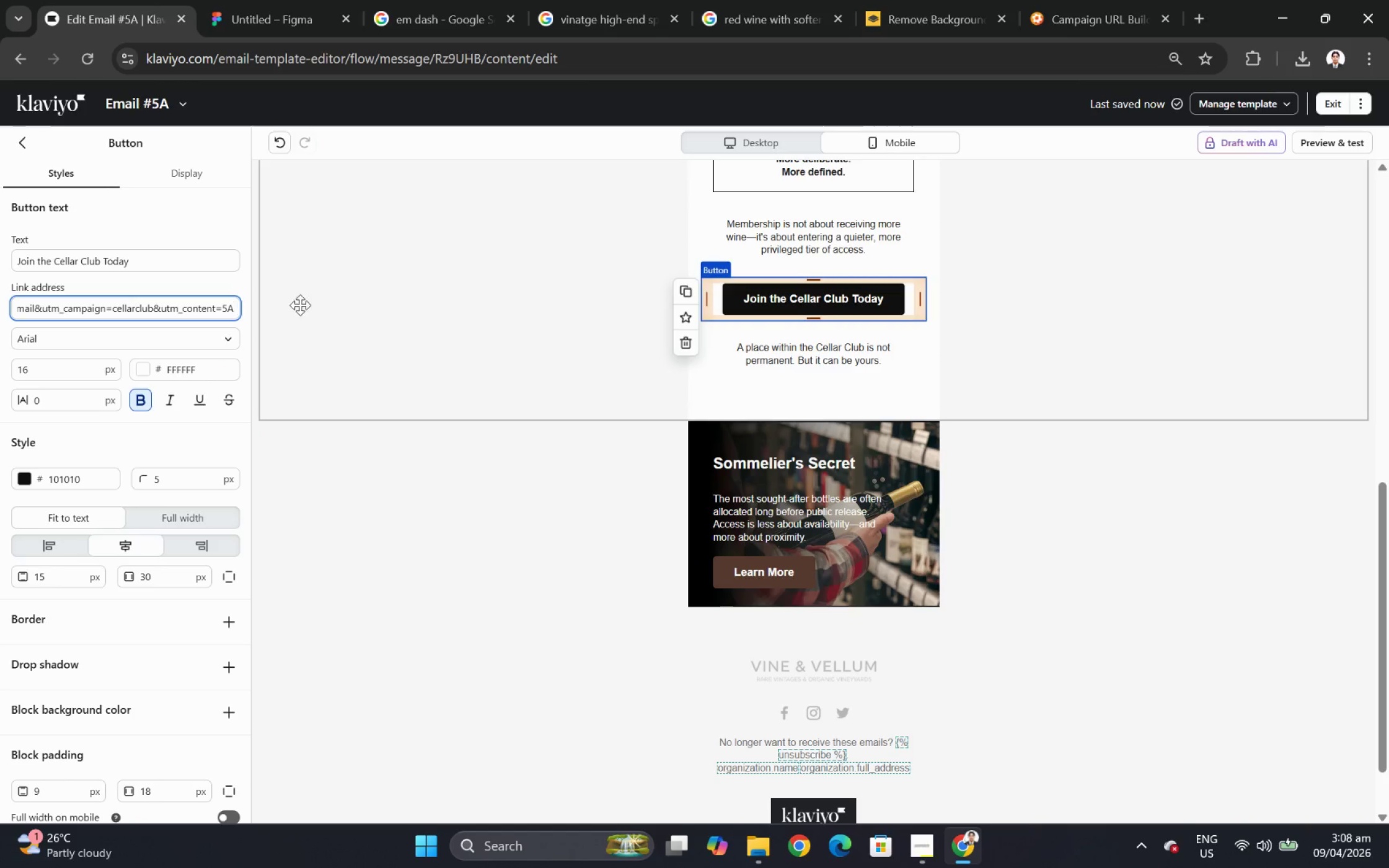 
hold_key(key=ArrowRight, duration=0.62)
 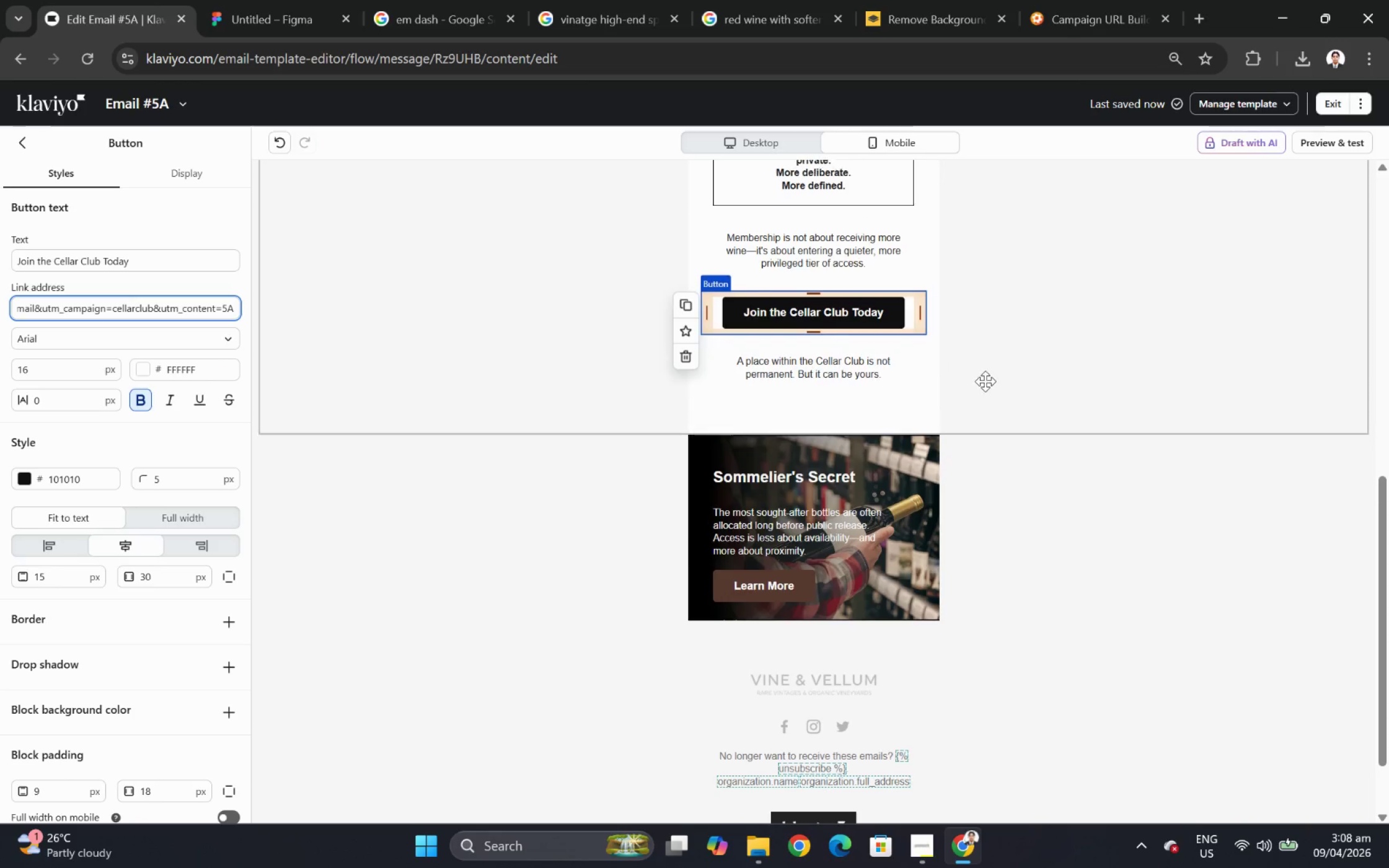 
left_click([805, 377])
 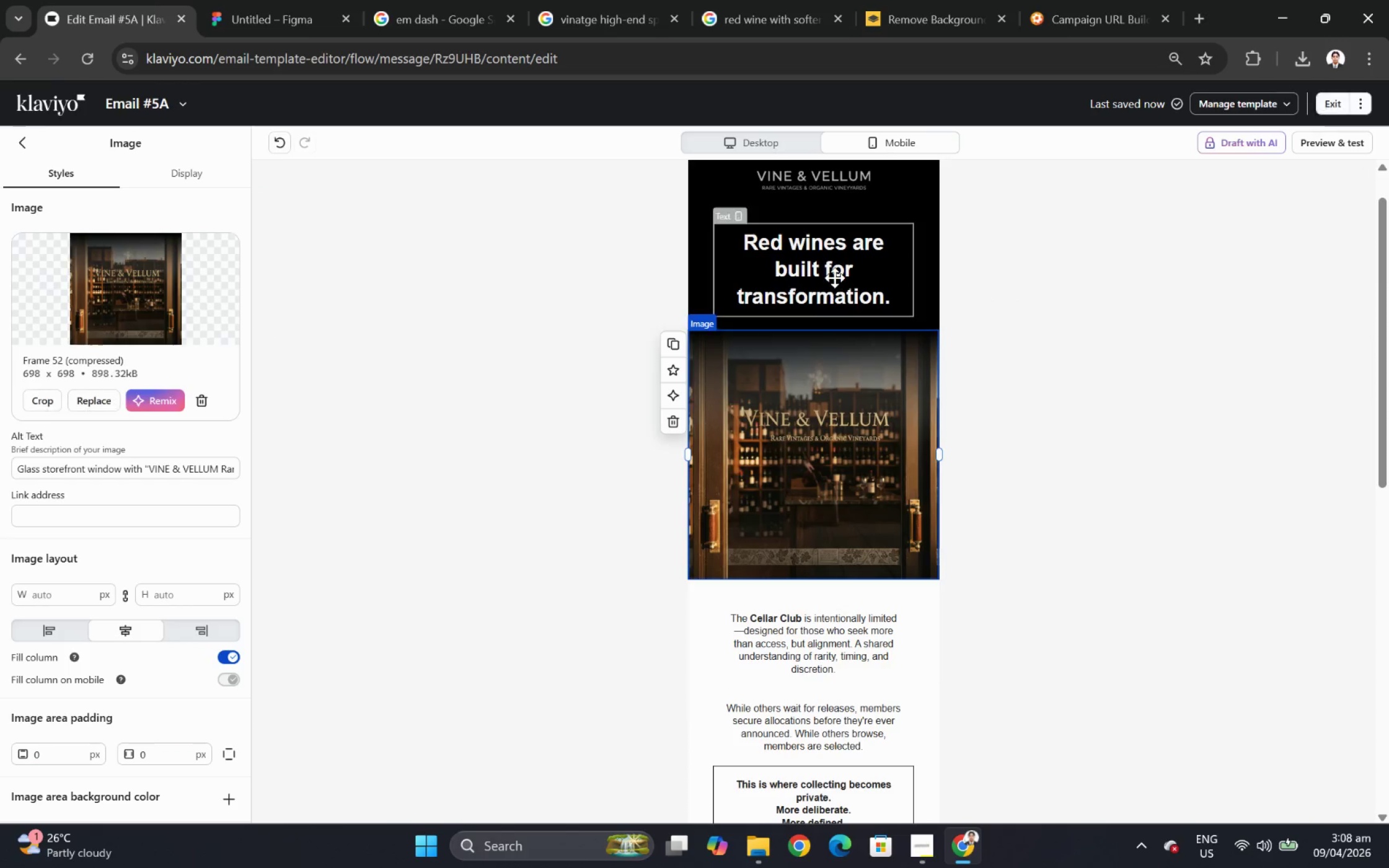 
scroll: coordinate [985, 382], scroll_direction: up, amount: 4.0
 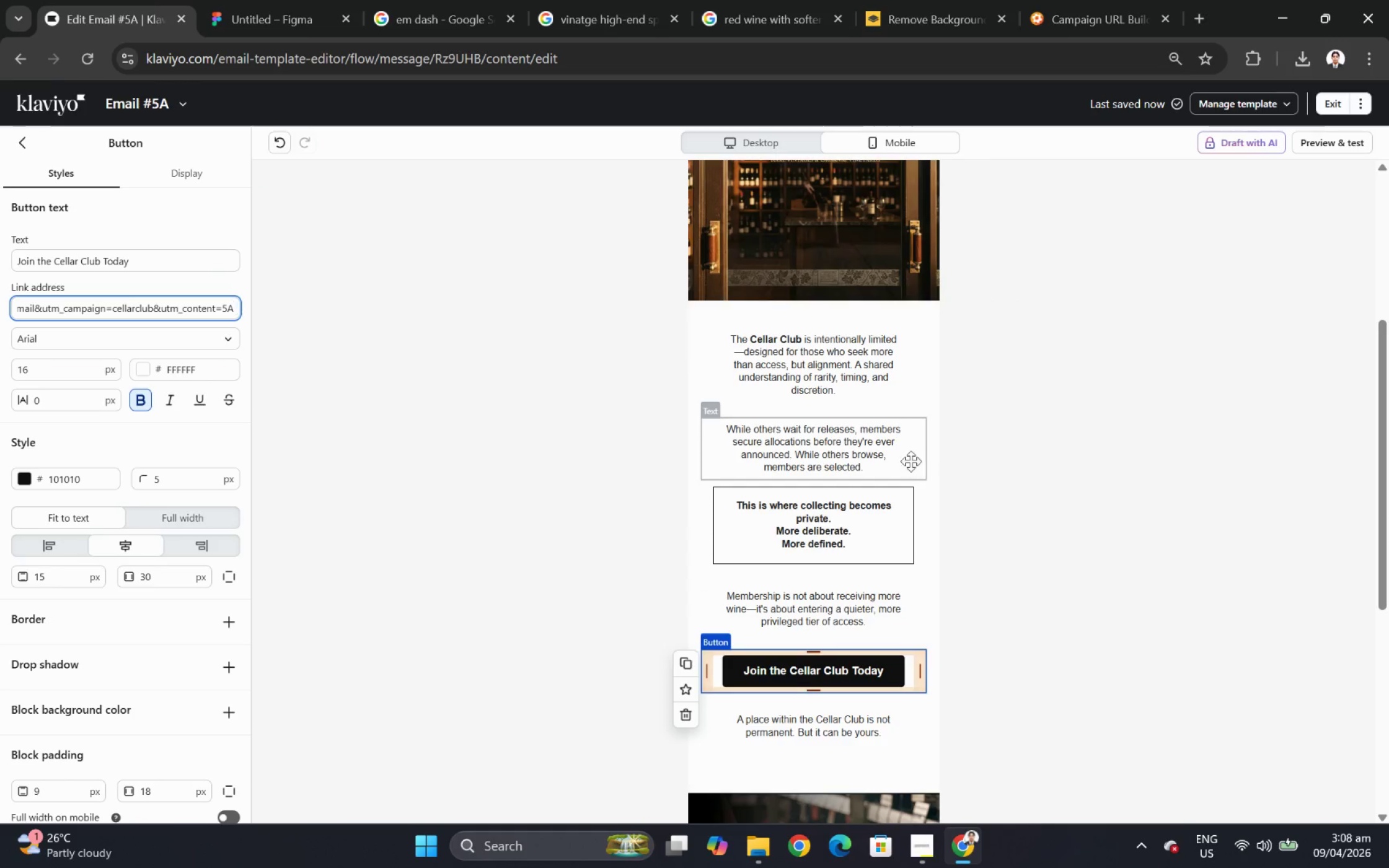 
left_click([834, 278])
 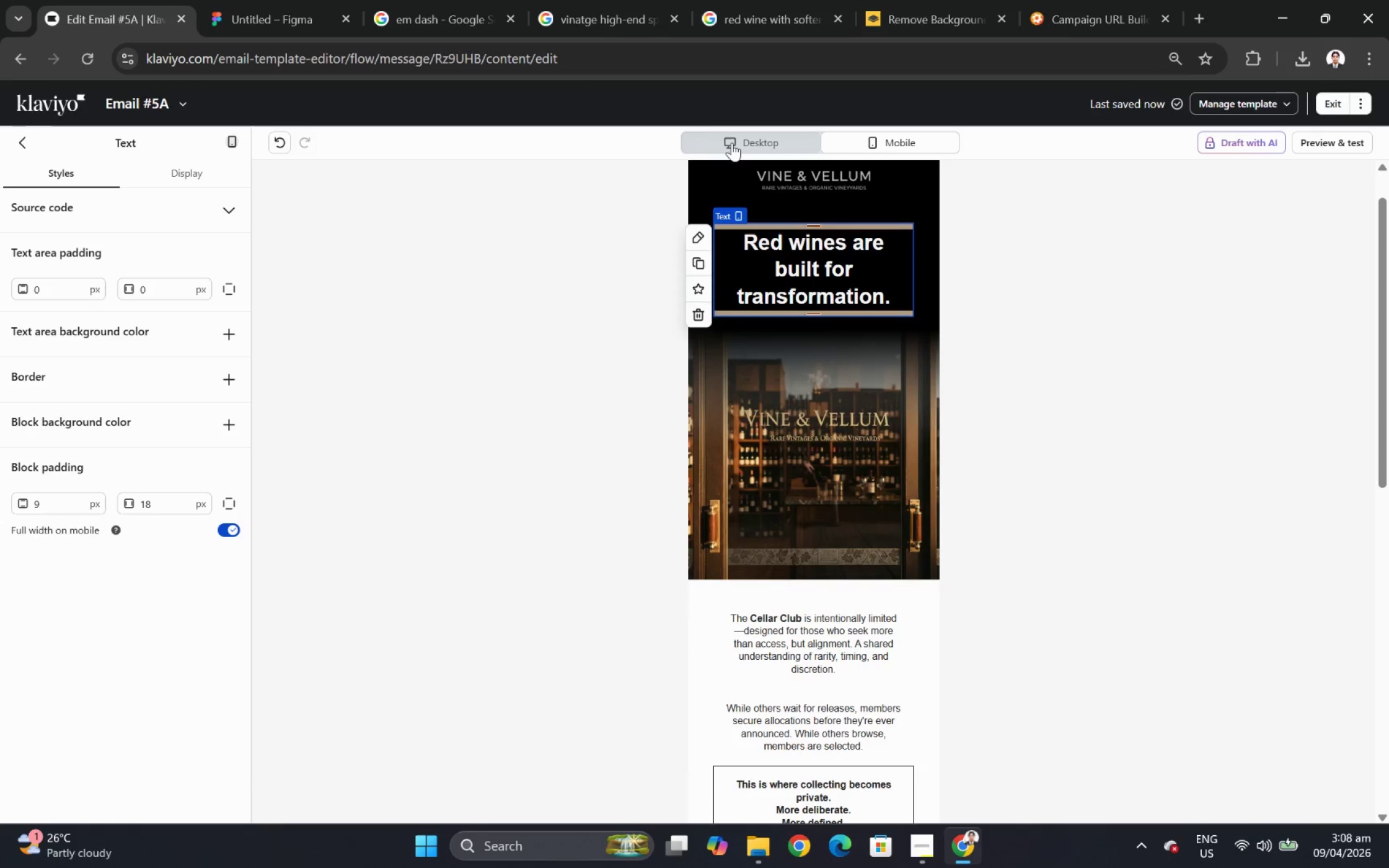 
scroll: coordinate [891, 348], scroll_direction: up, amount: 3.0
 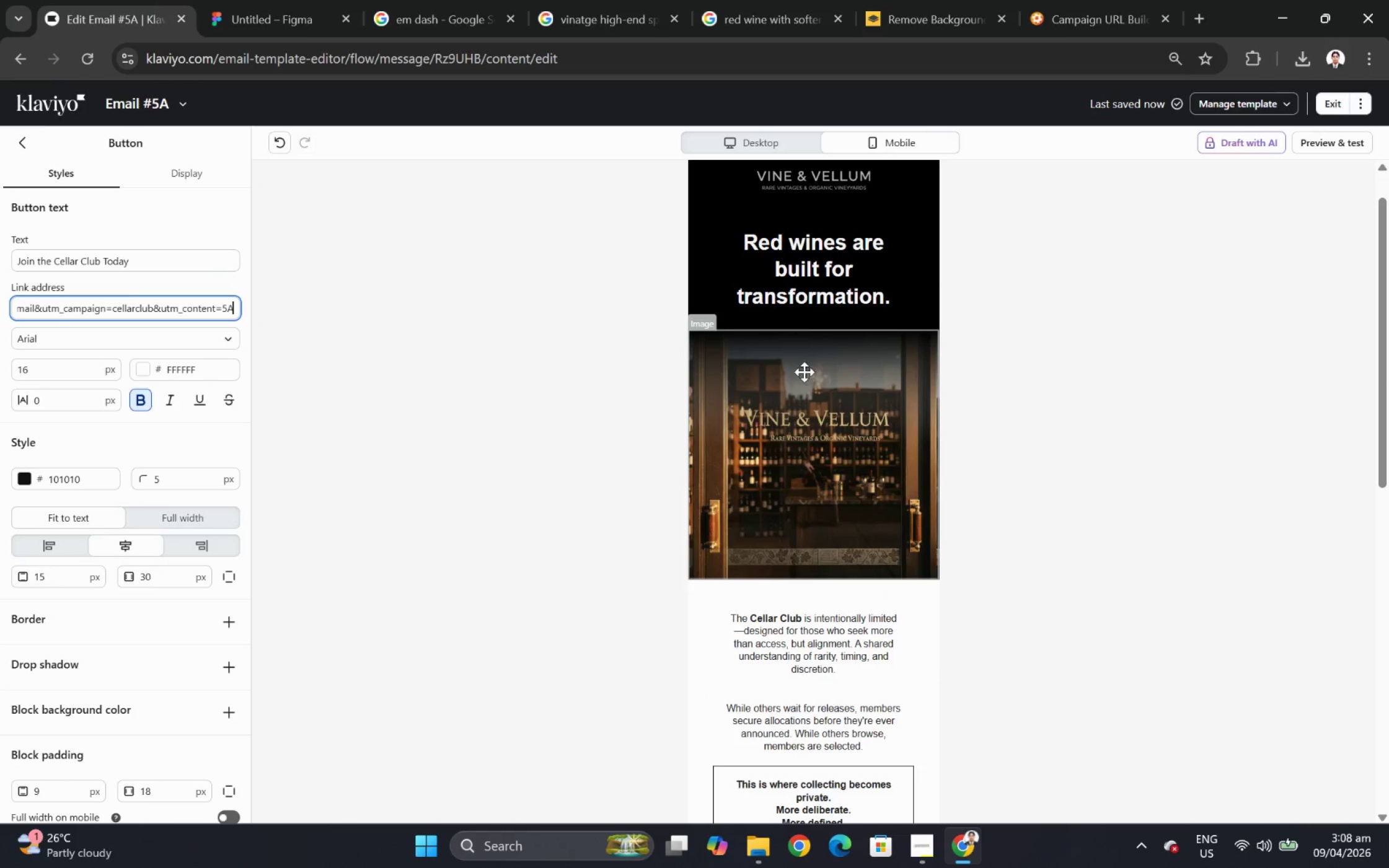 
left_click([731, 142])
 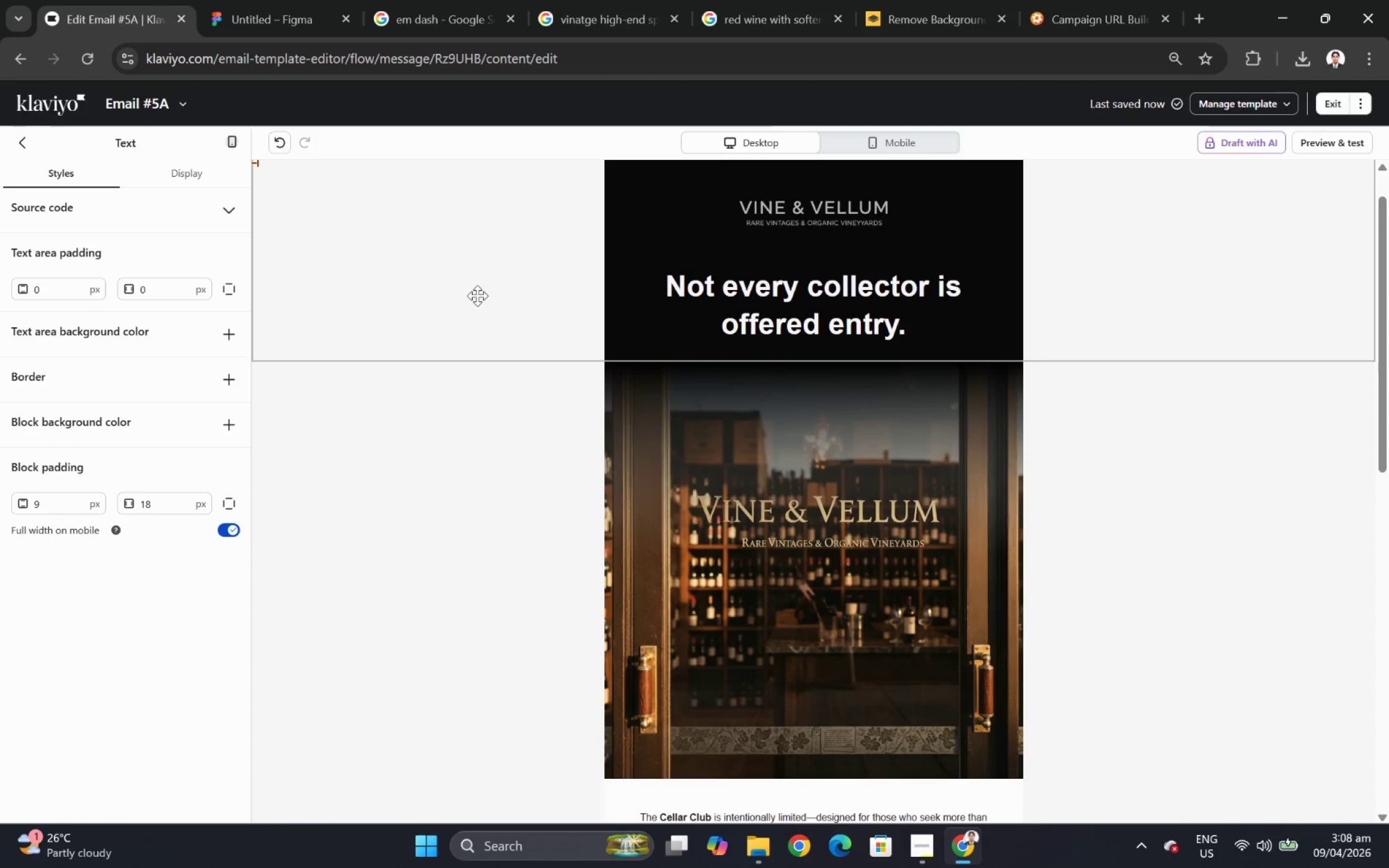 
left_click([477, 296])
 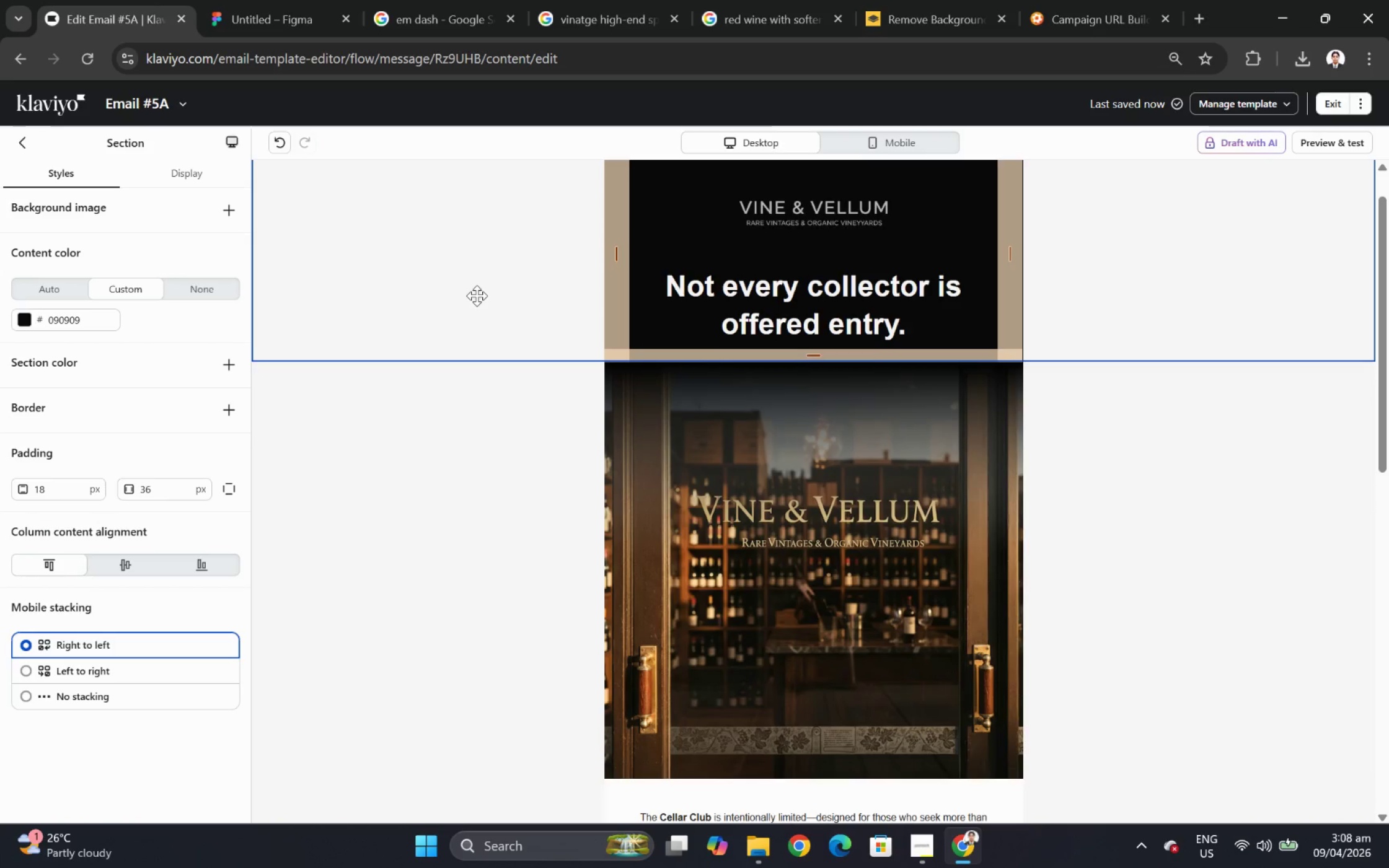 
scroll: coordinate [477, 296], scroll_direction: up, amount: 1.0
 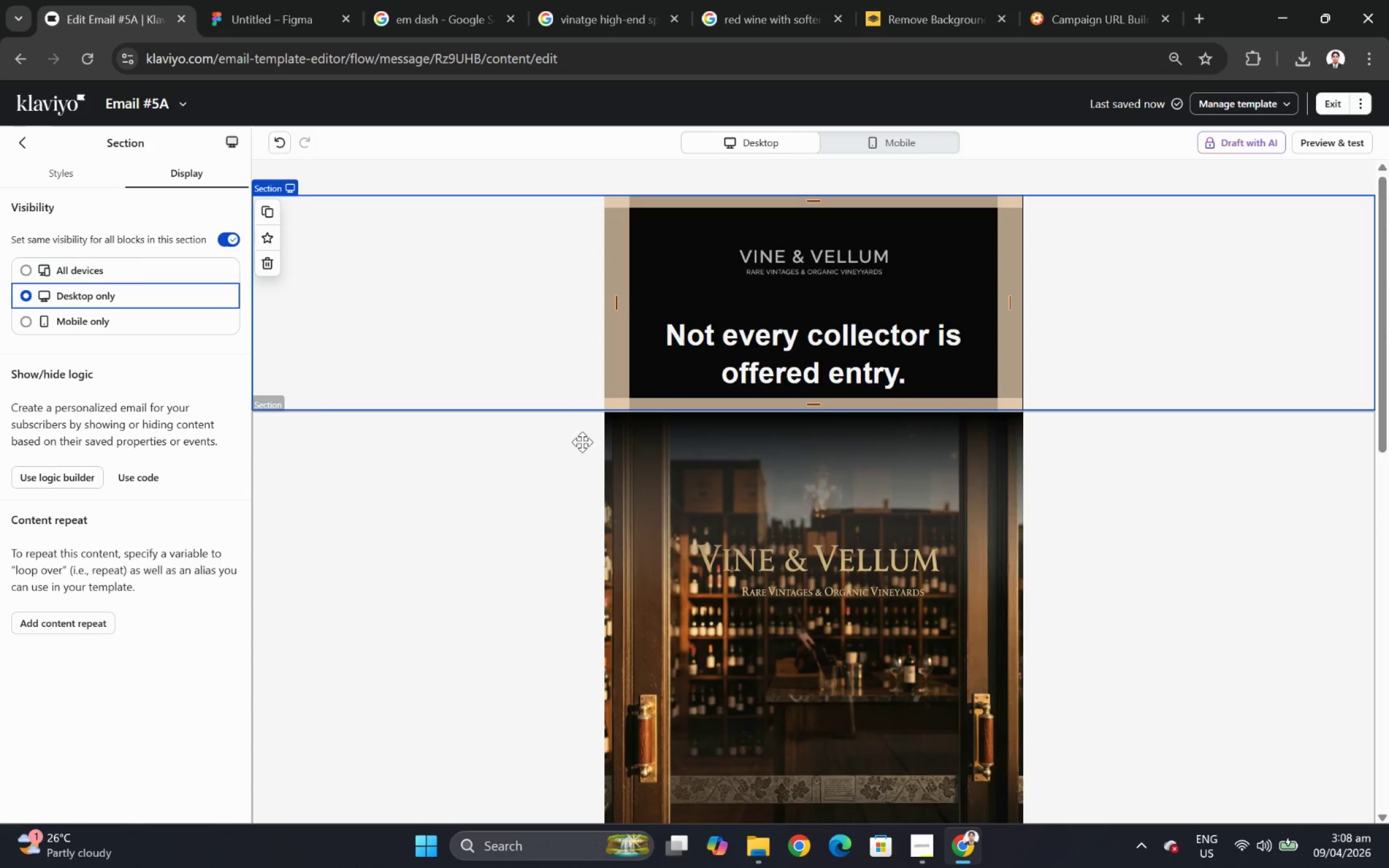 
left_click([269, 212])
 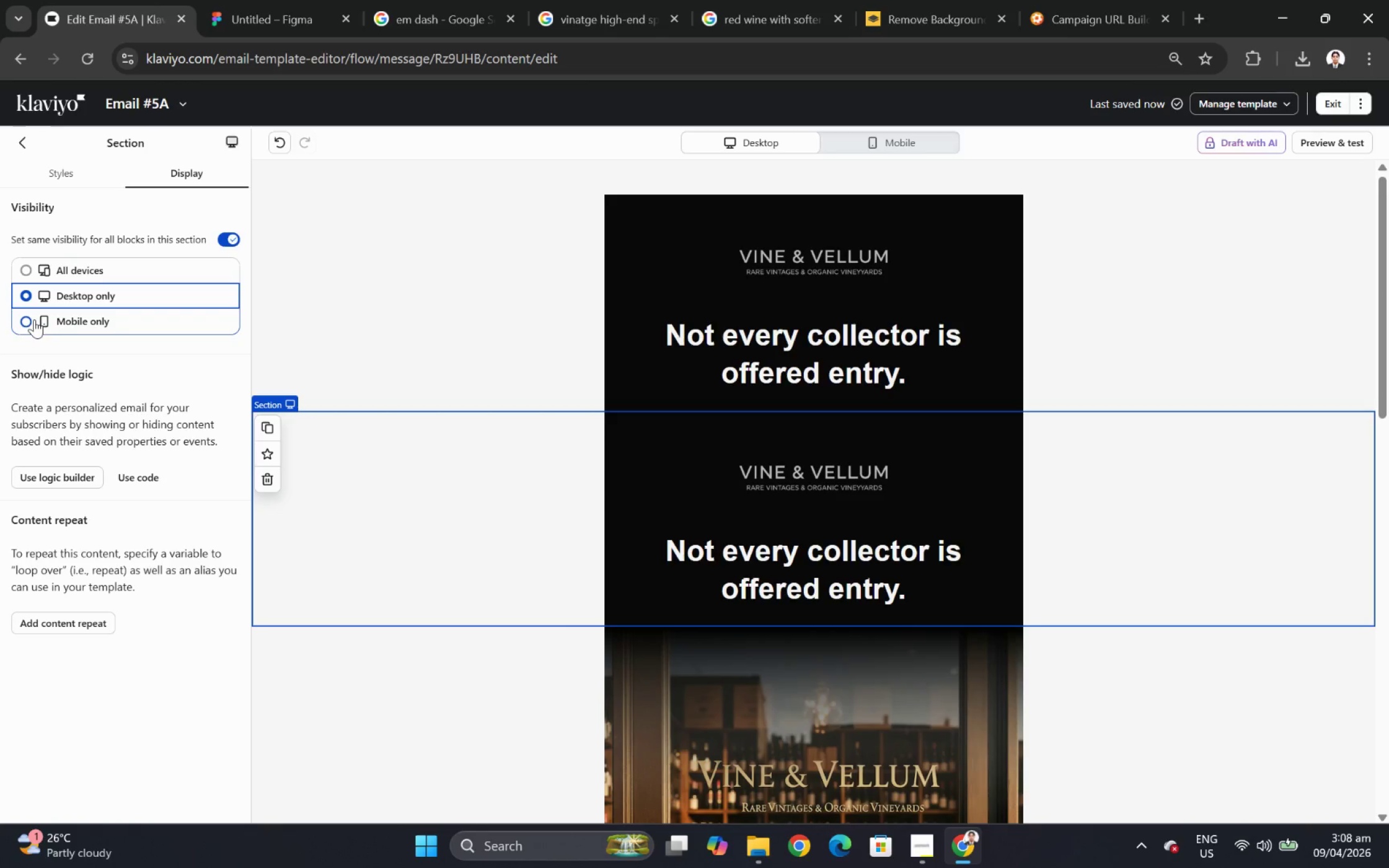 
left_click([29, 320])
 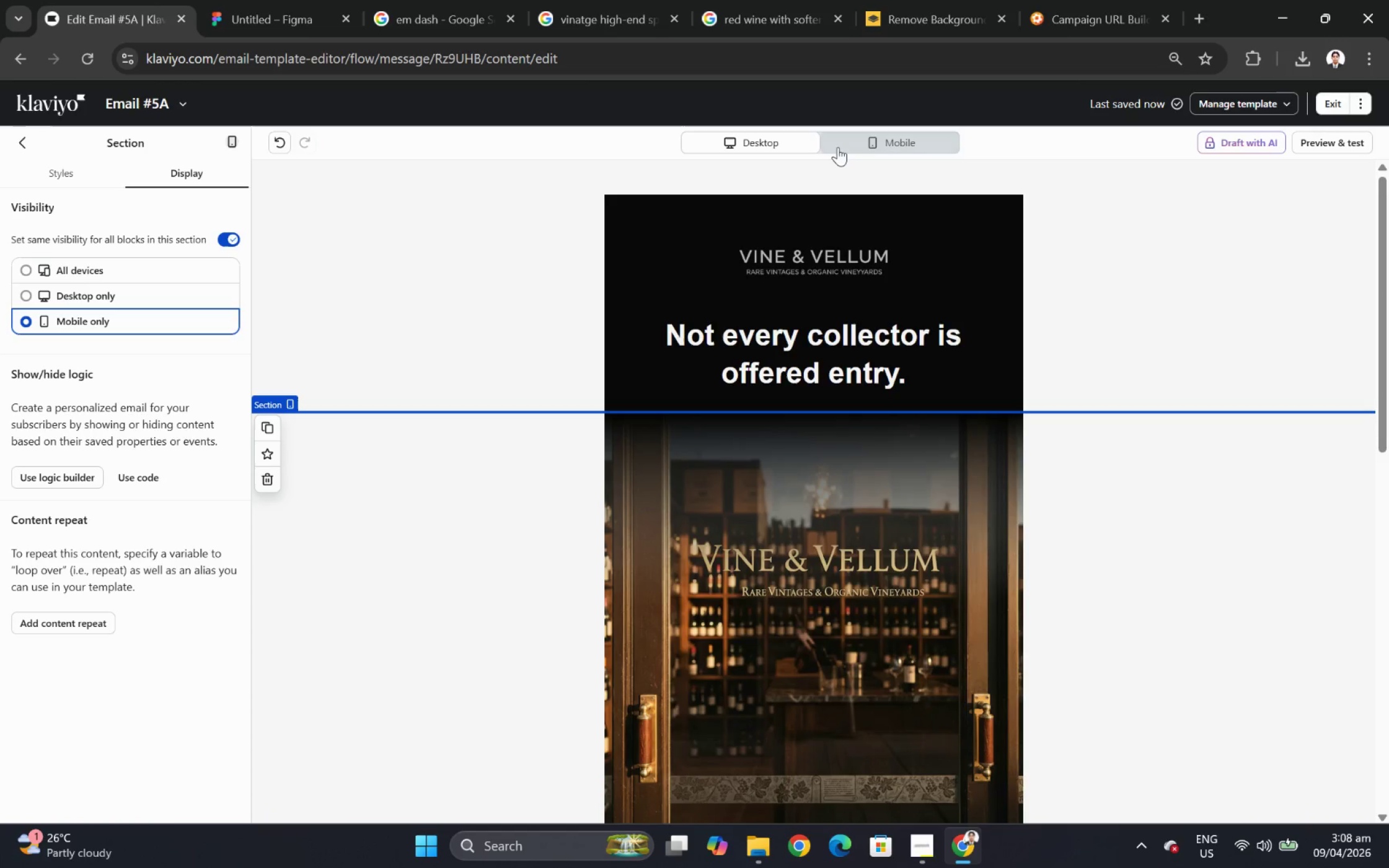 
left_click([868, 140])
 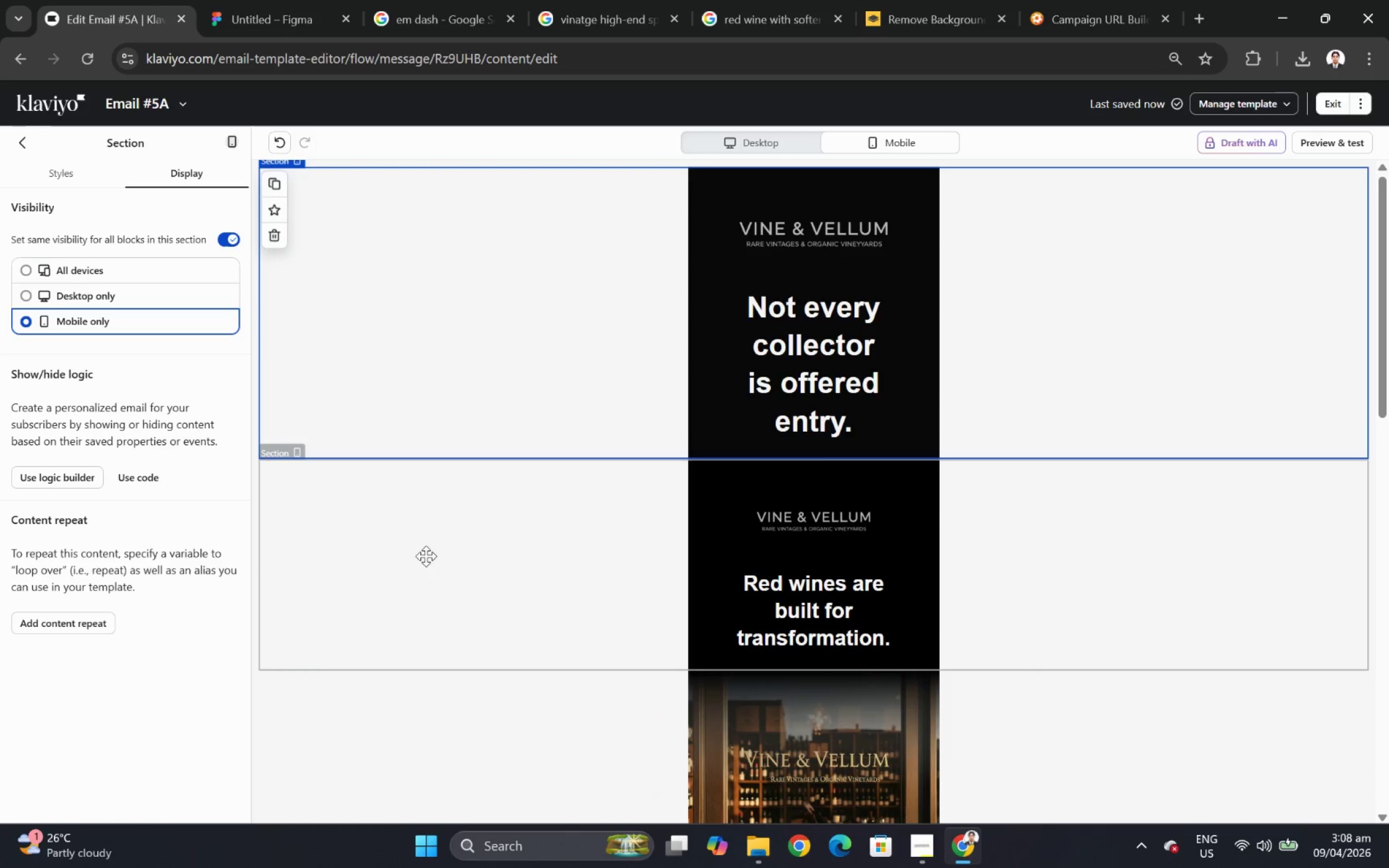 
left_click([421, 583])
 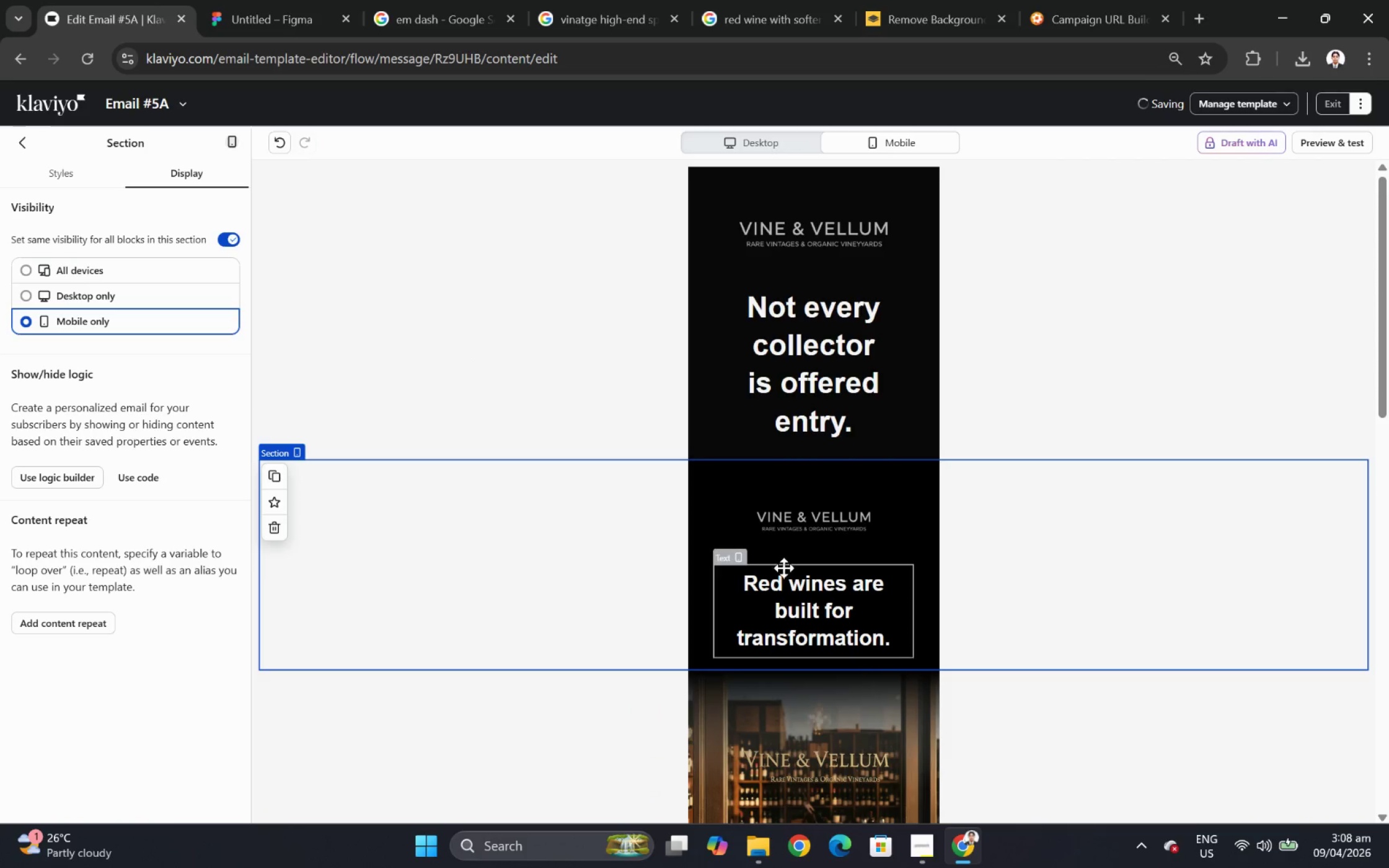 
left_click([788, 566])
 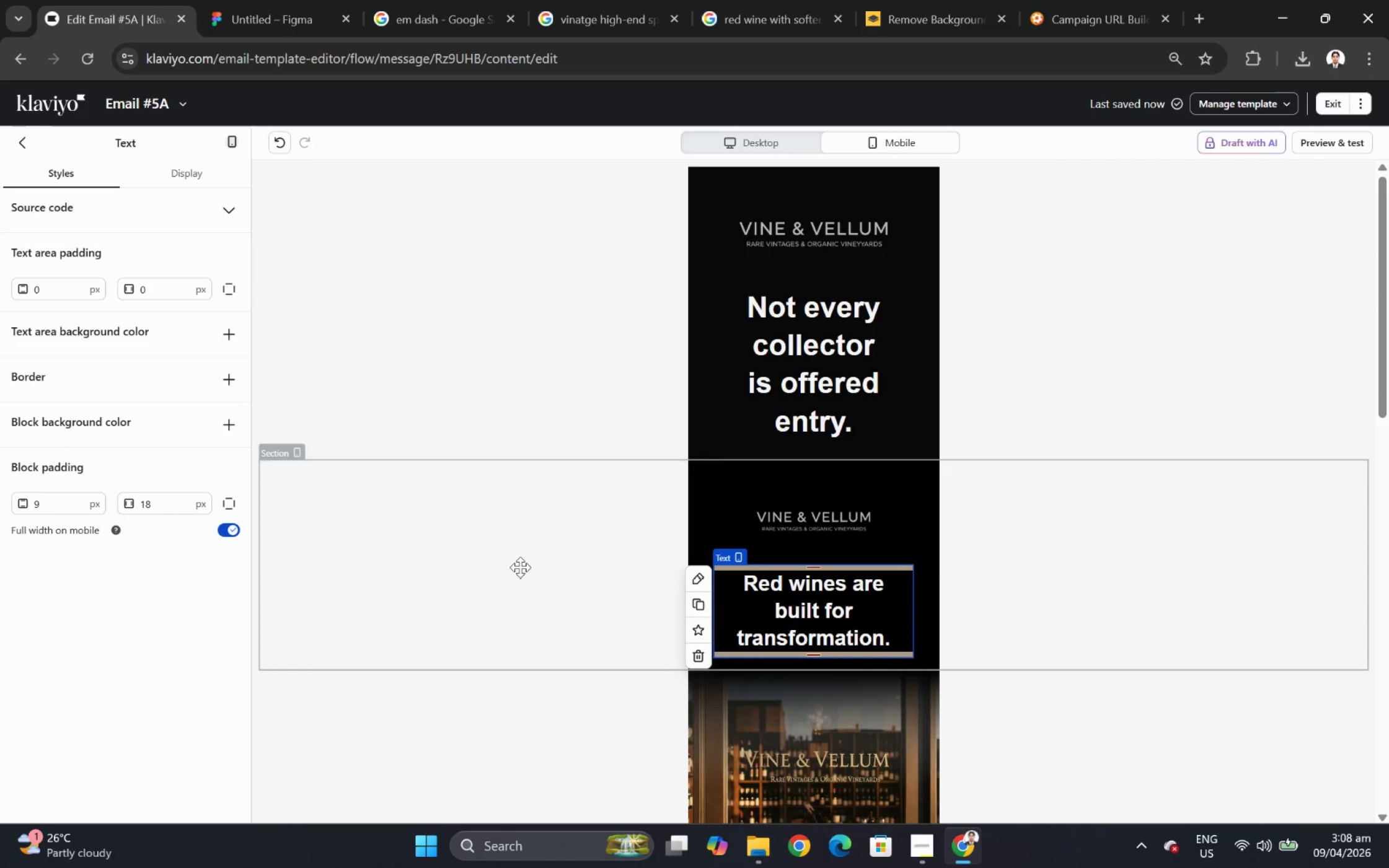 
left_click([520, 567])
 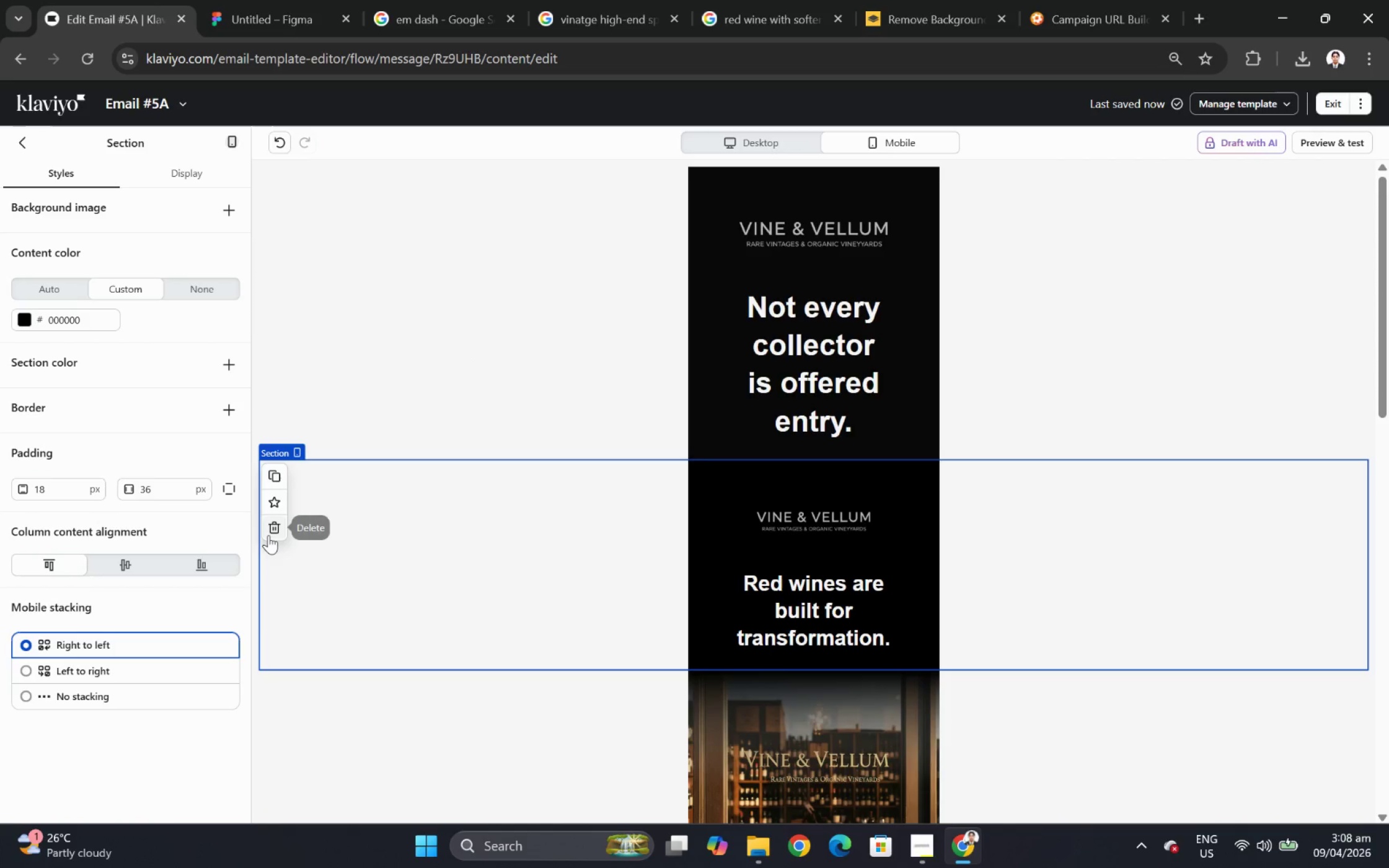 
left_click([268, 535])
 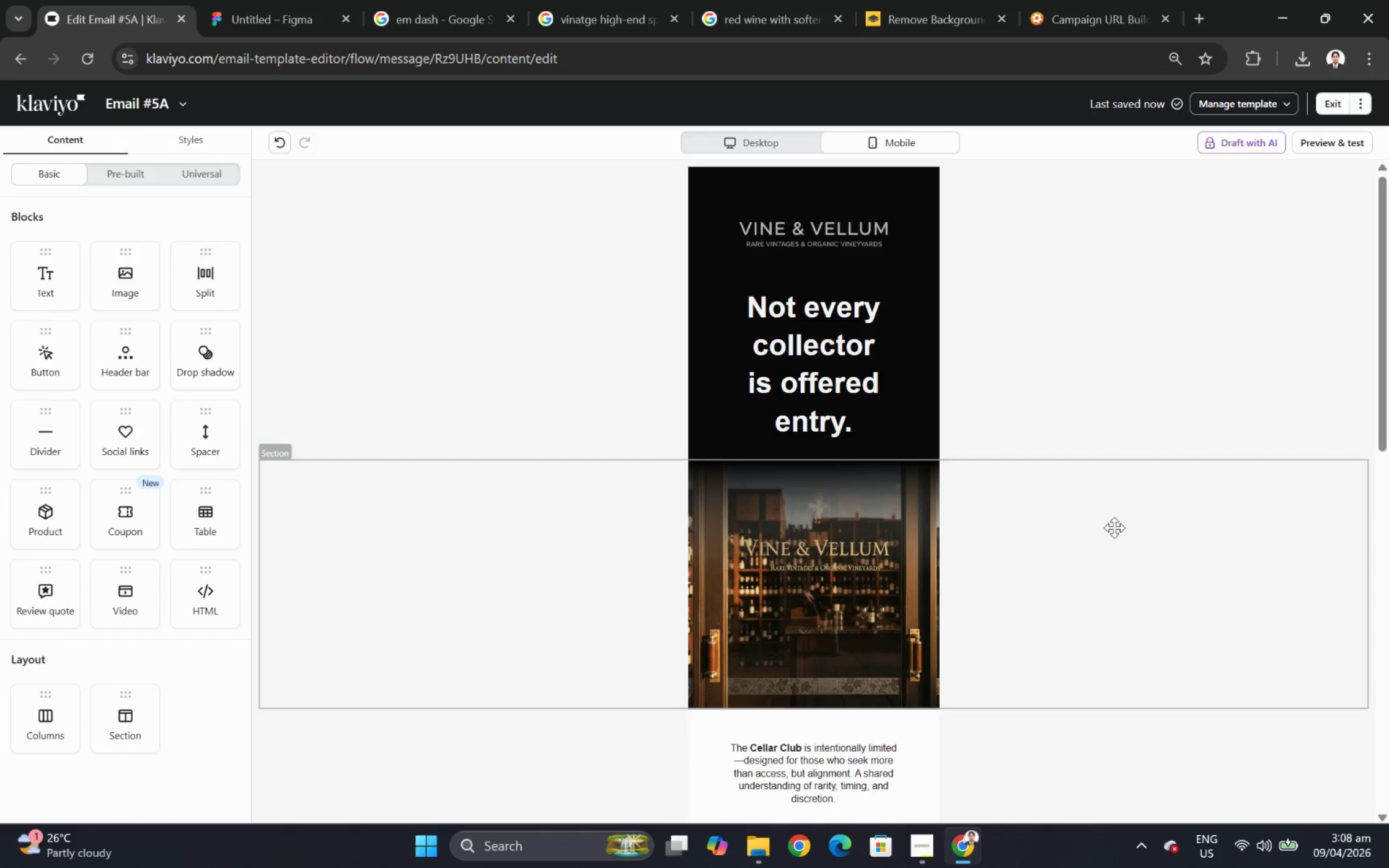 
double_click([831, 377])
 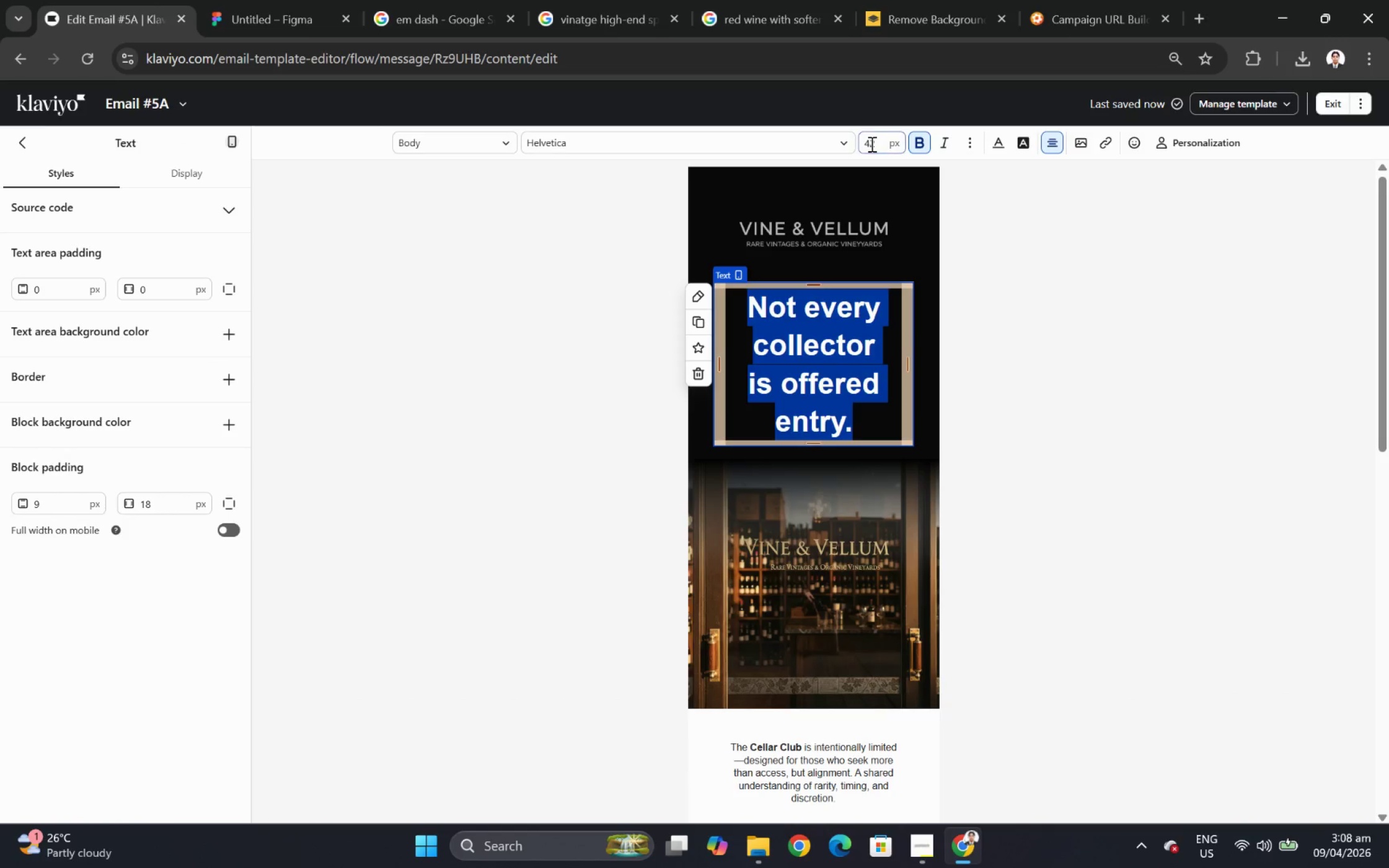 
double_click([870, 144])
 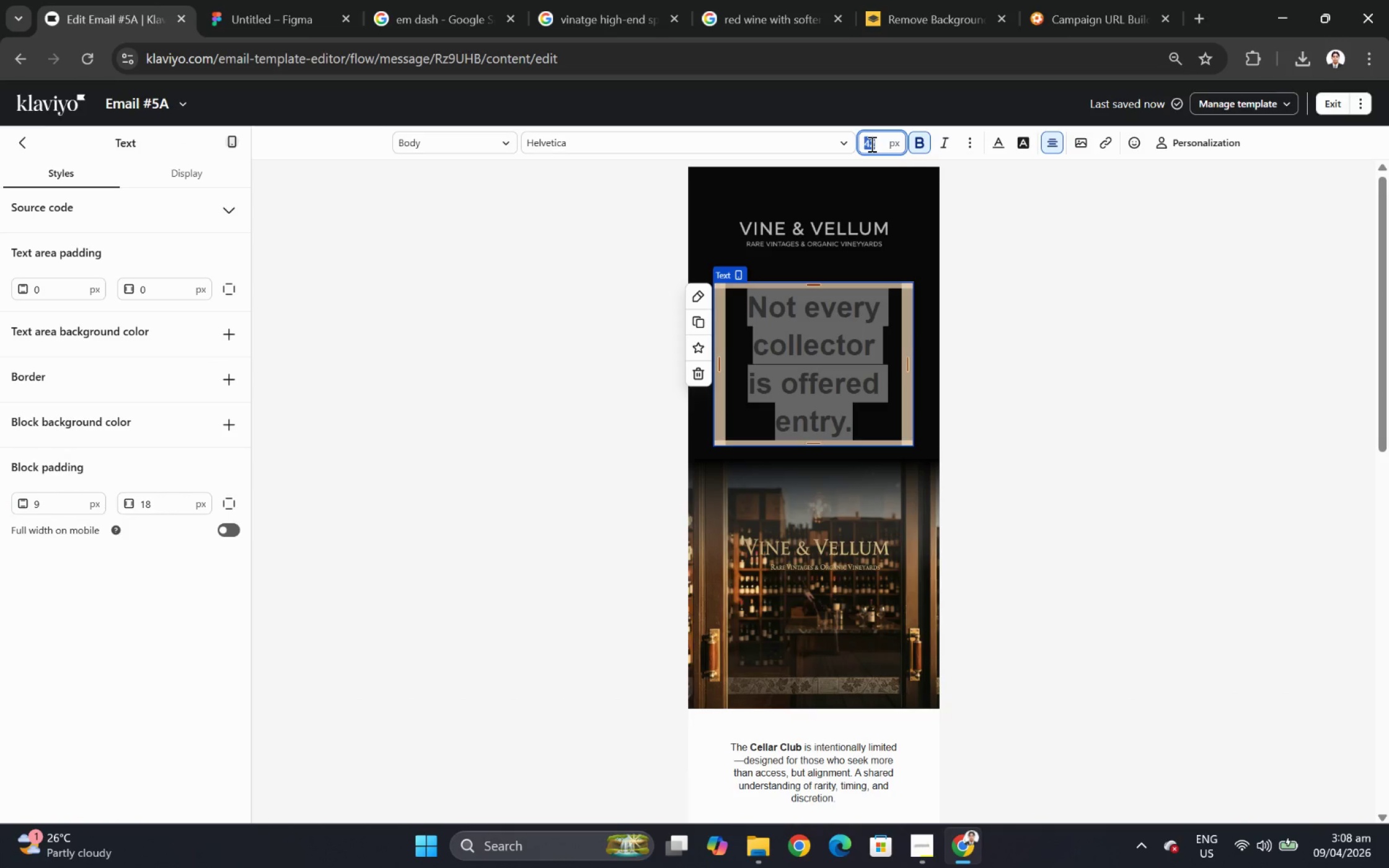 
key(Numpad3)
 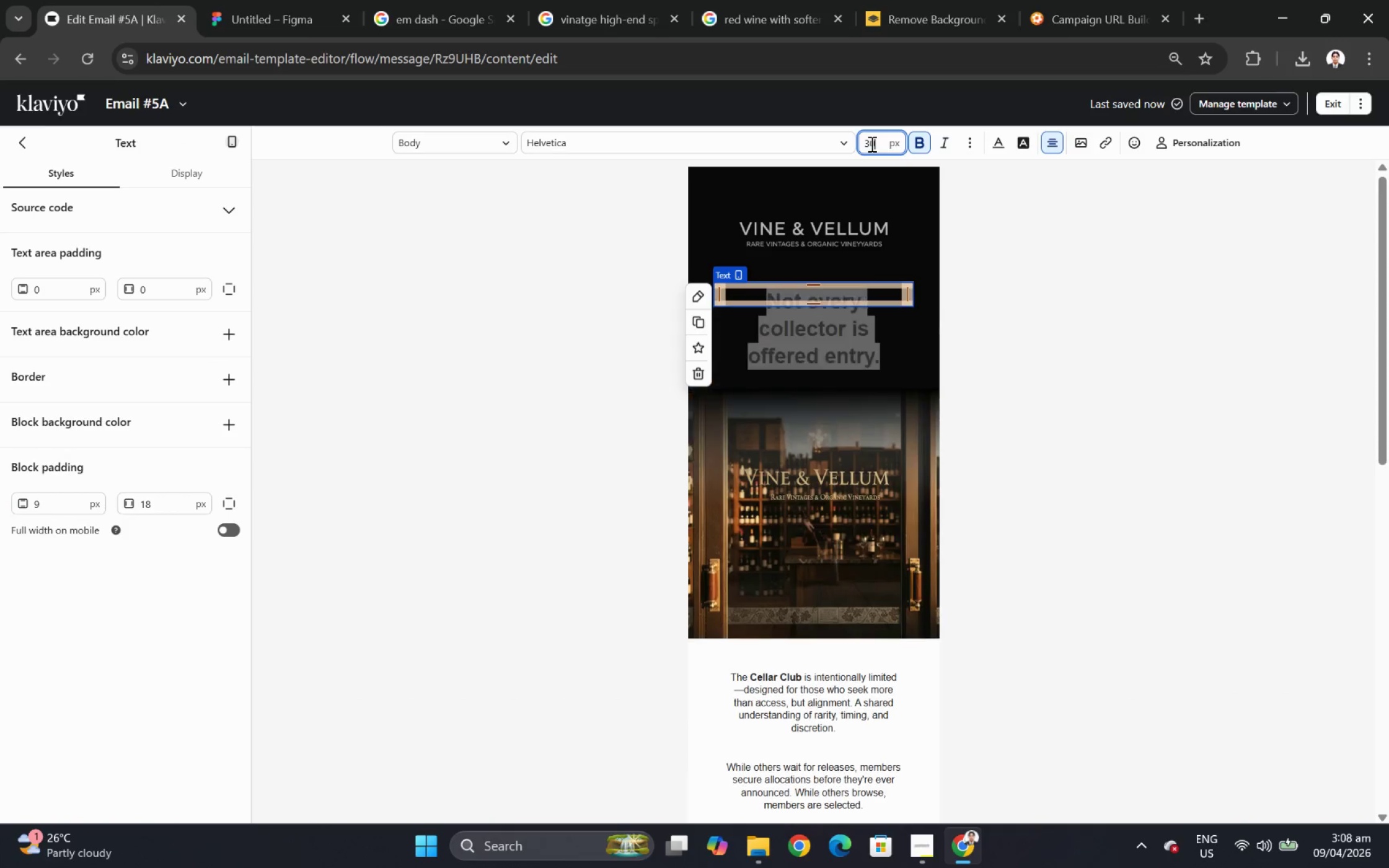 
key(Numpad0)
 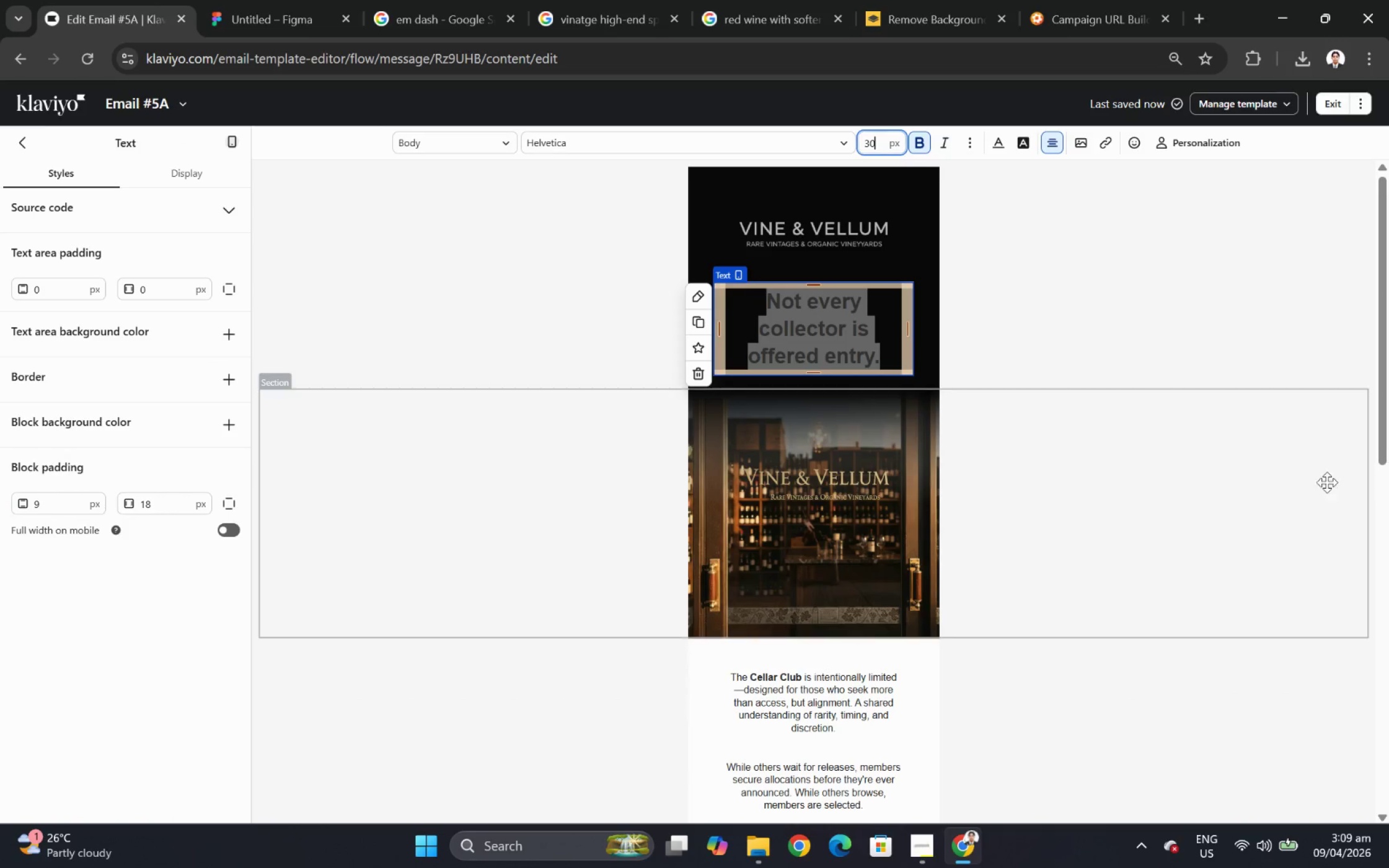 
left_click([1234, 636])
 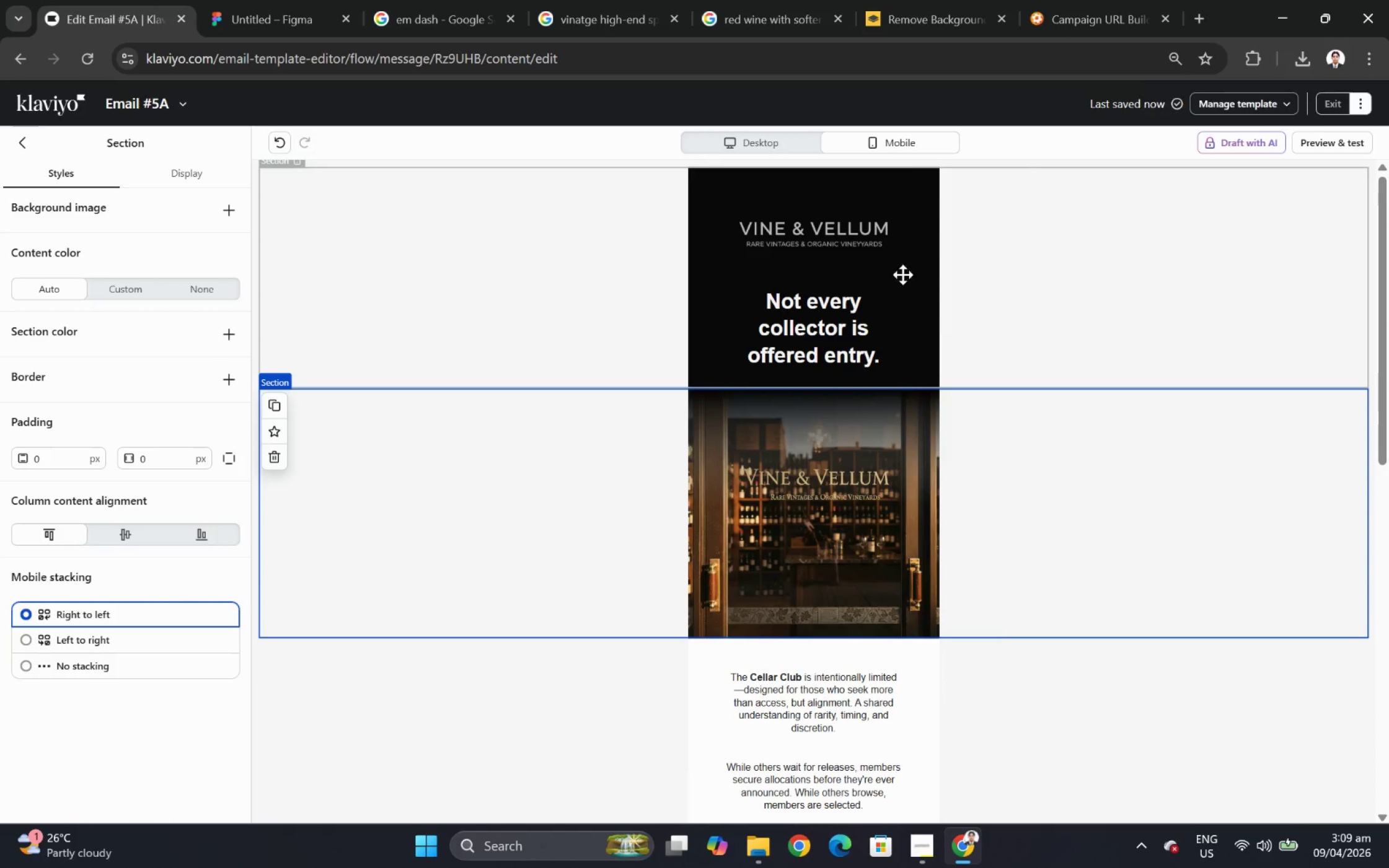 
left_click([863, 230])
 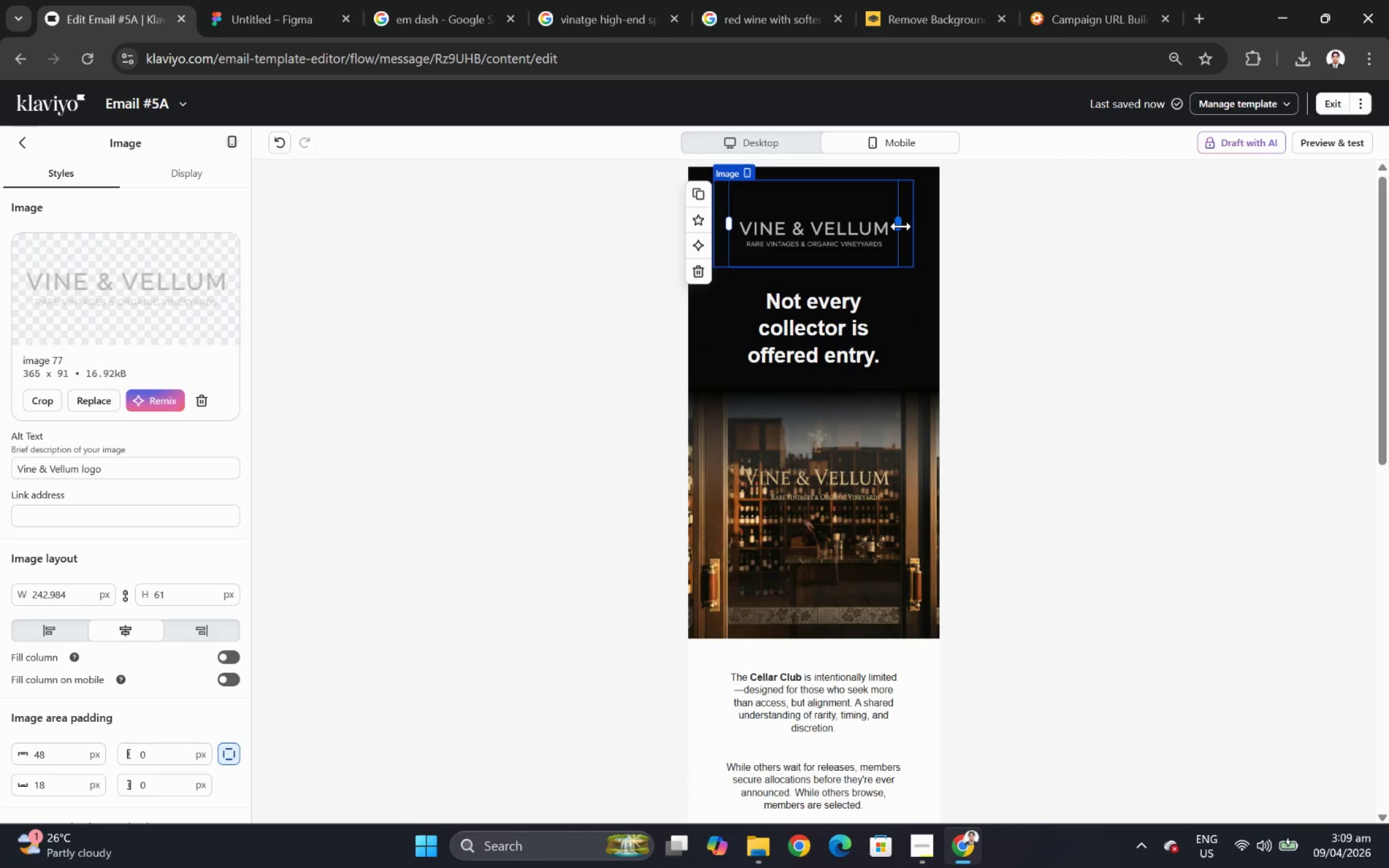 
left_click_drag(start_coordinate=[900, 226], to_coordinate=[854, 225])
 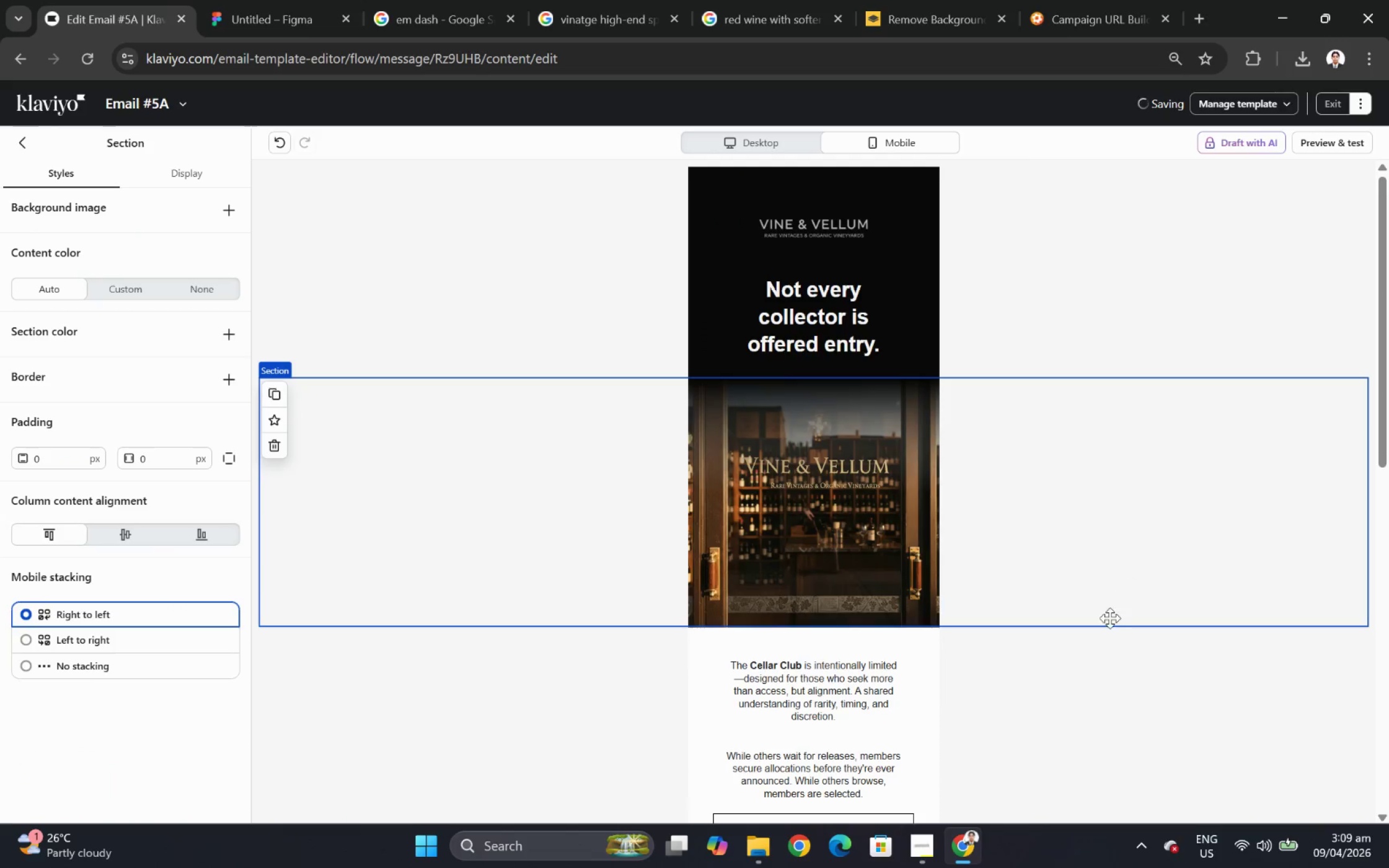 
scroll: coordinate [1103, 612], scroll_direction: down, amount: 1.0
 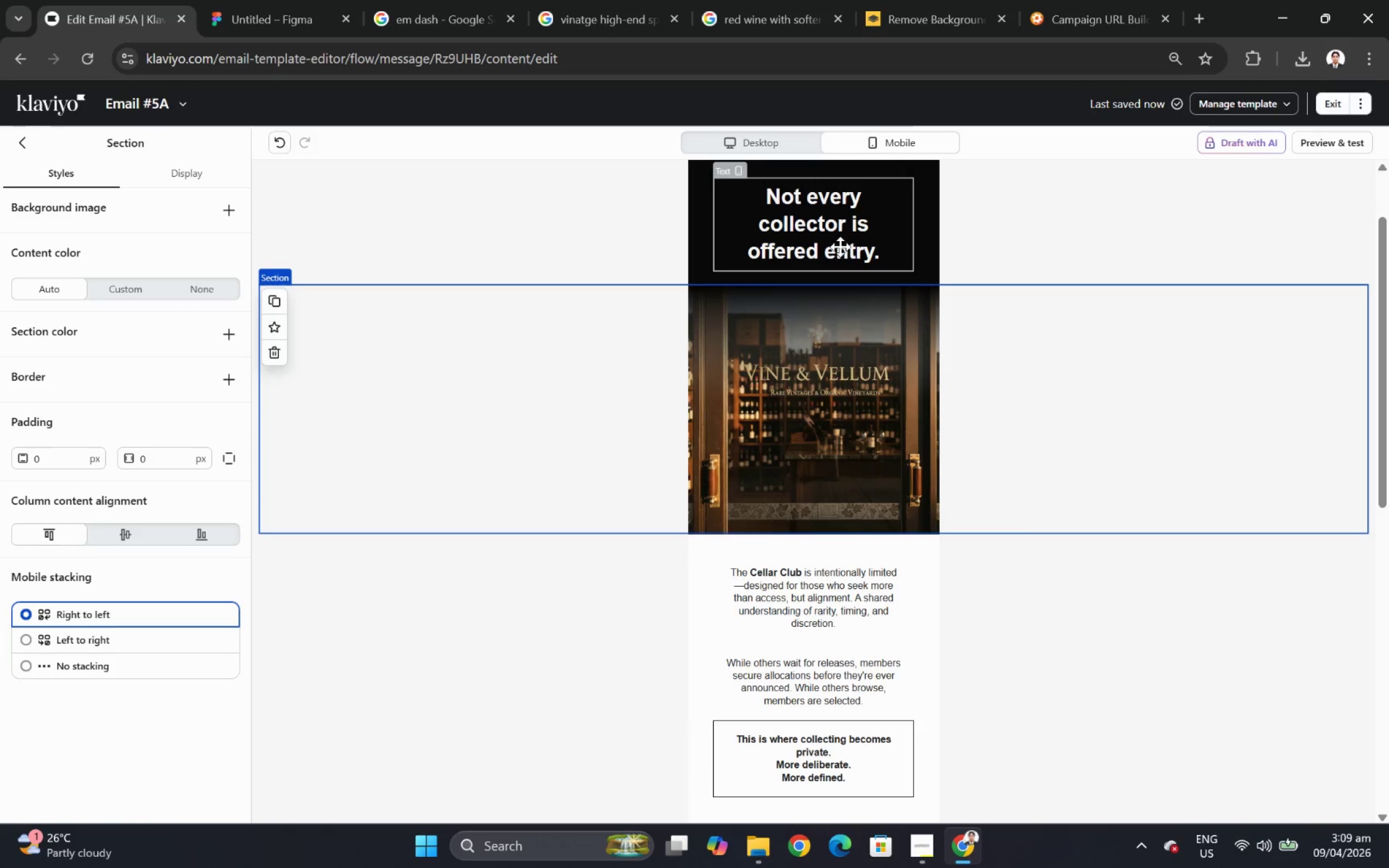 
scroll: coordinate [848, 209], scroll_direction: up, amount: 1.0
 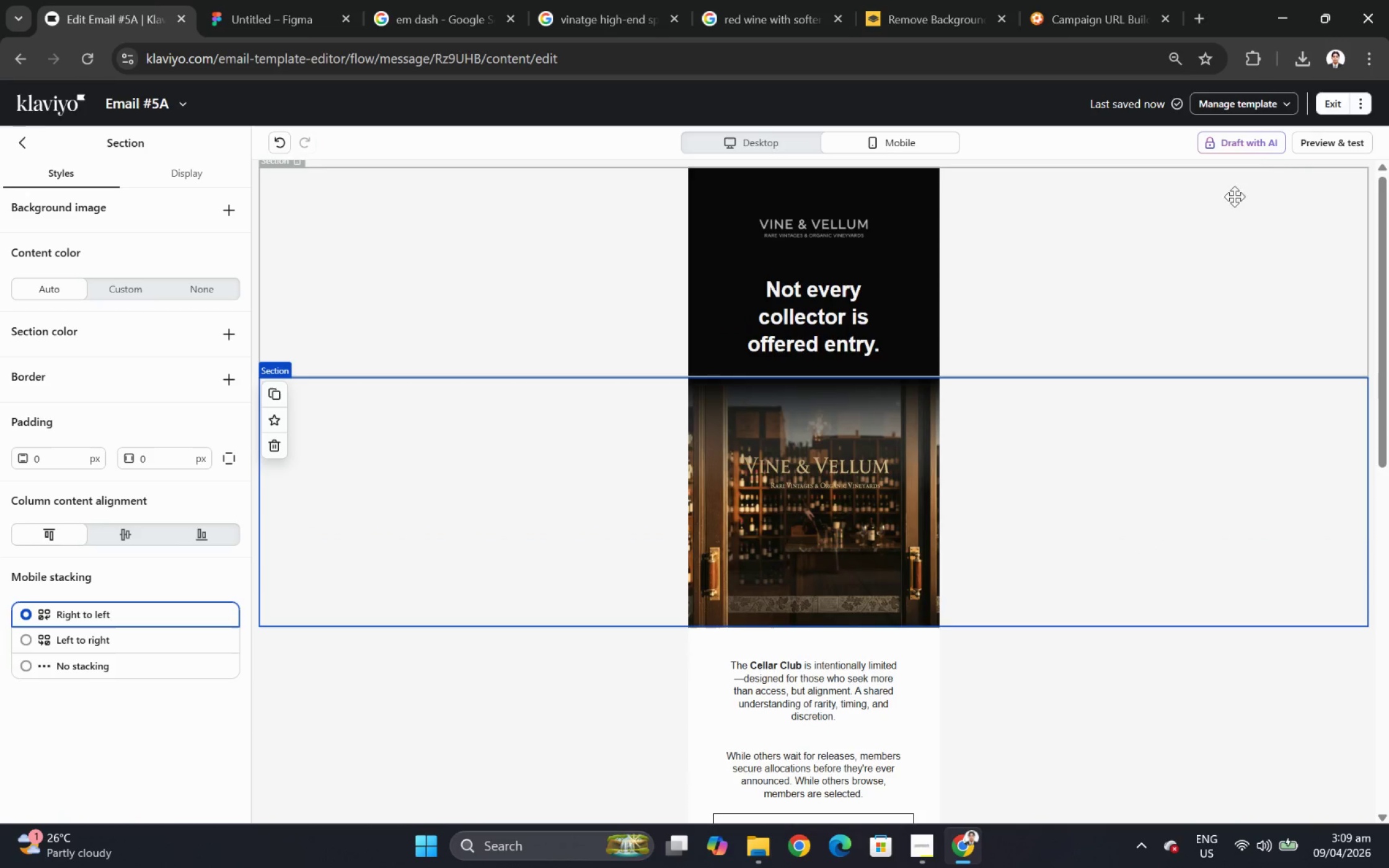 
left_click([1333, 147])
 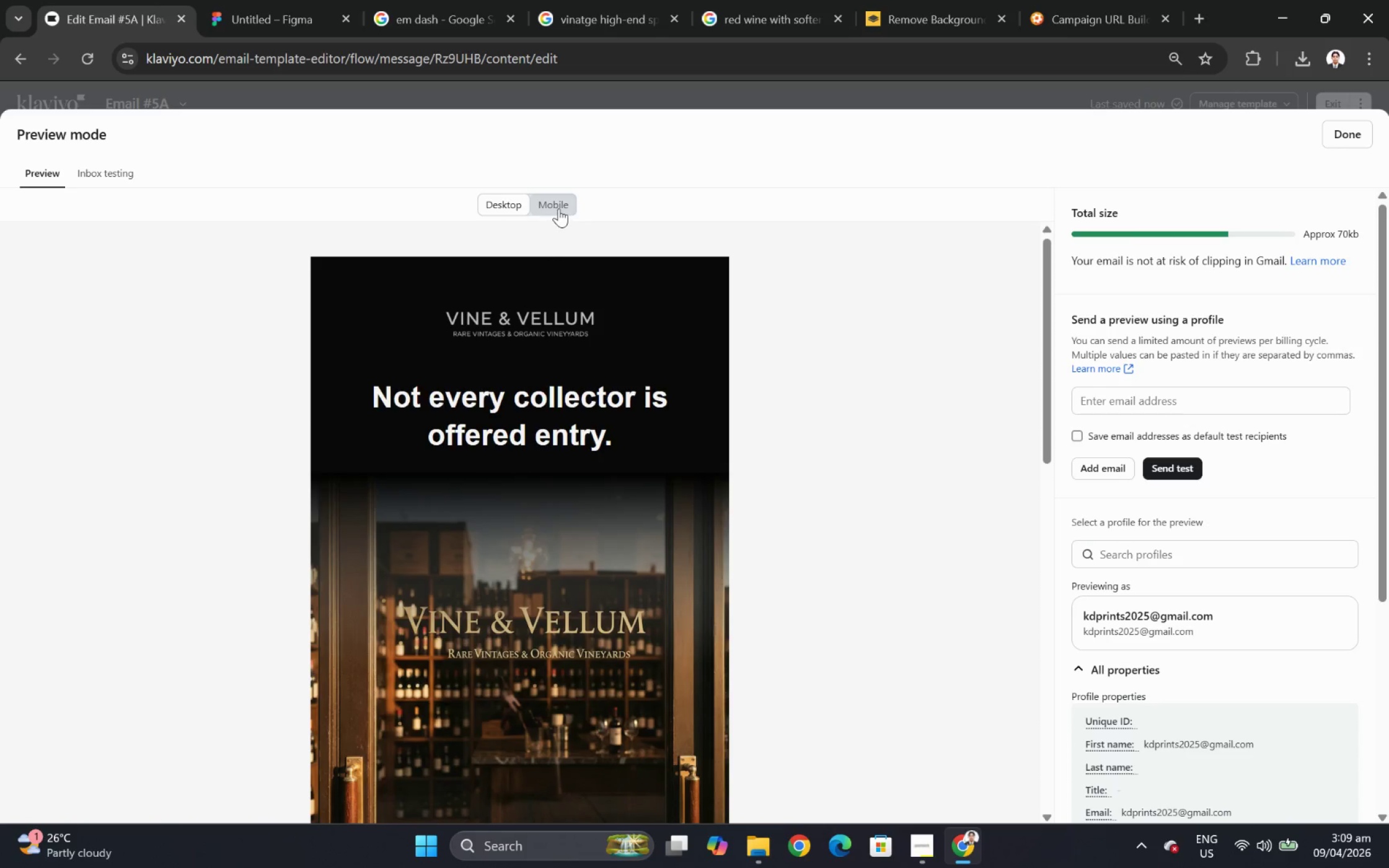 
left_click([558, 208])
 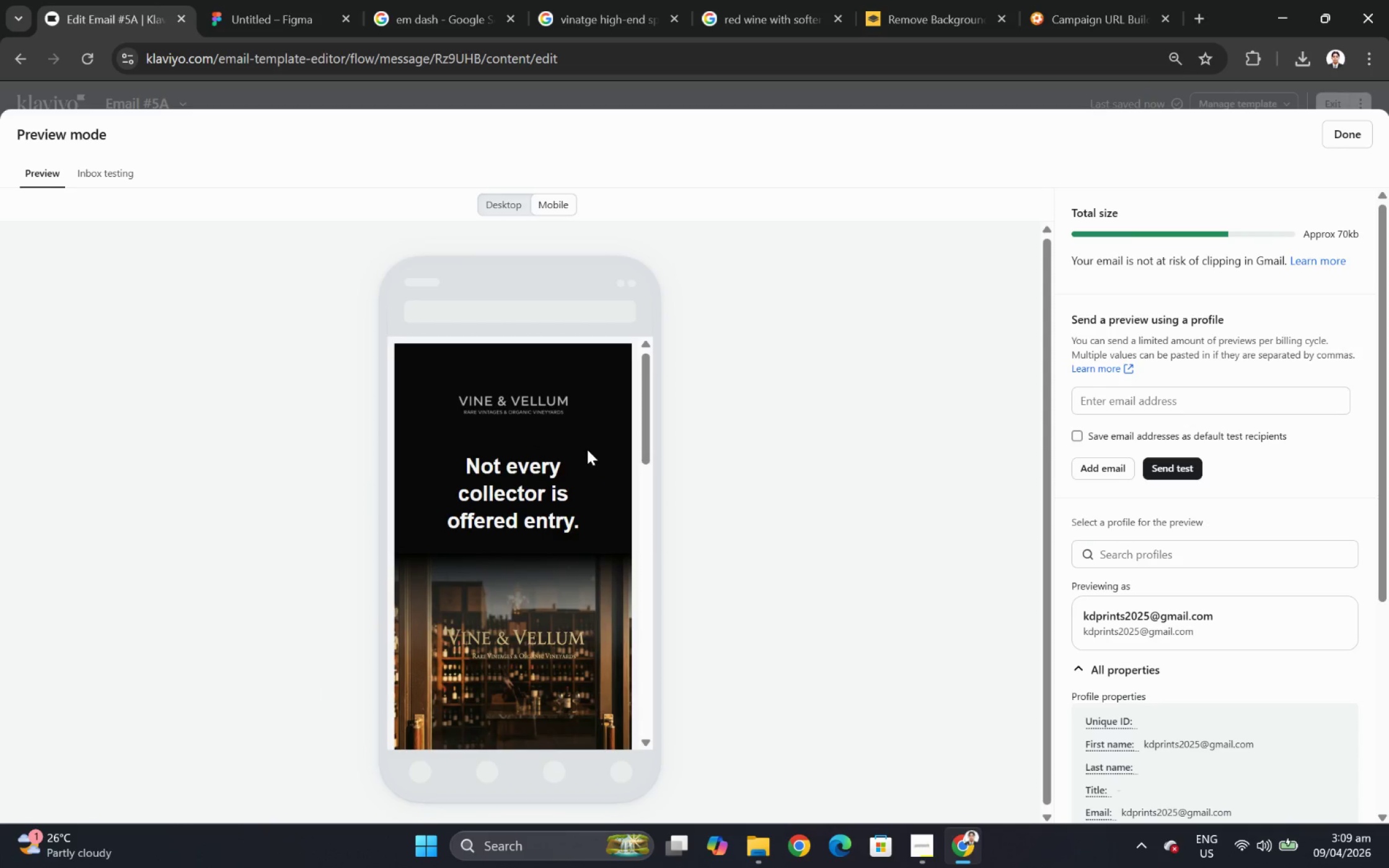 
scroll: coordinate [585, 452], scroll_direction: down, amount: 1.0
 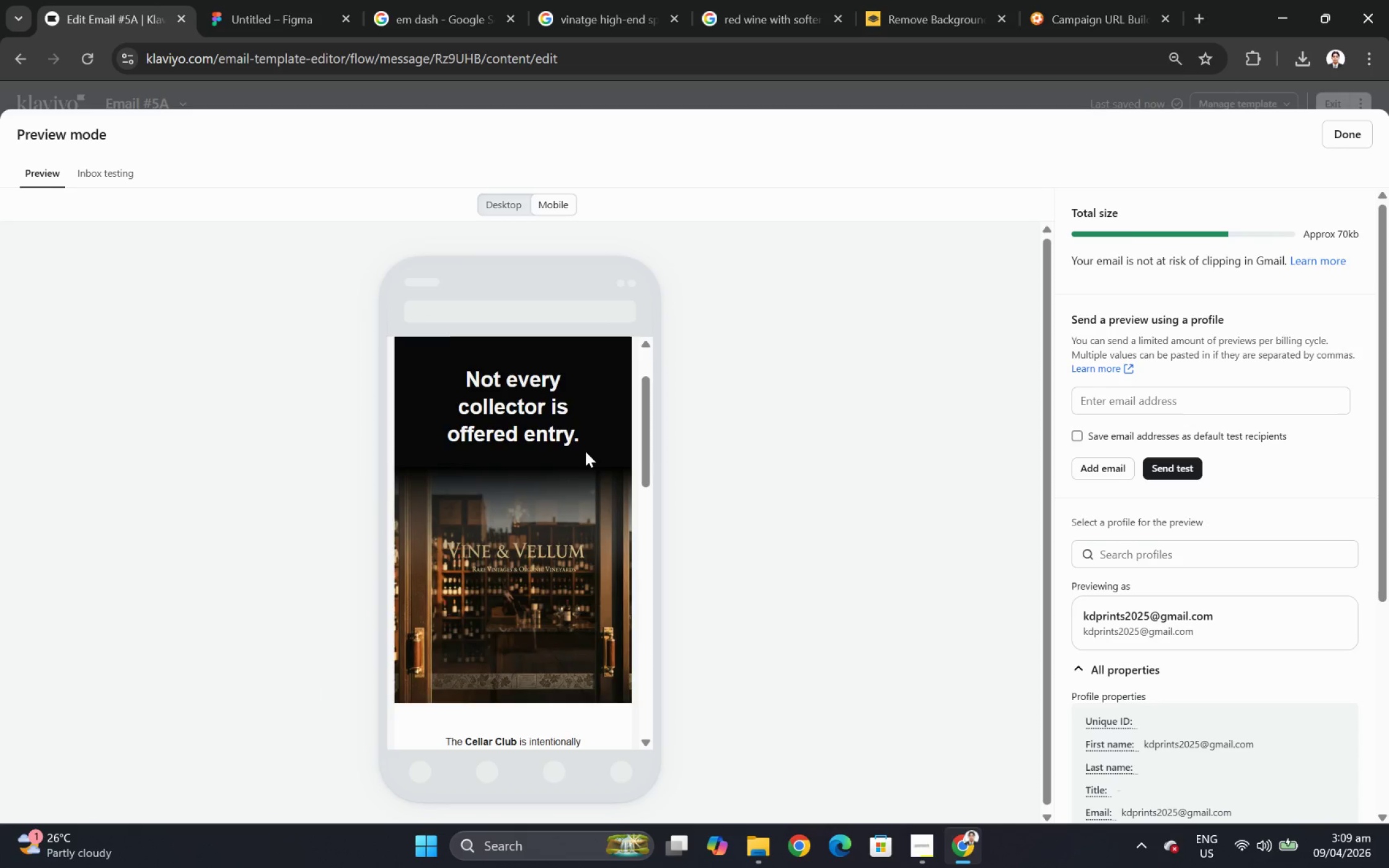 
scroll: coordinate [585, 451], scroll_direction: up, amount: 1.0
 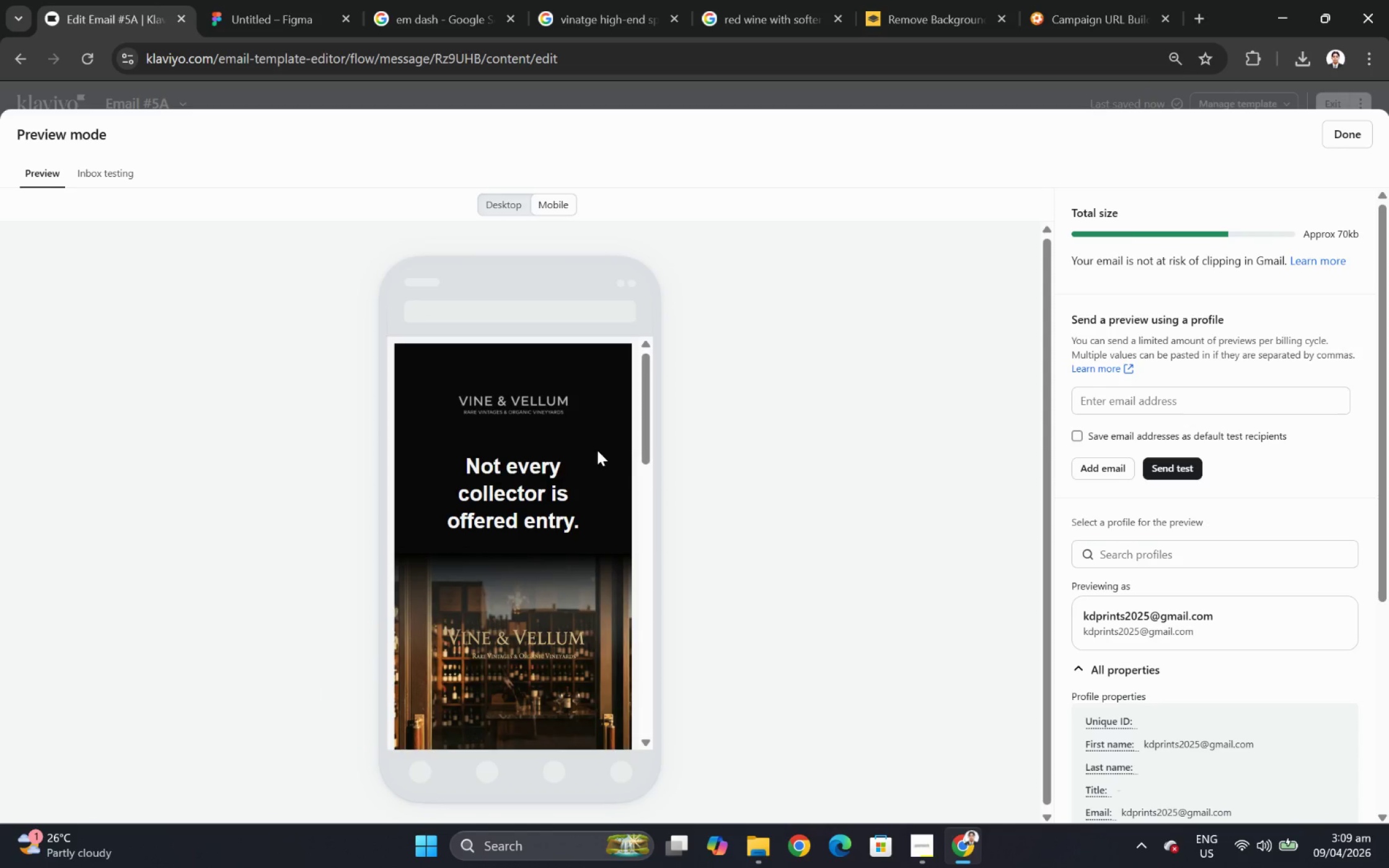 
scroll: coordinate [597, 450], scroll_direction: down, amount: 2.0
 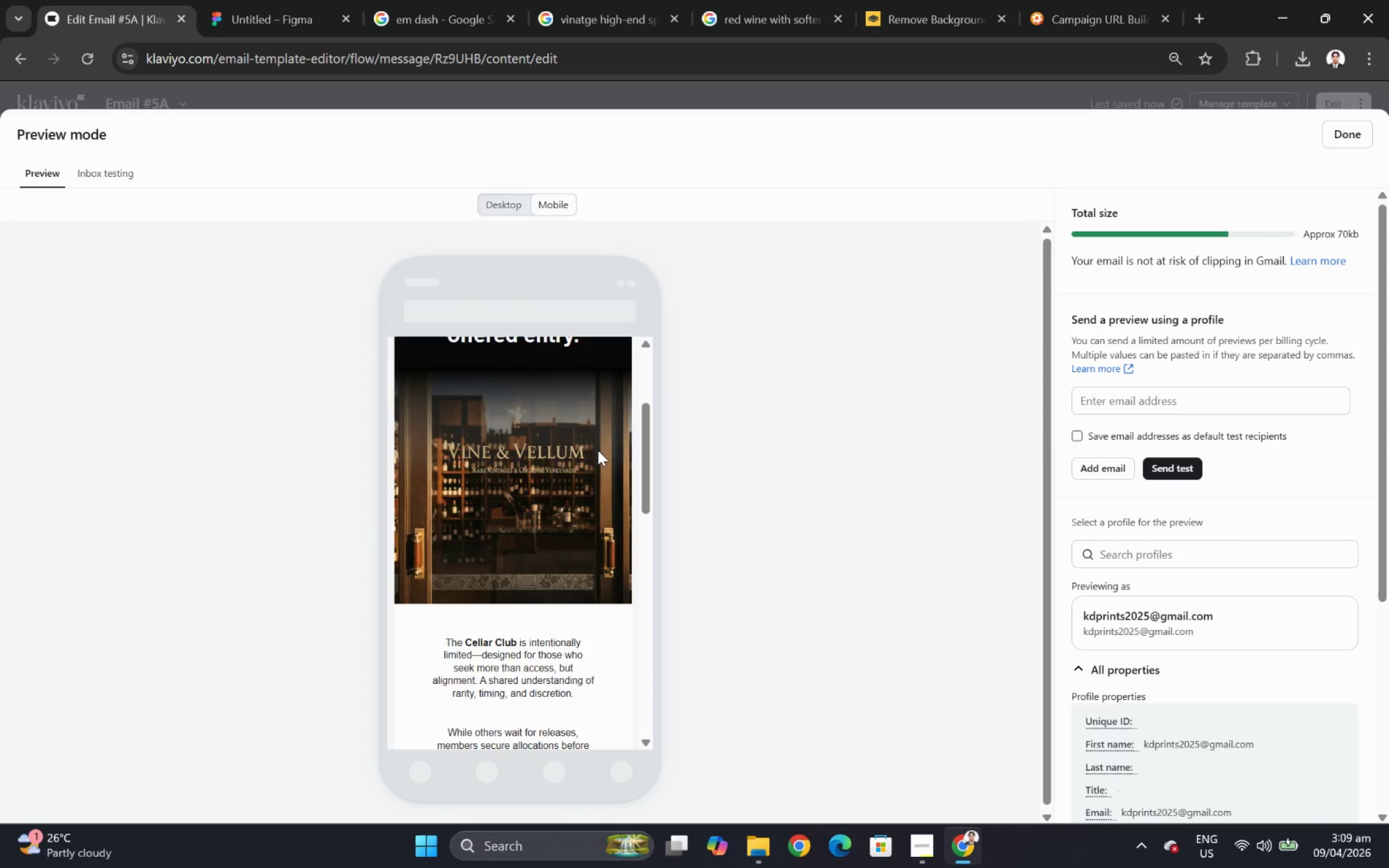 
scroll: coordinate [597, 450], scroll_direction: up, amount: 2.0
 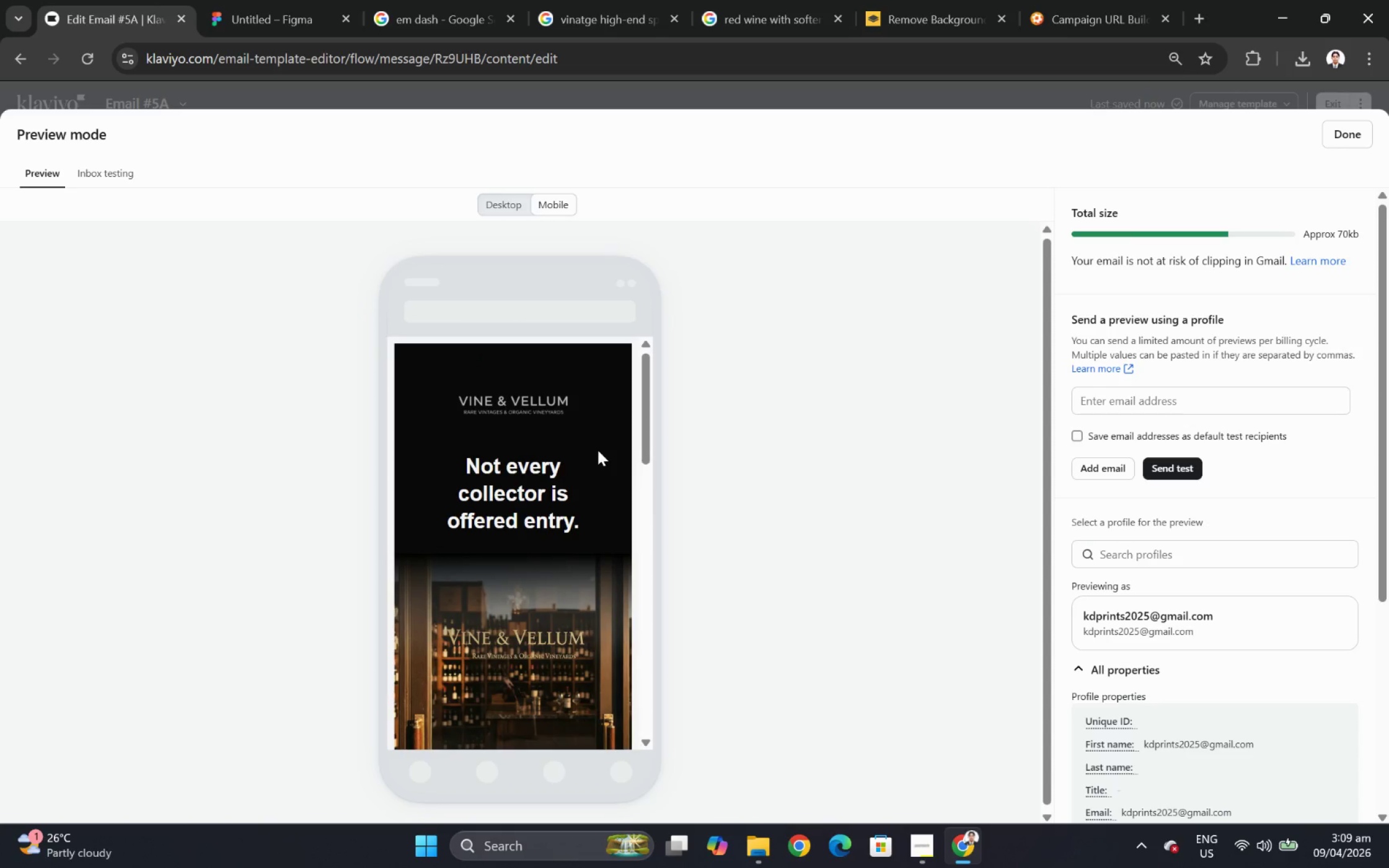 
scroll: coordinate [597, 450], scroll_direction: down, amount: 2.0
 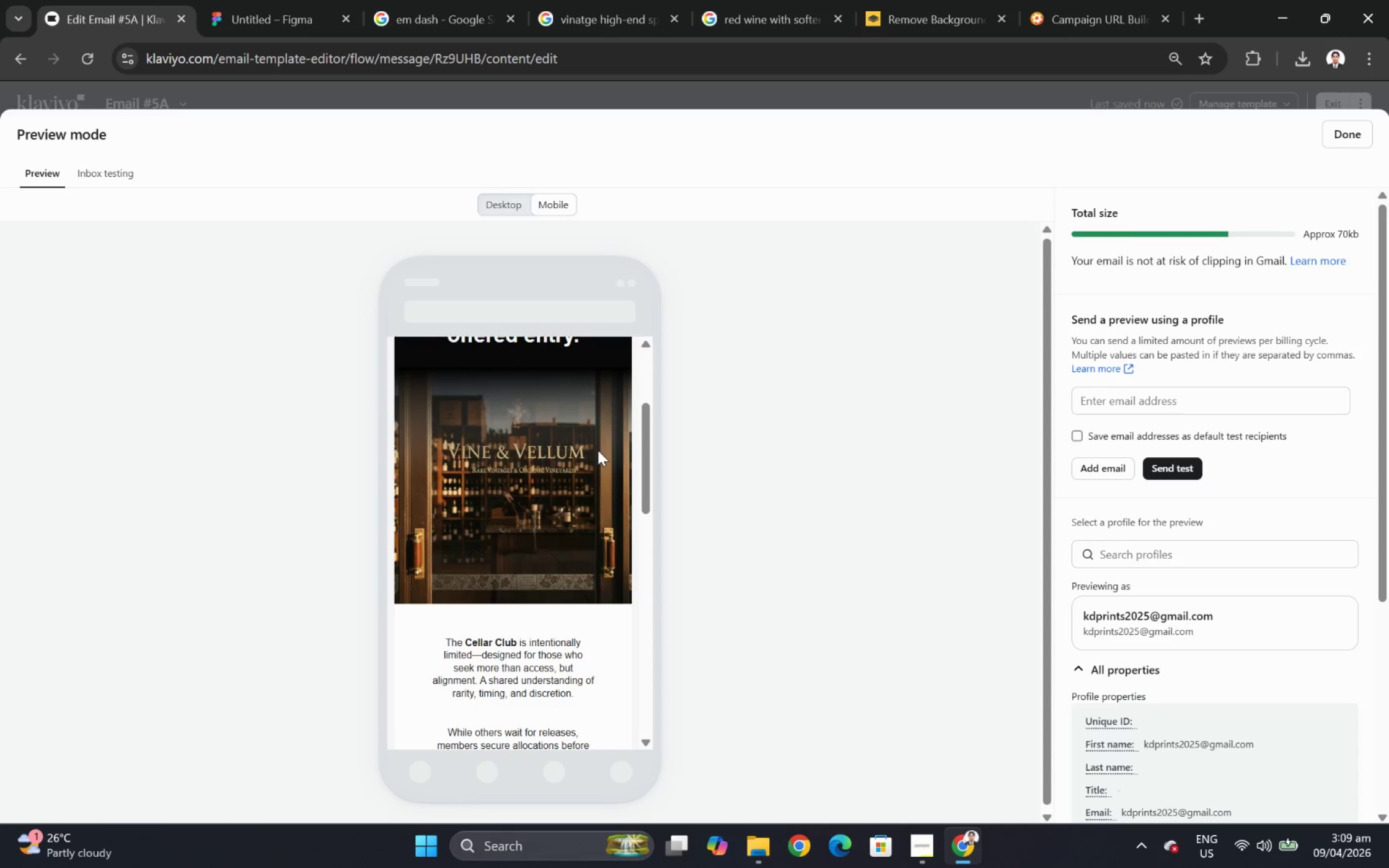 
scroll: coordinate [597, 450], scroll_direction: up, amount: 1.0
 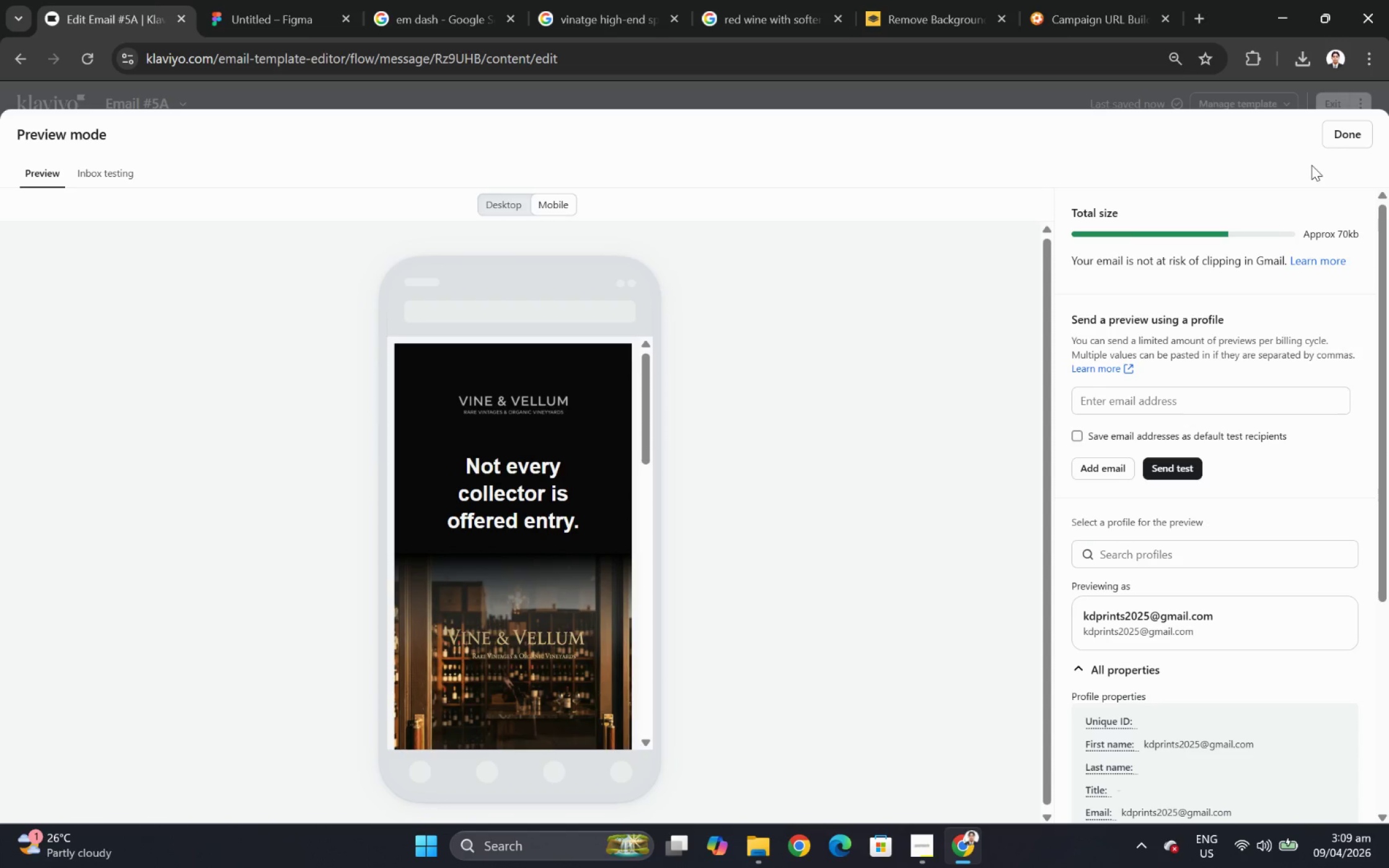 
left_click([1339, 139])
 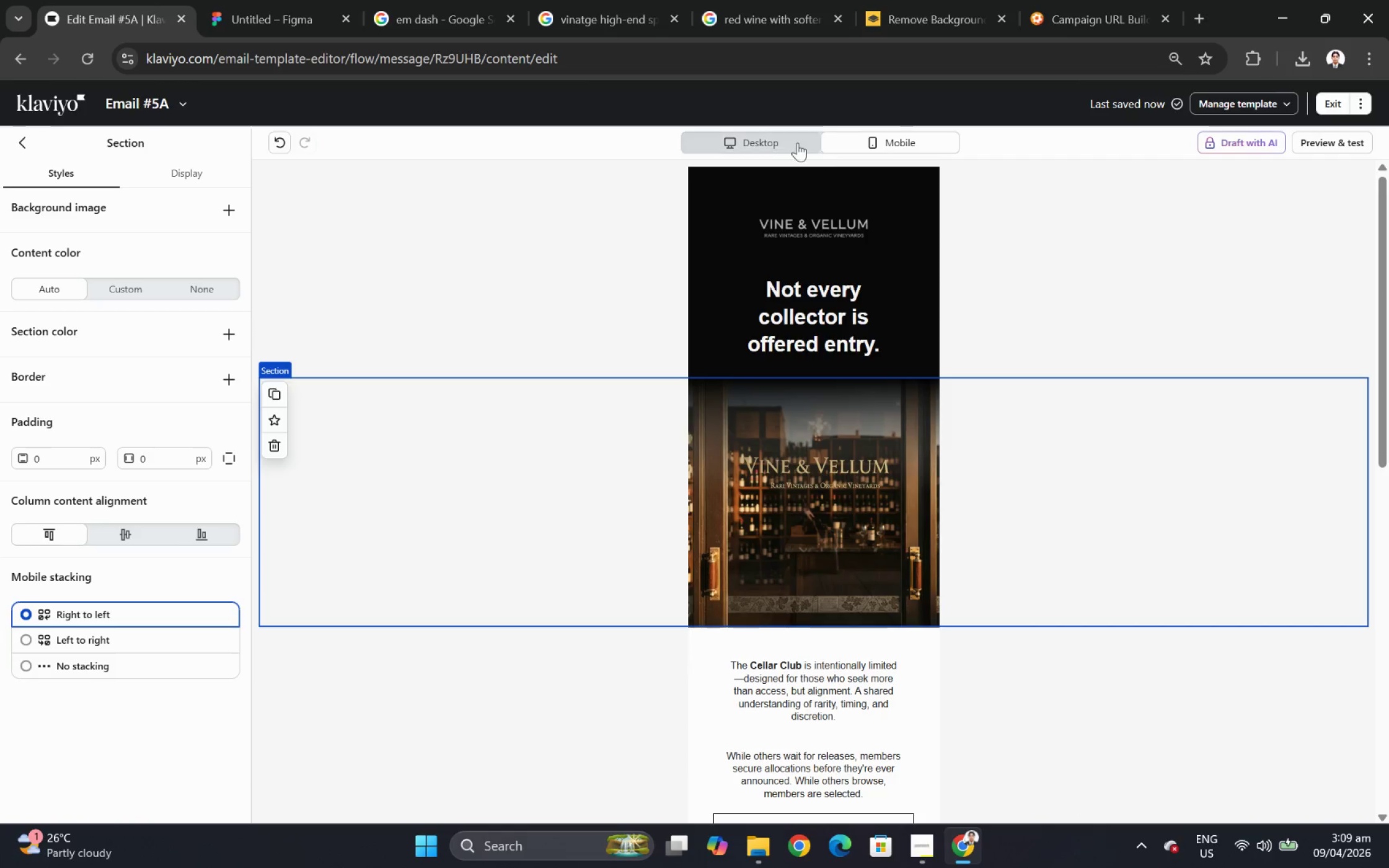 
scroll: coordinate [1176, 698], scroll_direction: down, amount: 7.0
 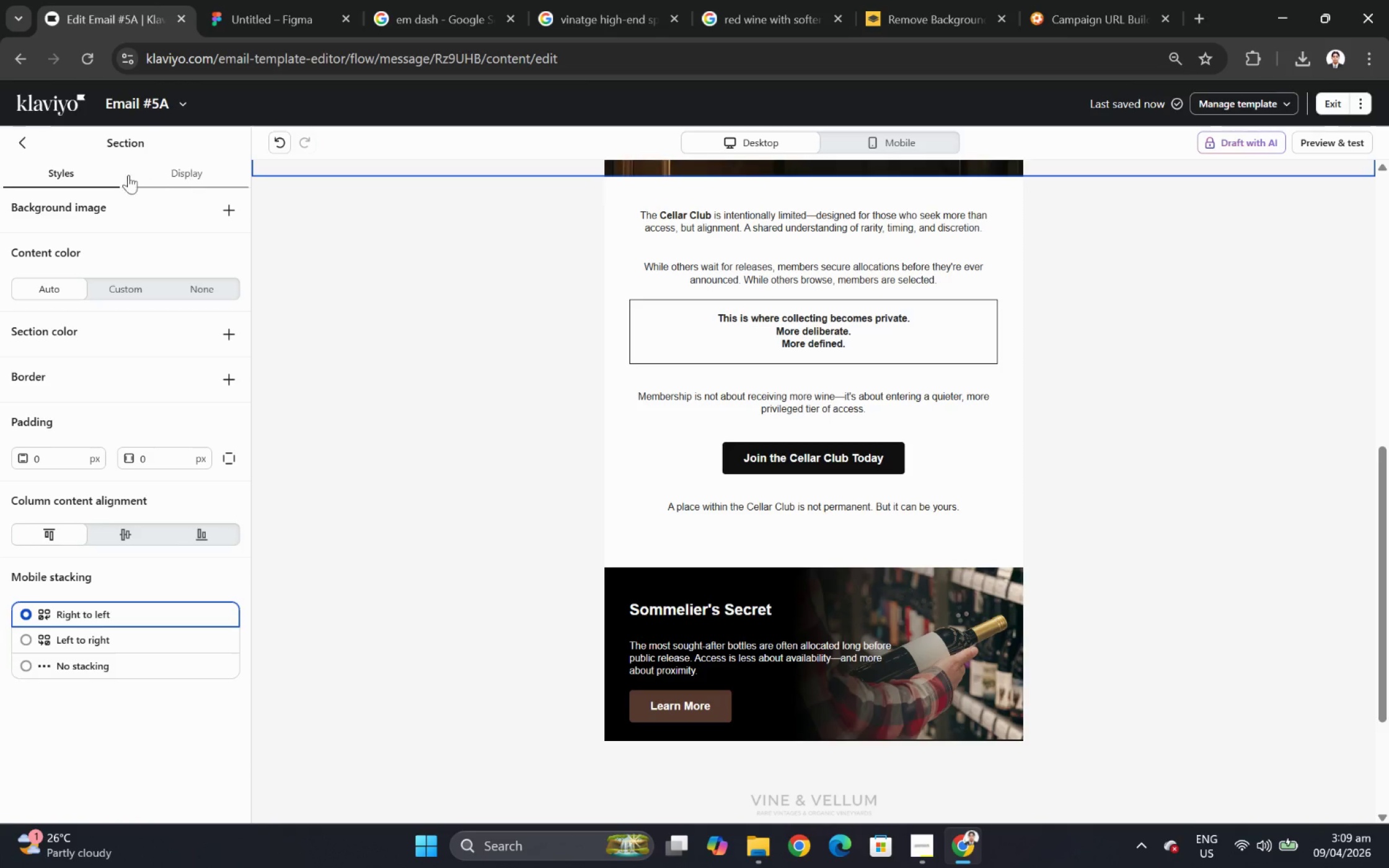 
left_click([188, 100])
 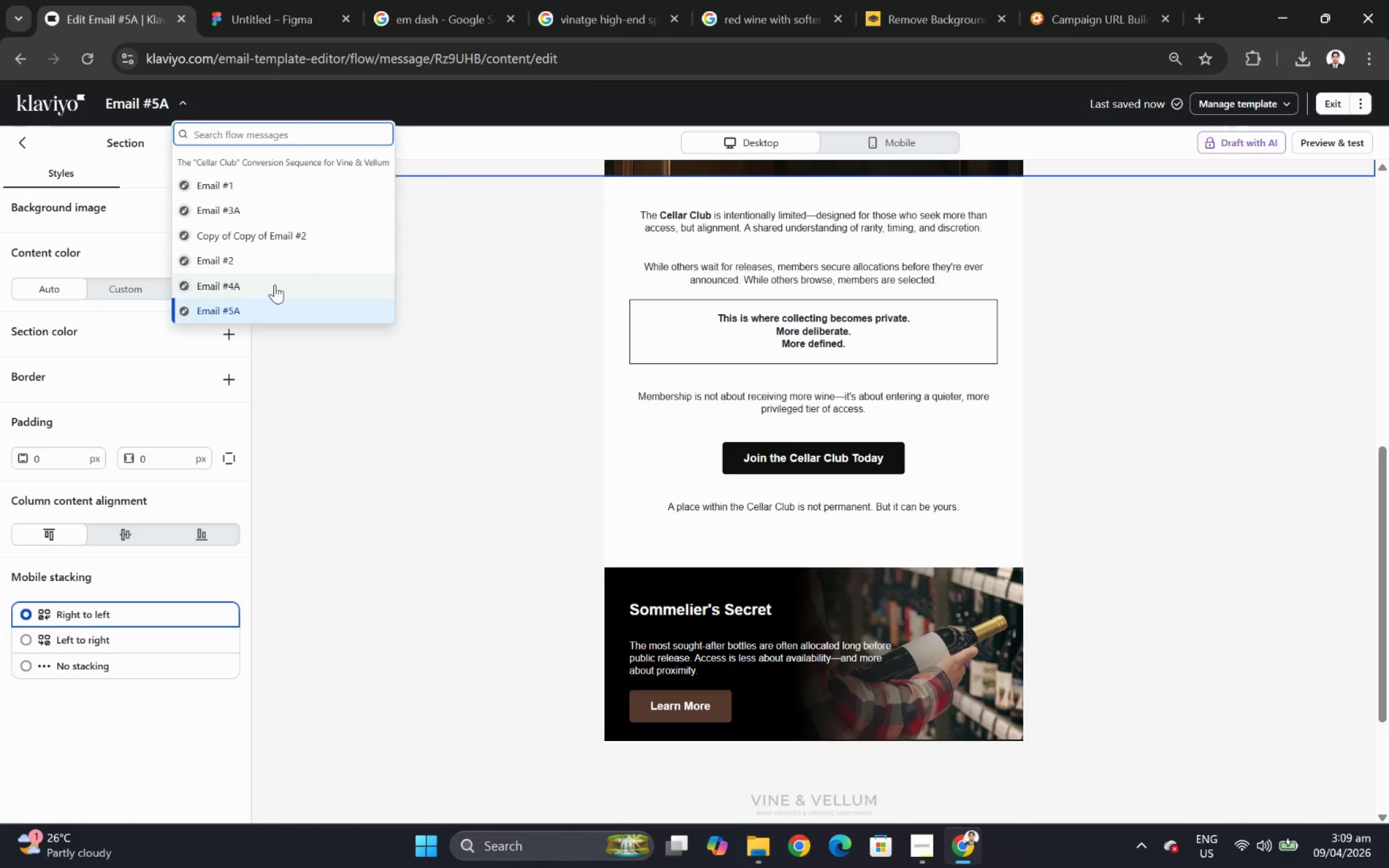 
left_click([275, 284])
 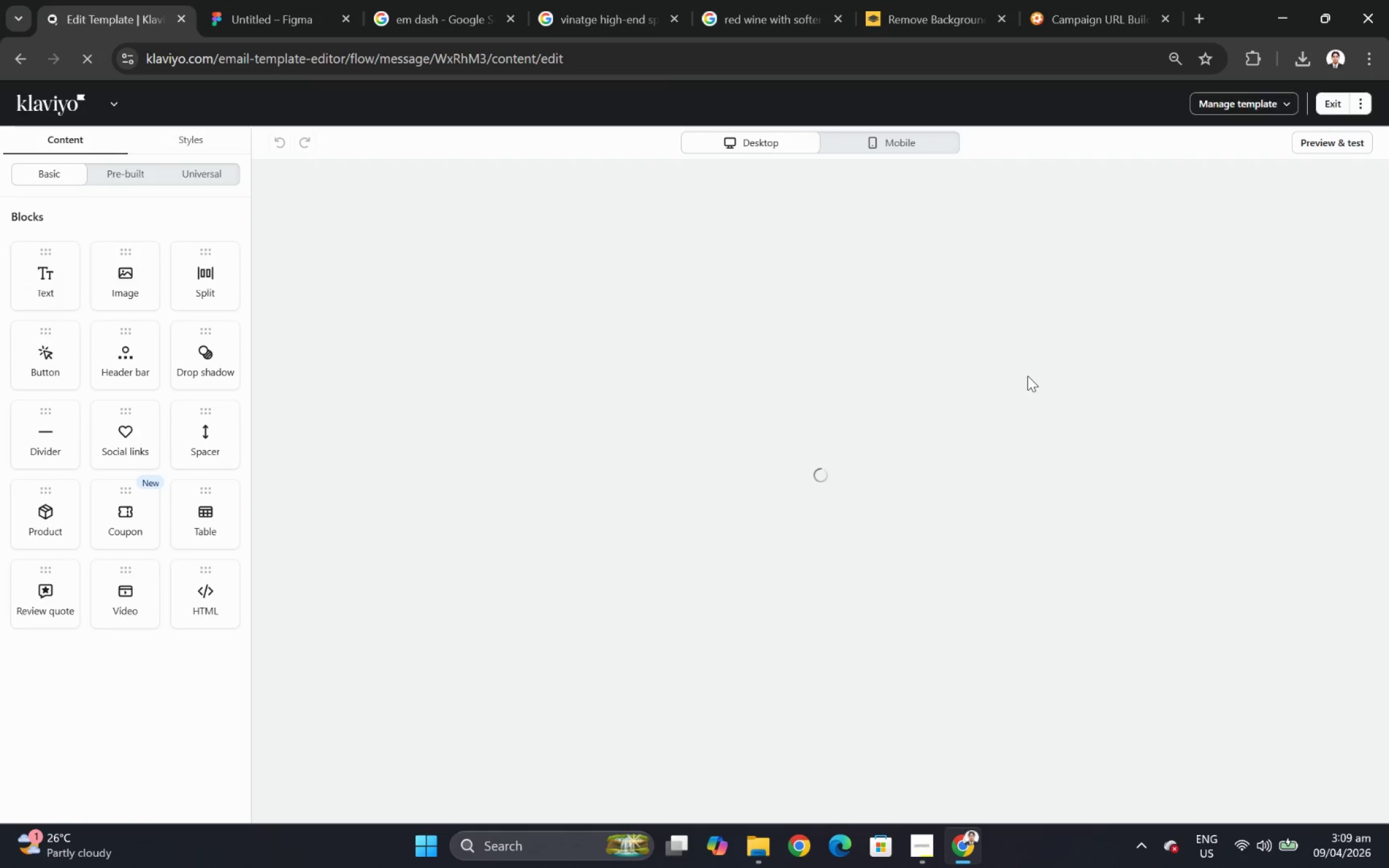 
wait(9.83)
 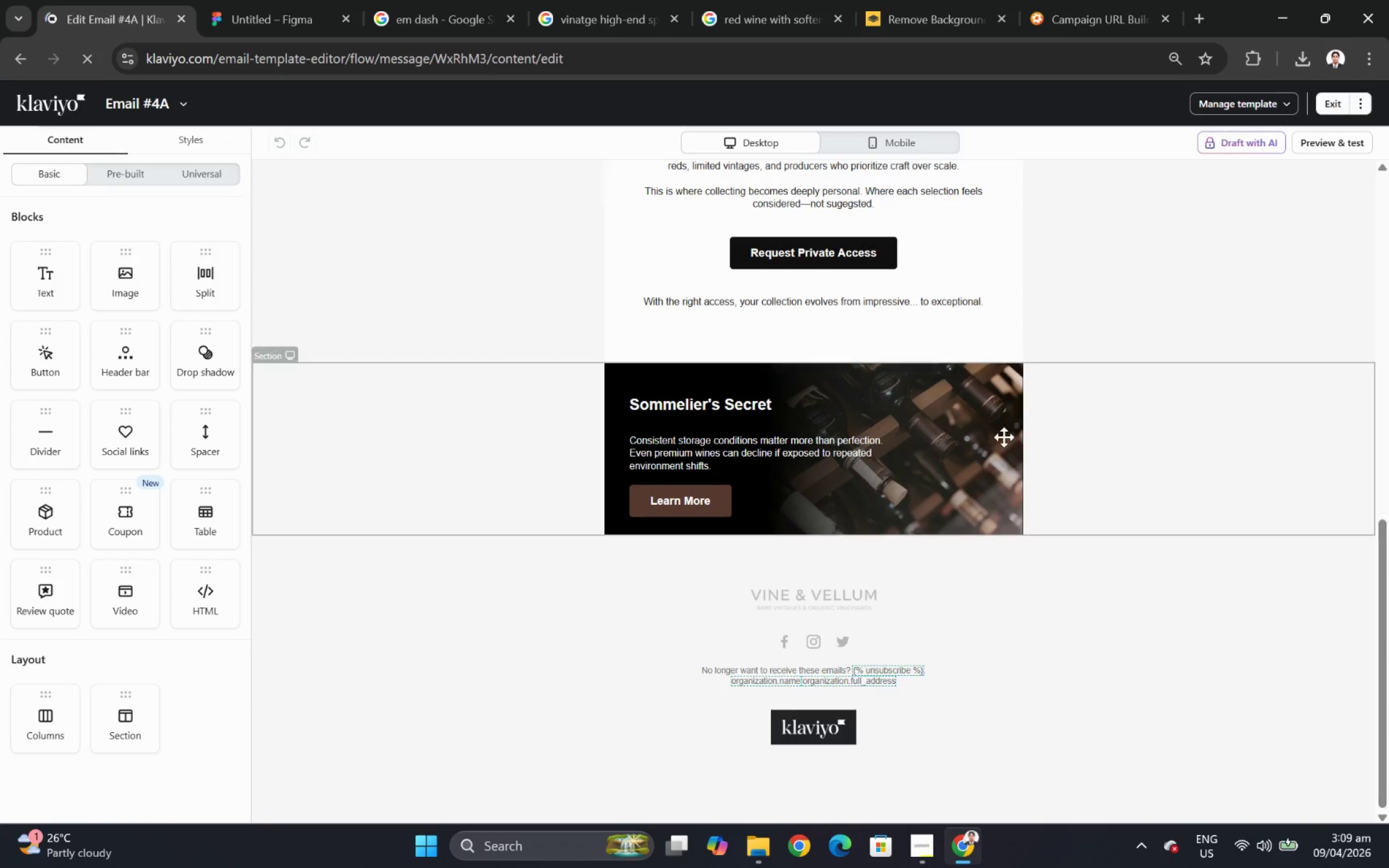 
left_click([720, 496])
 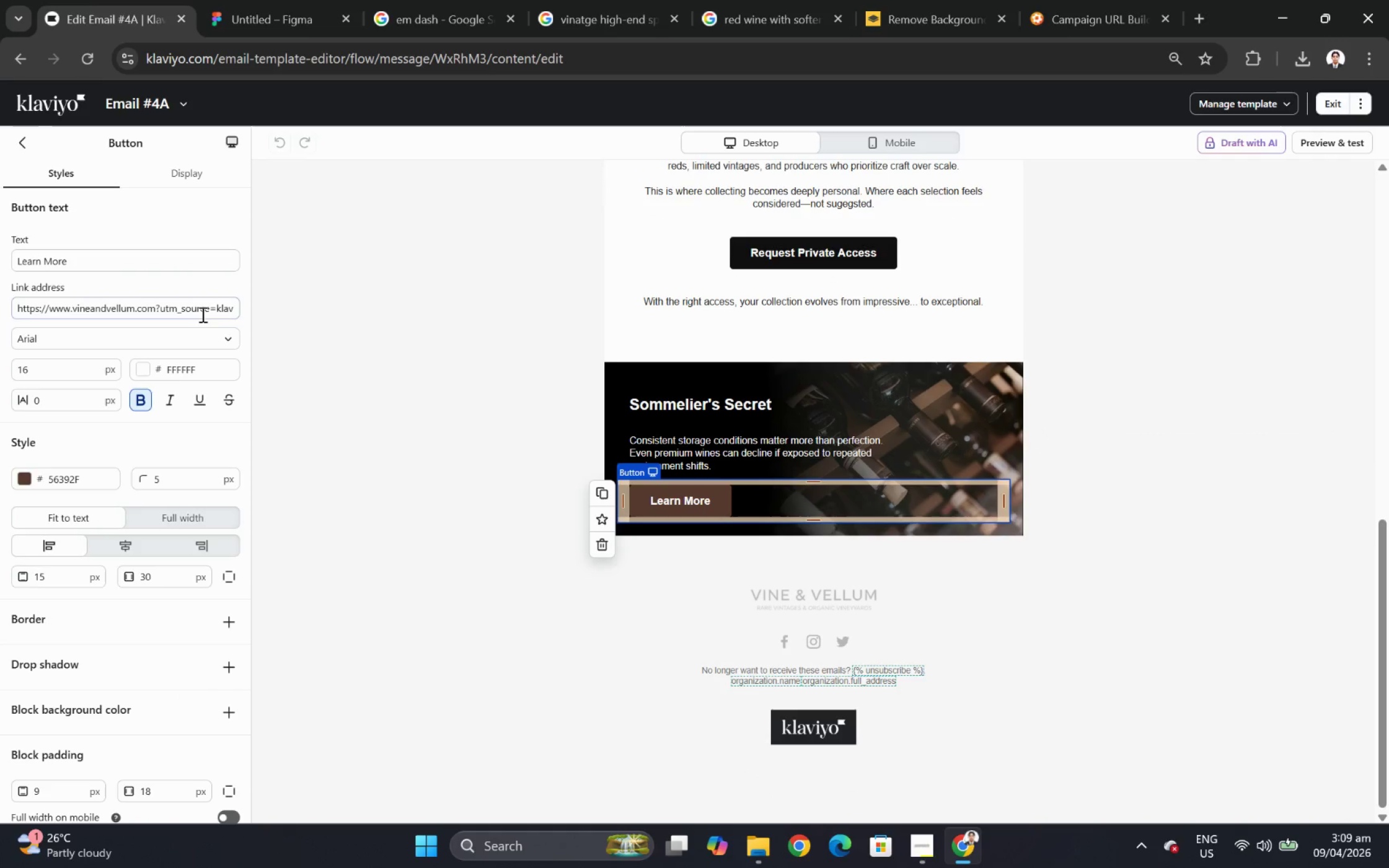 
scroll: coordinate [1041, 437], scroll_direction: down, amount: 10.0
 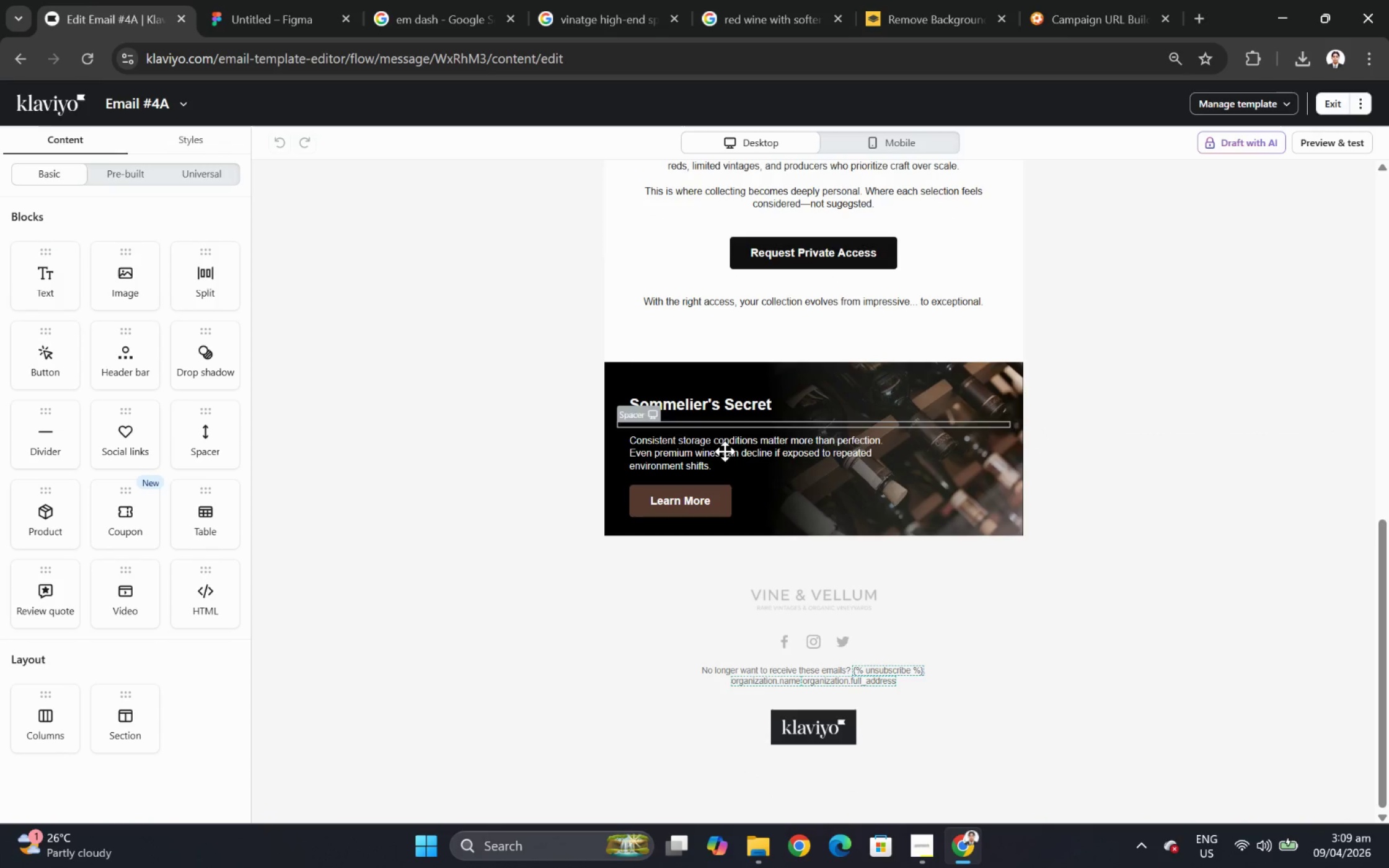 
left_click_drag(start_coordinate=[196, 310], to_coordinate=[289, 310])
 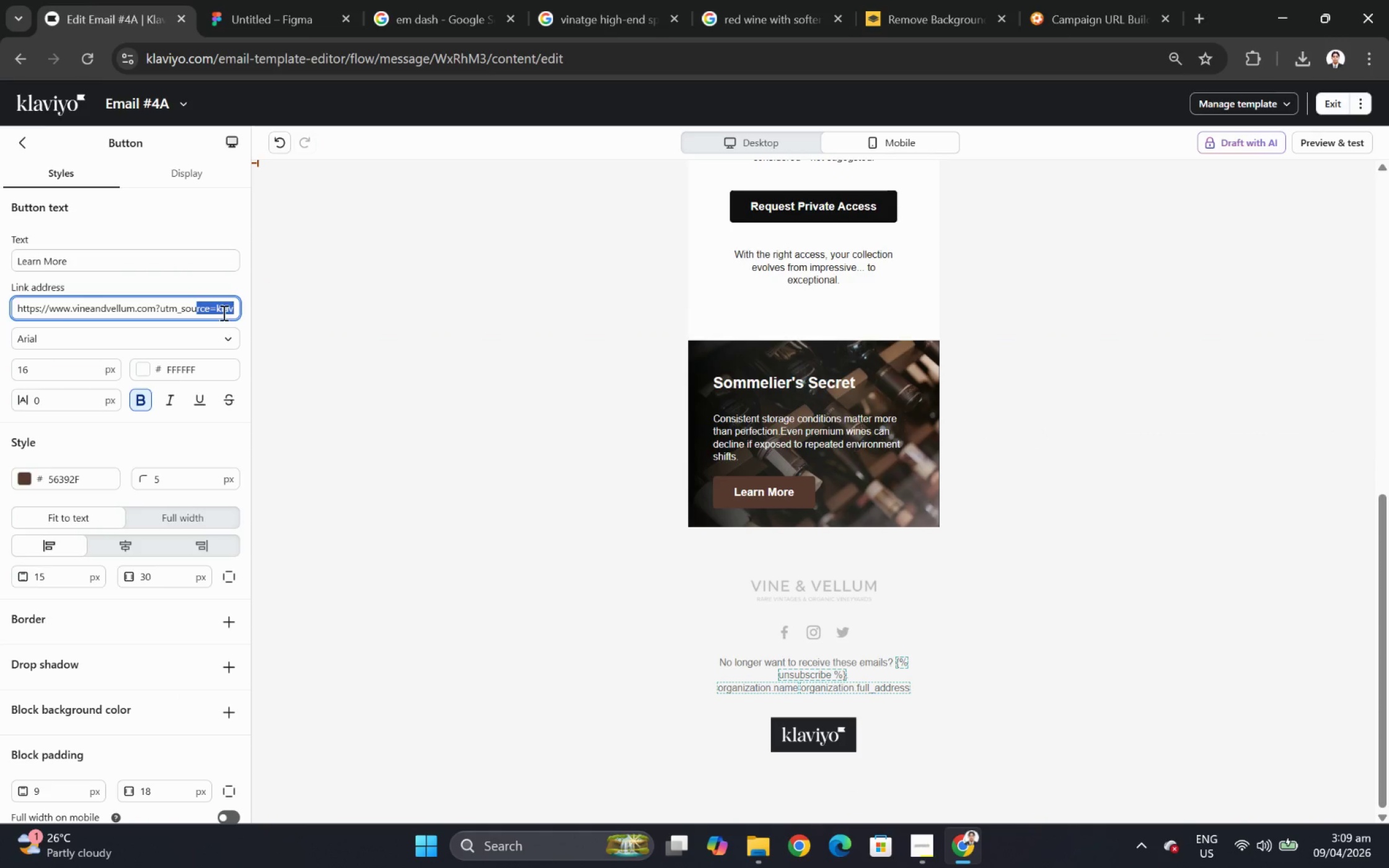 
left_click([811, 490])
 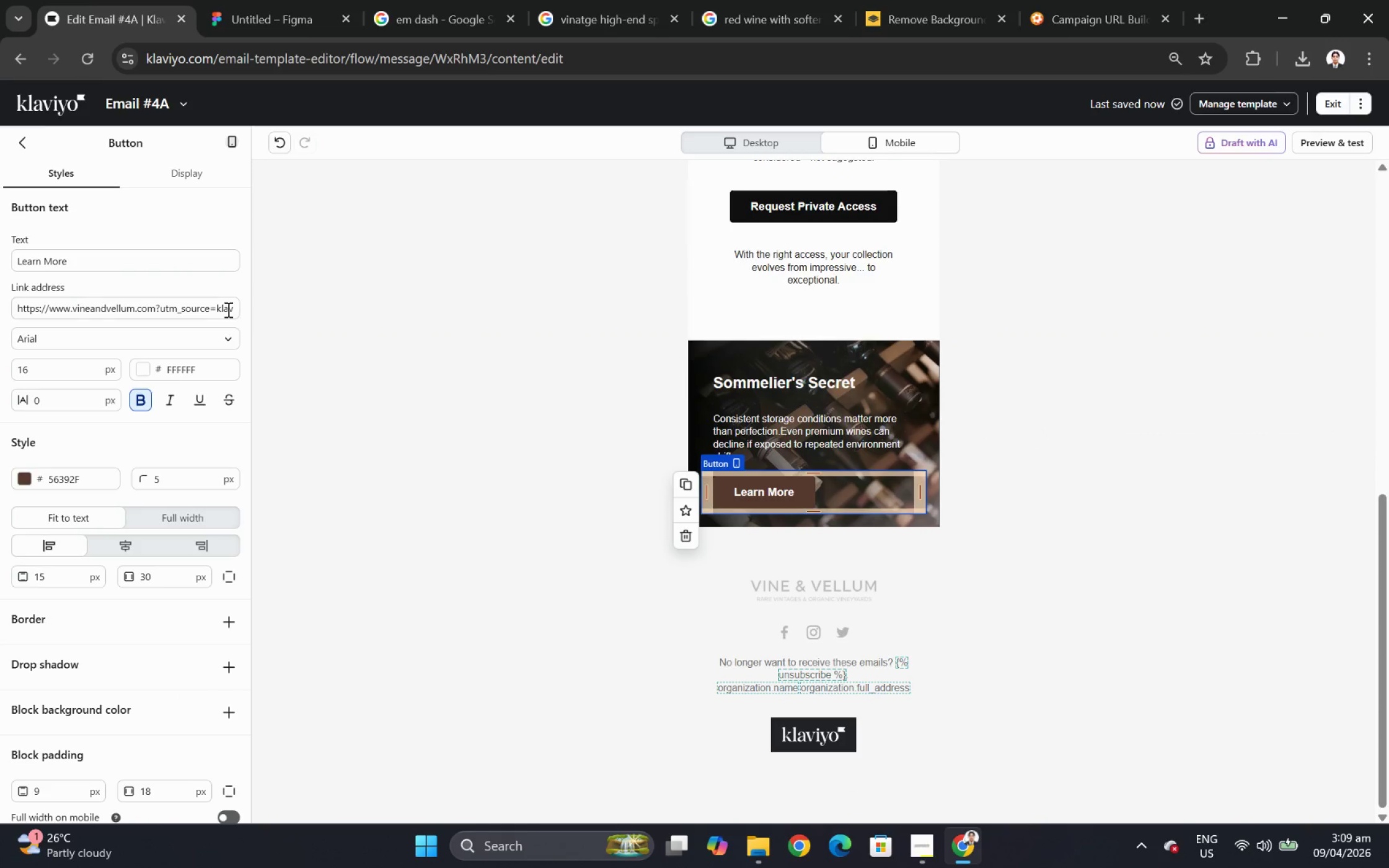 
left_click_drag(start_coordinate=[212, 308], to_coordinate=[338, 311])
 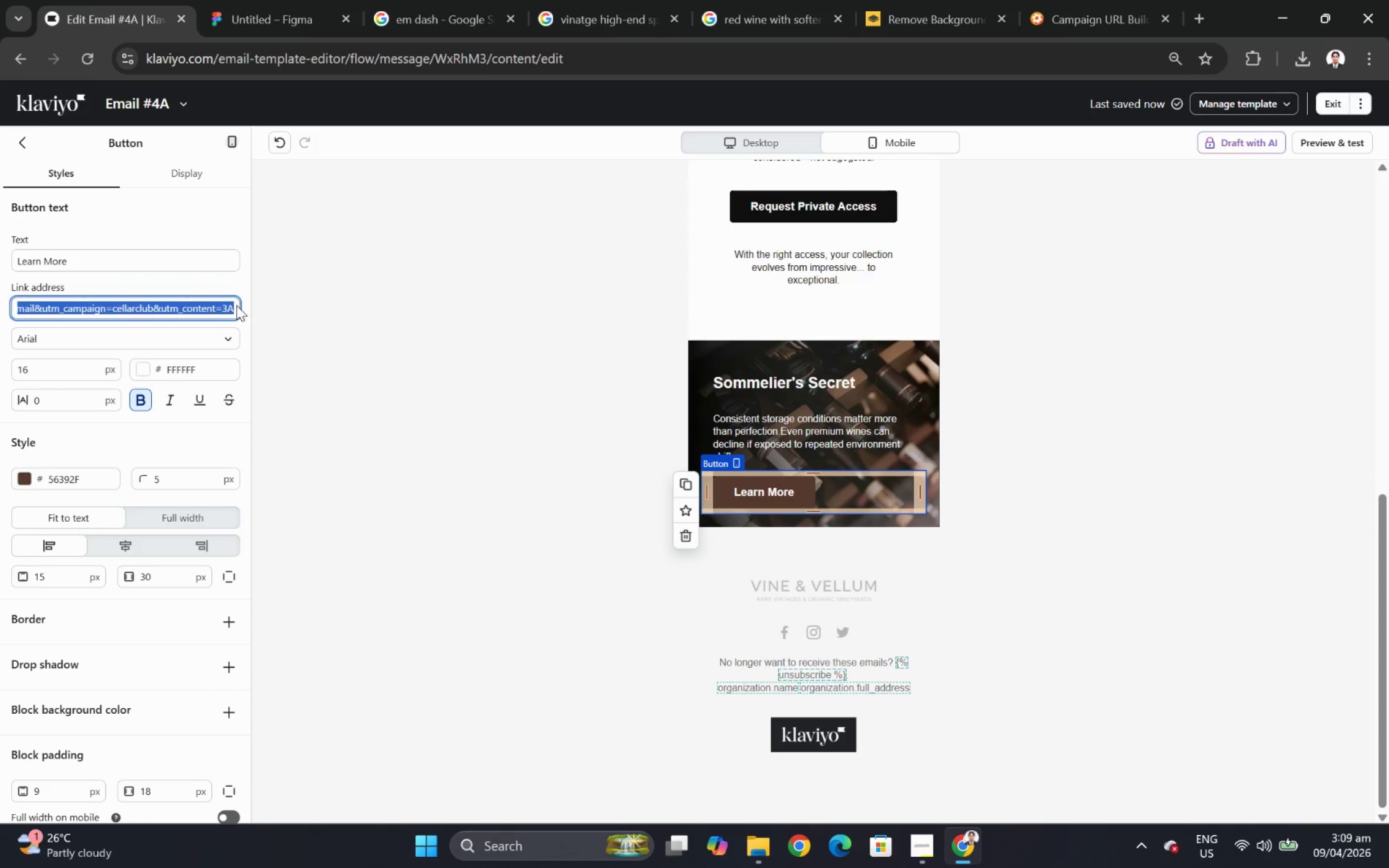 
left_click([227, 304])
 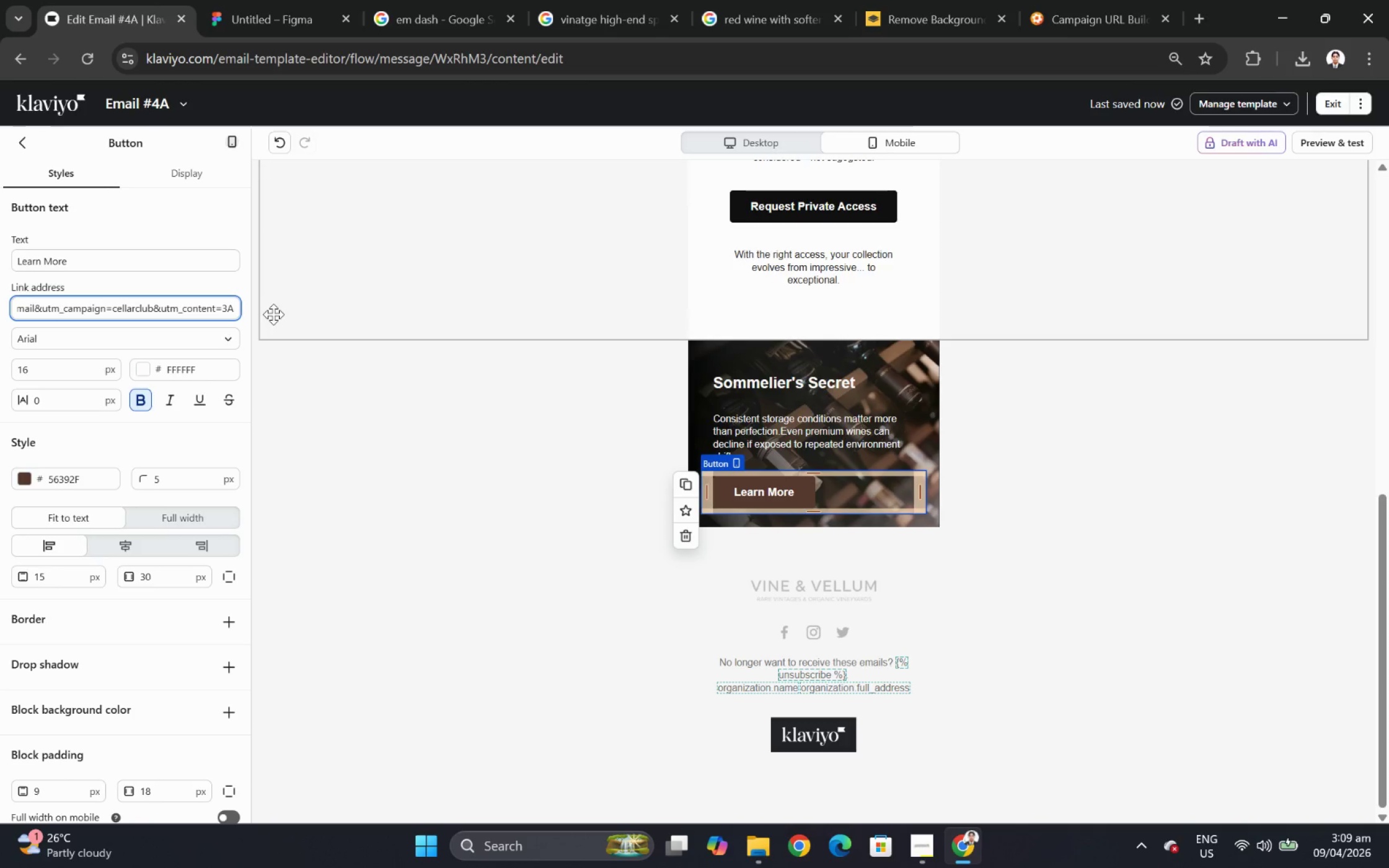 
key(Backspace)
 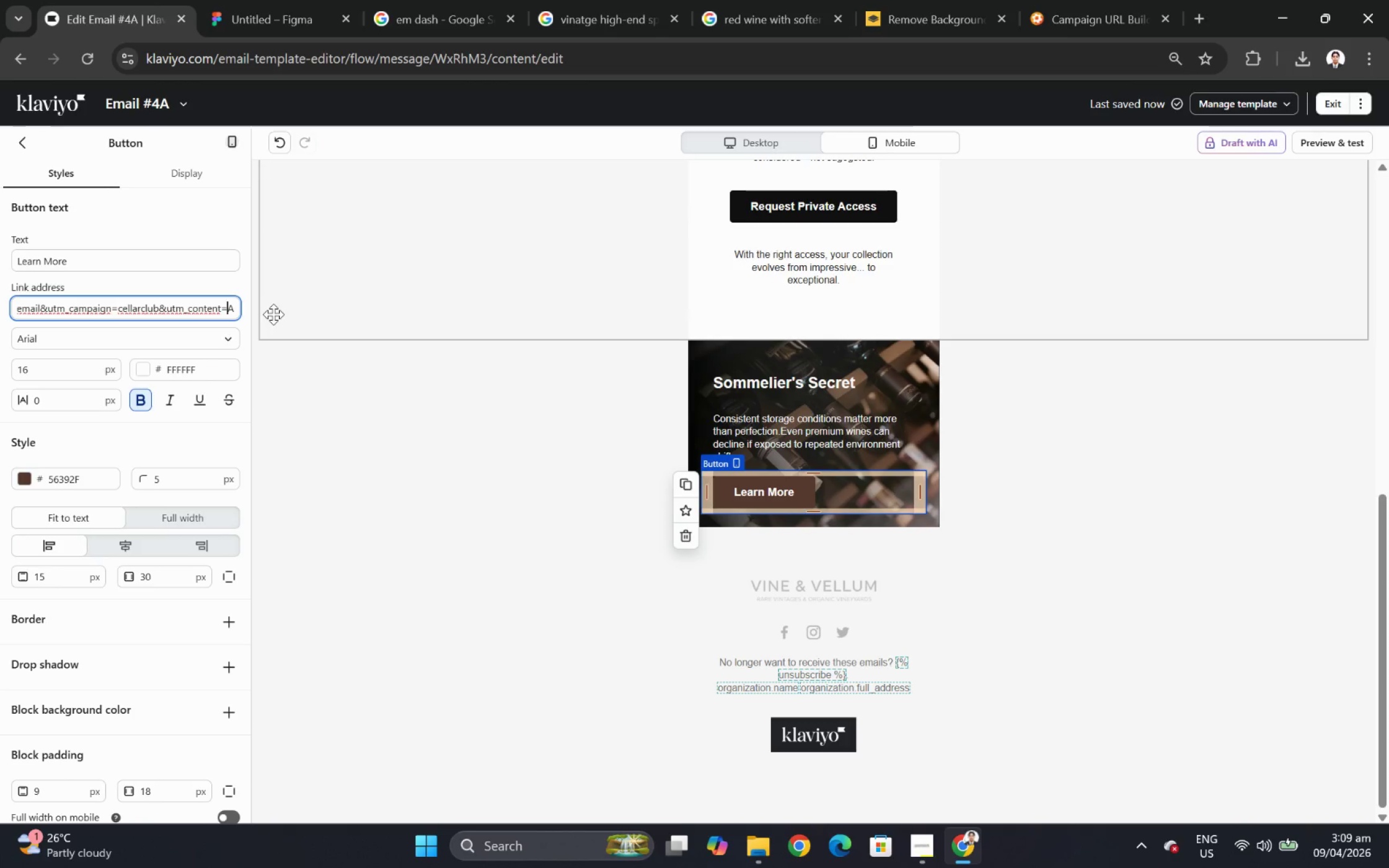 
key(Shift+4)
 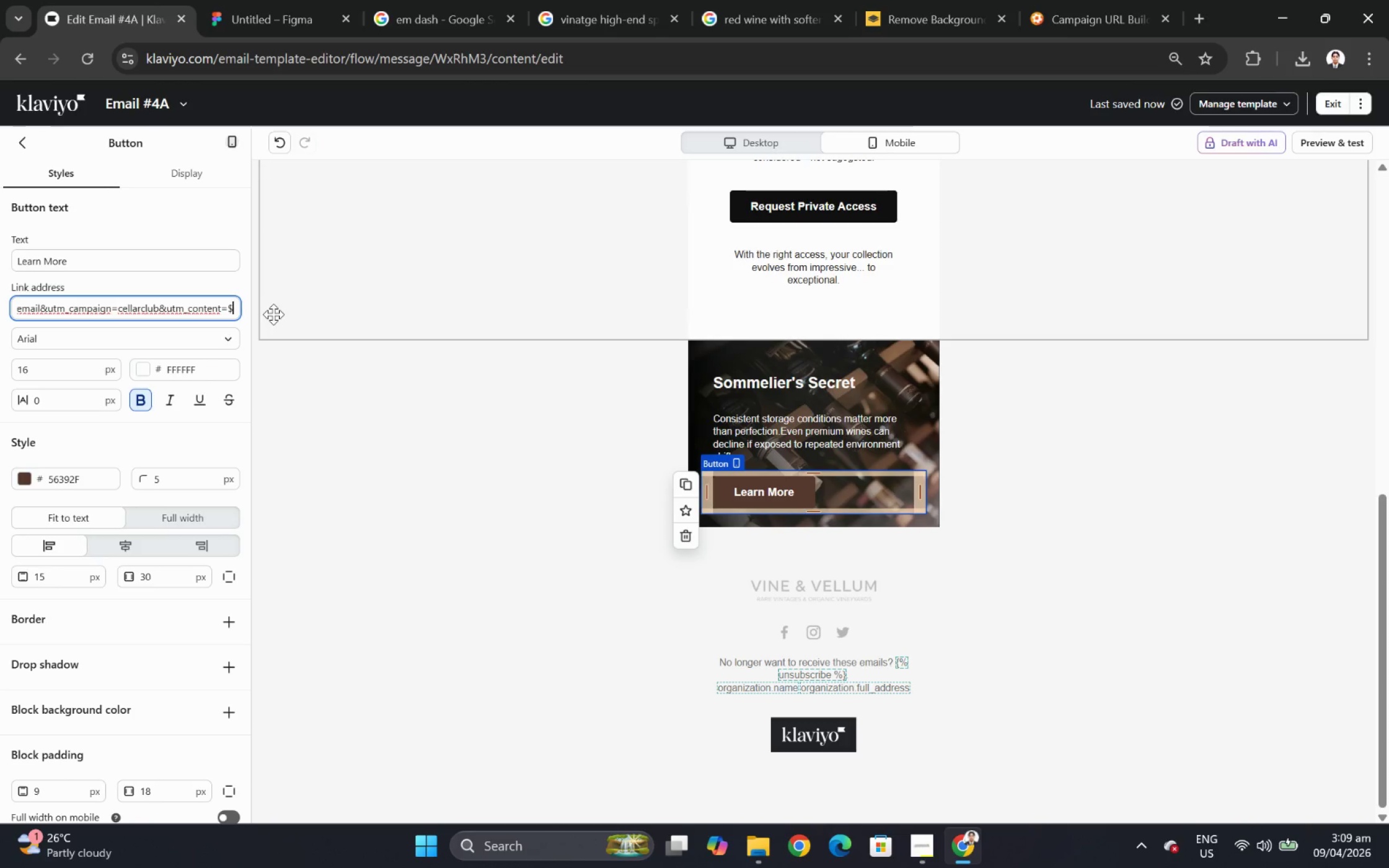 
key(Backspace)
 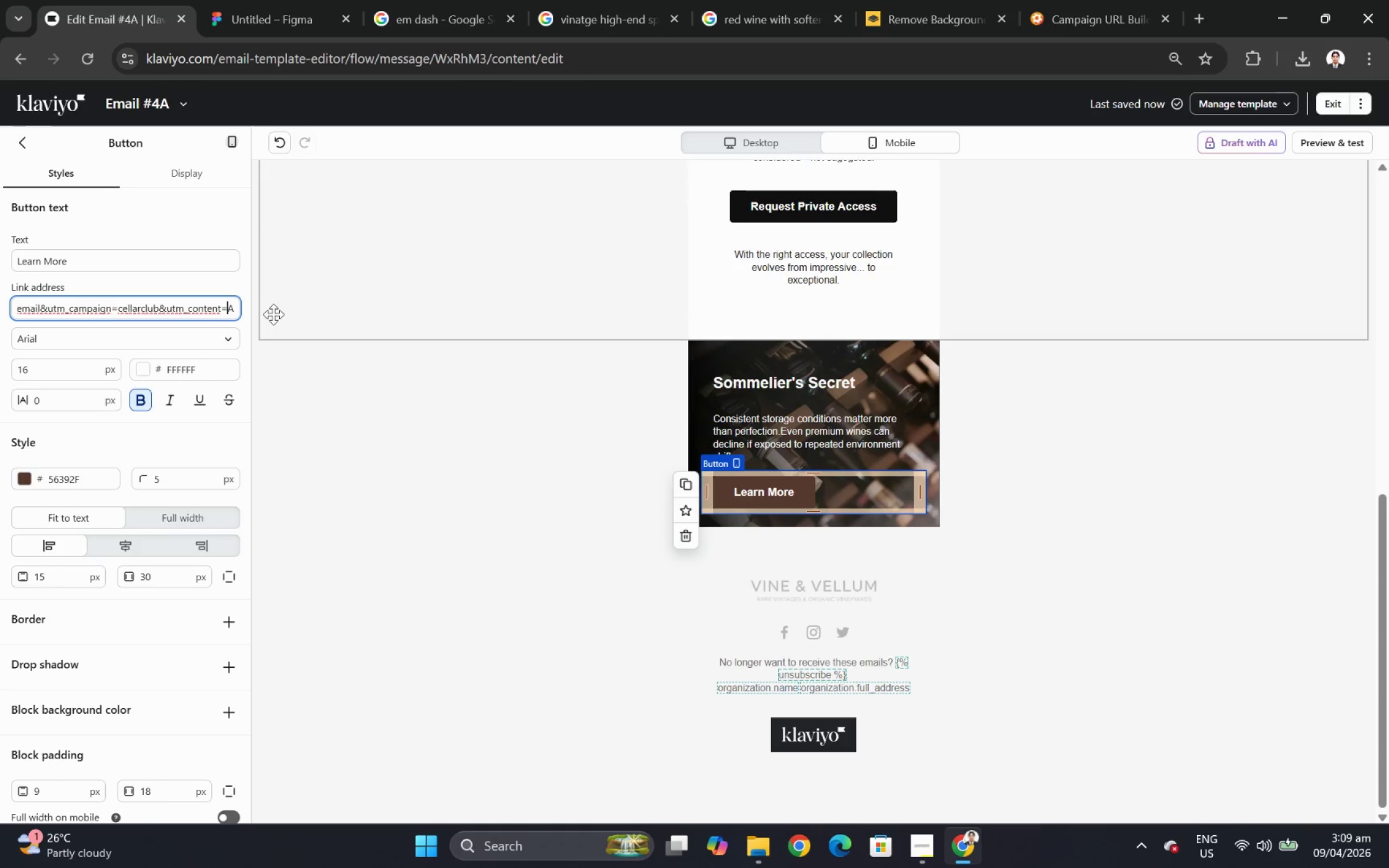 
key(4)
 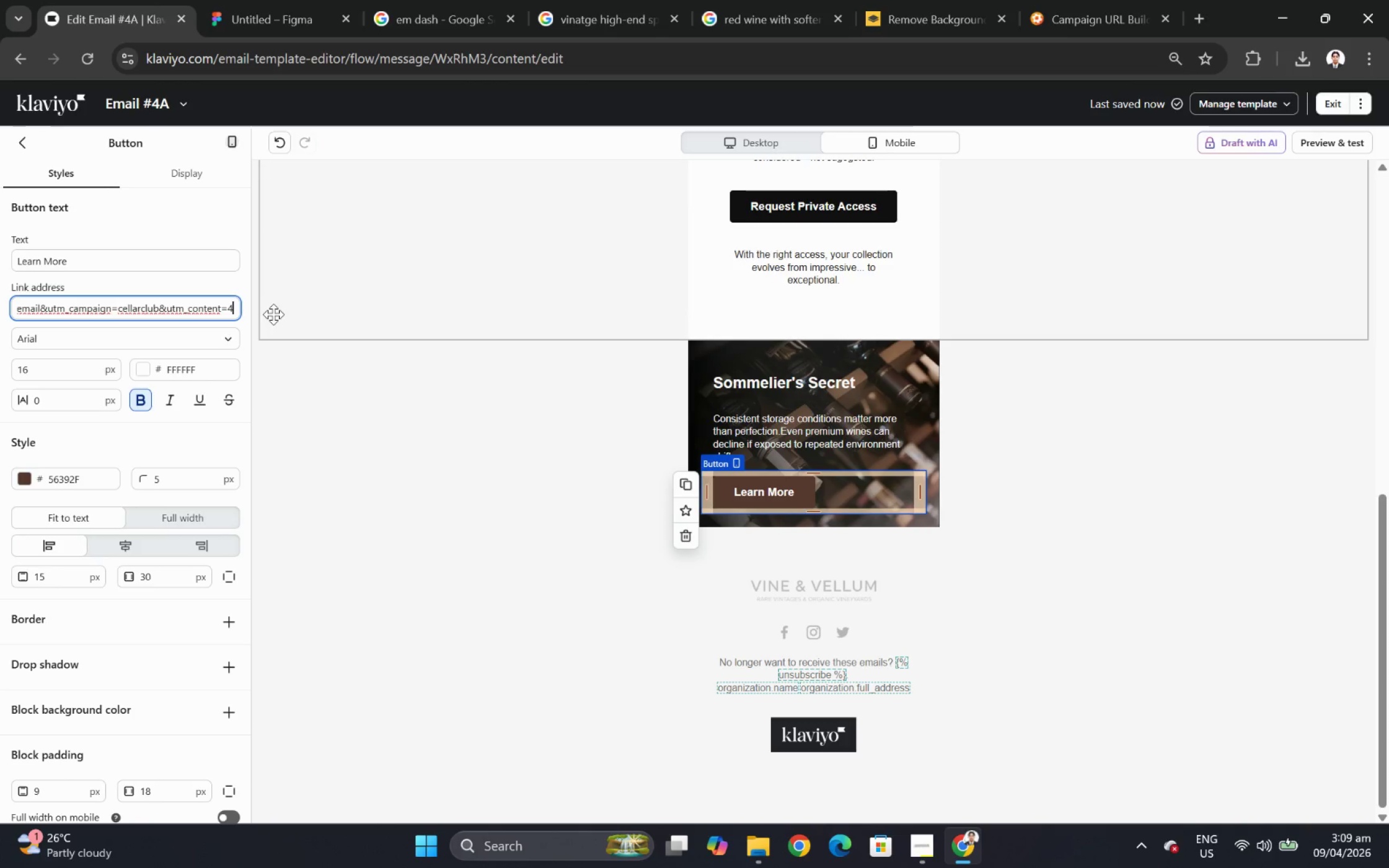 
key(ArrowRight)
 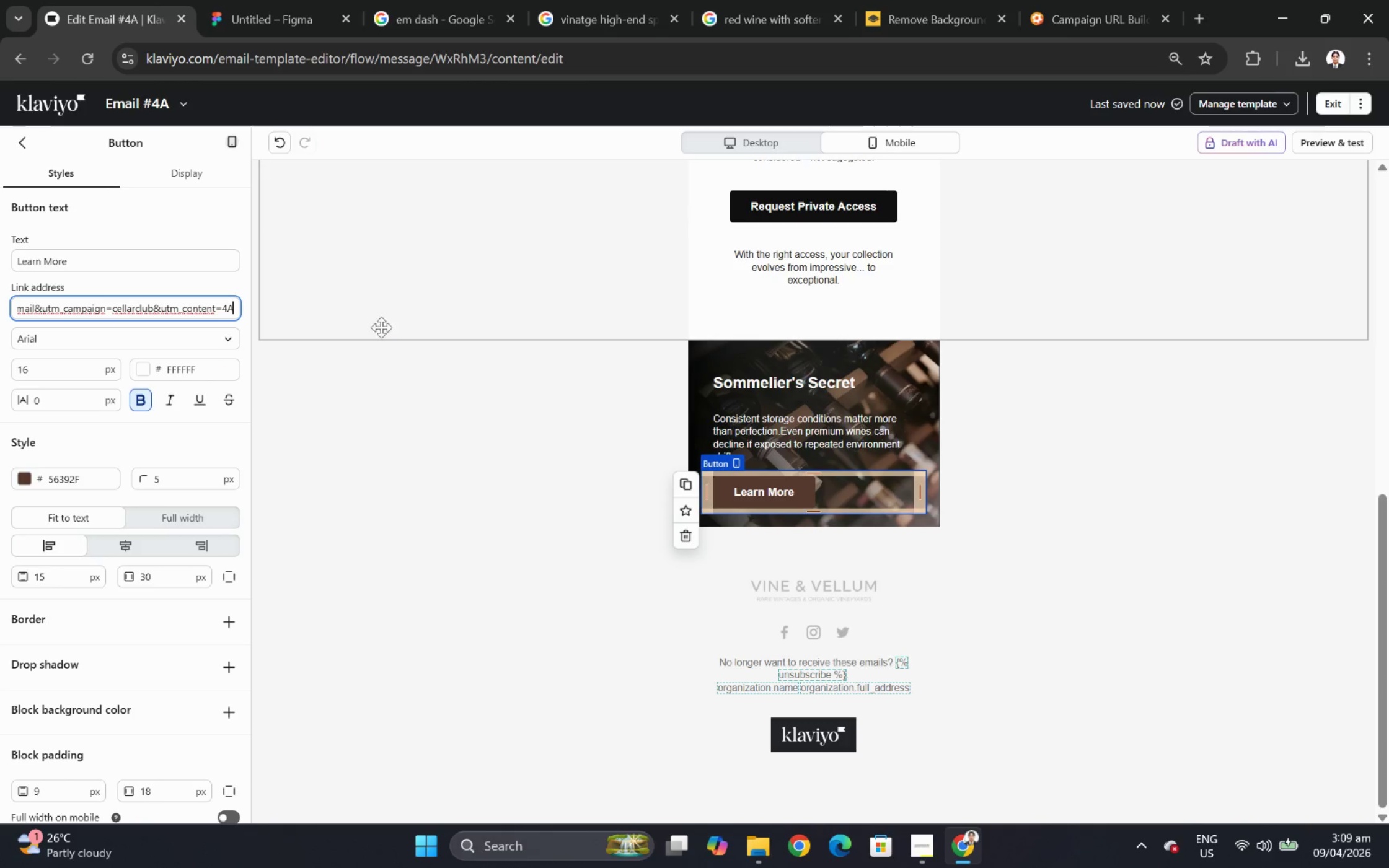 
key(ArrowRight)
 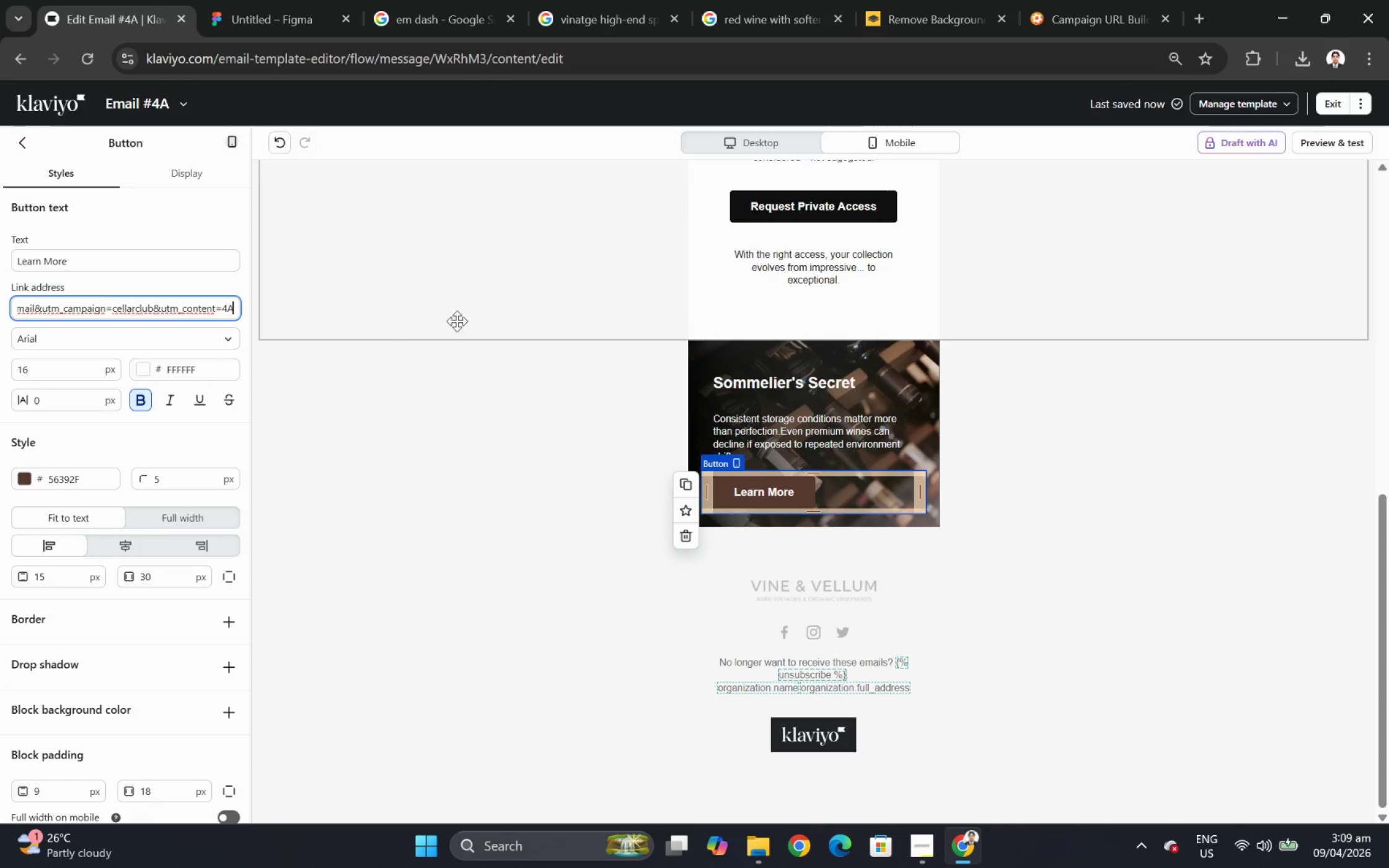 
key(ArrowRight)
 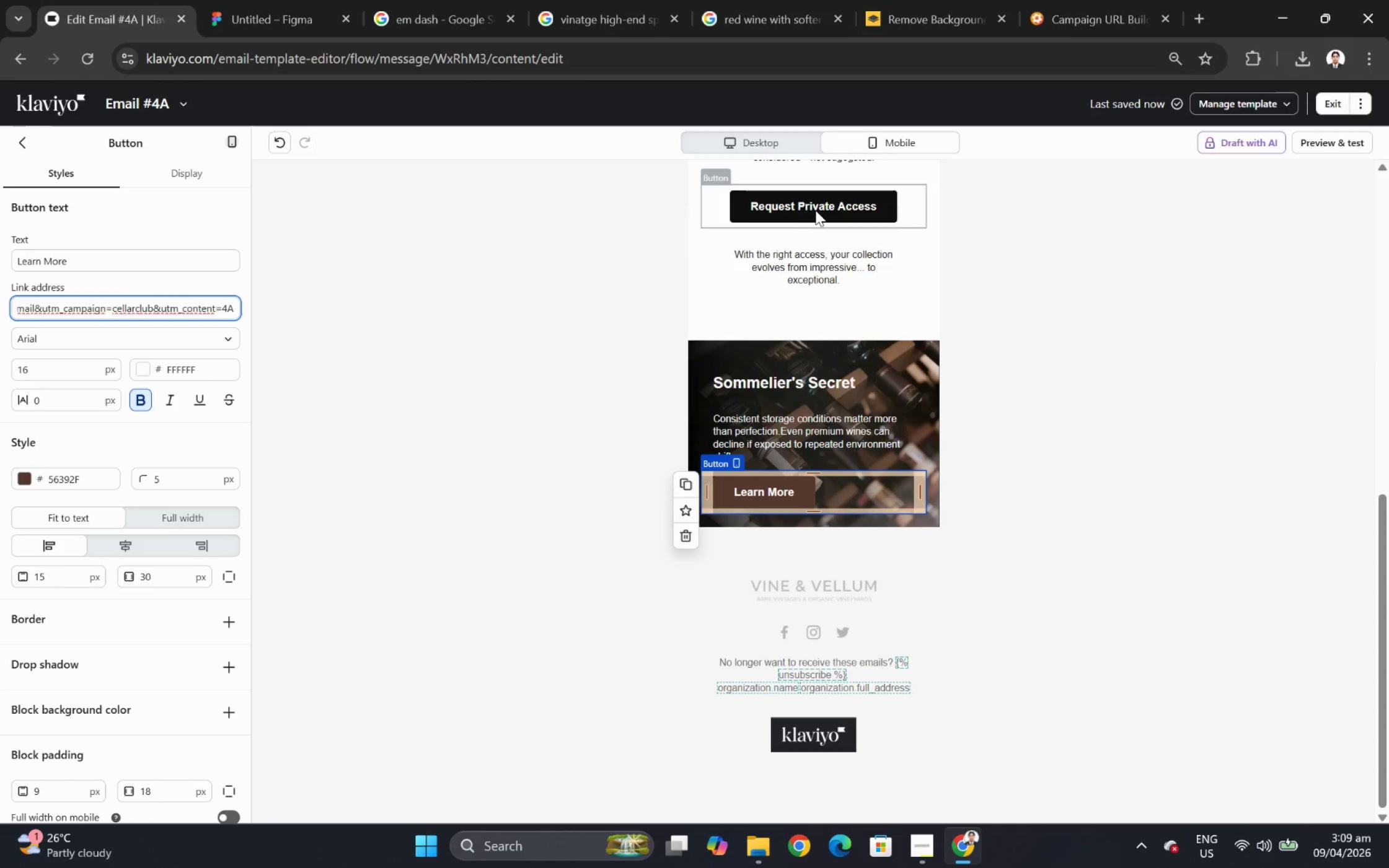 
left_click([816, 209])
 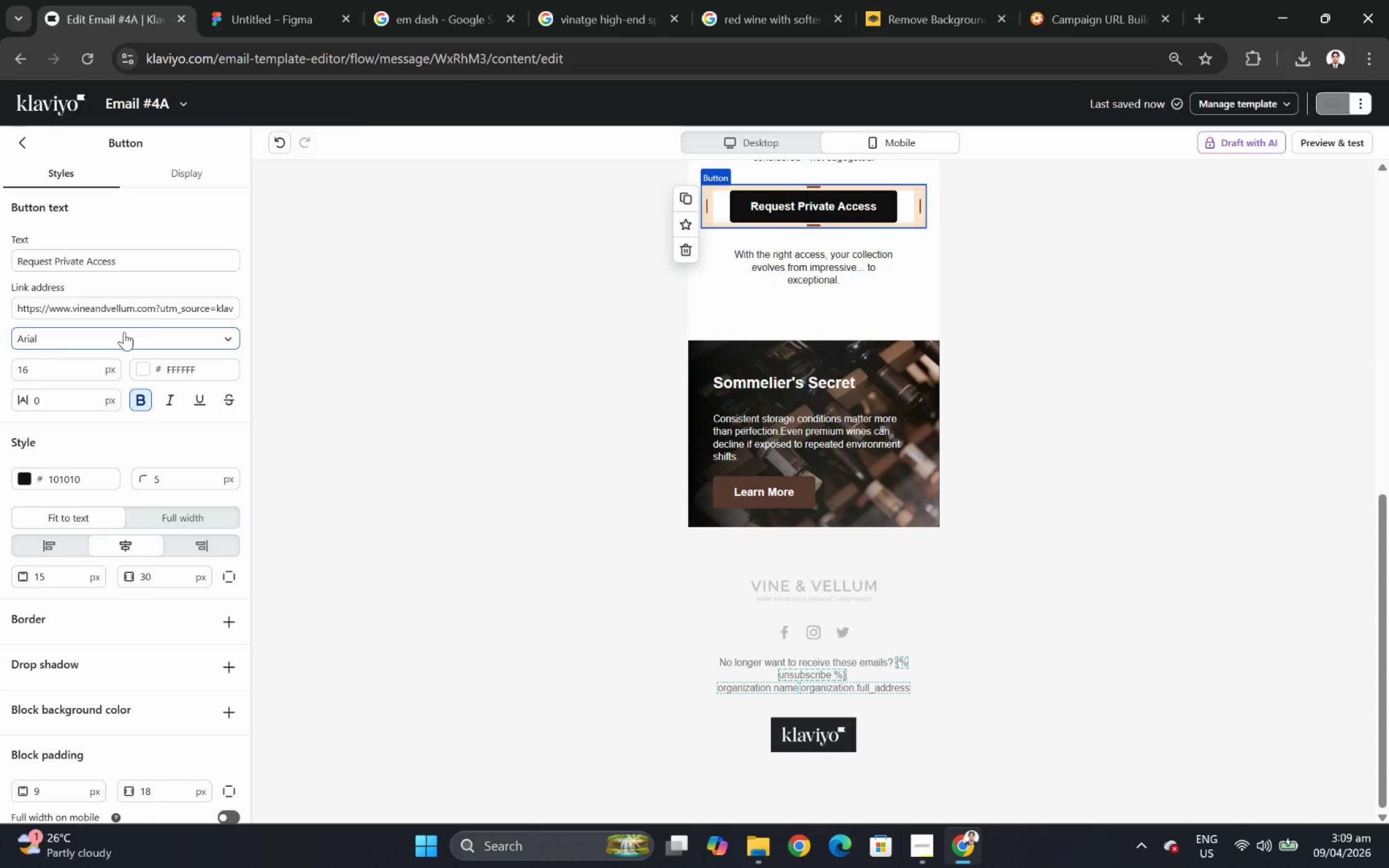 
left_click([172, 304])
 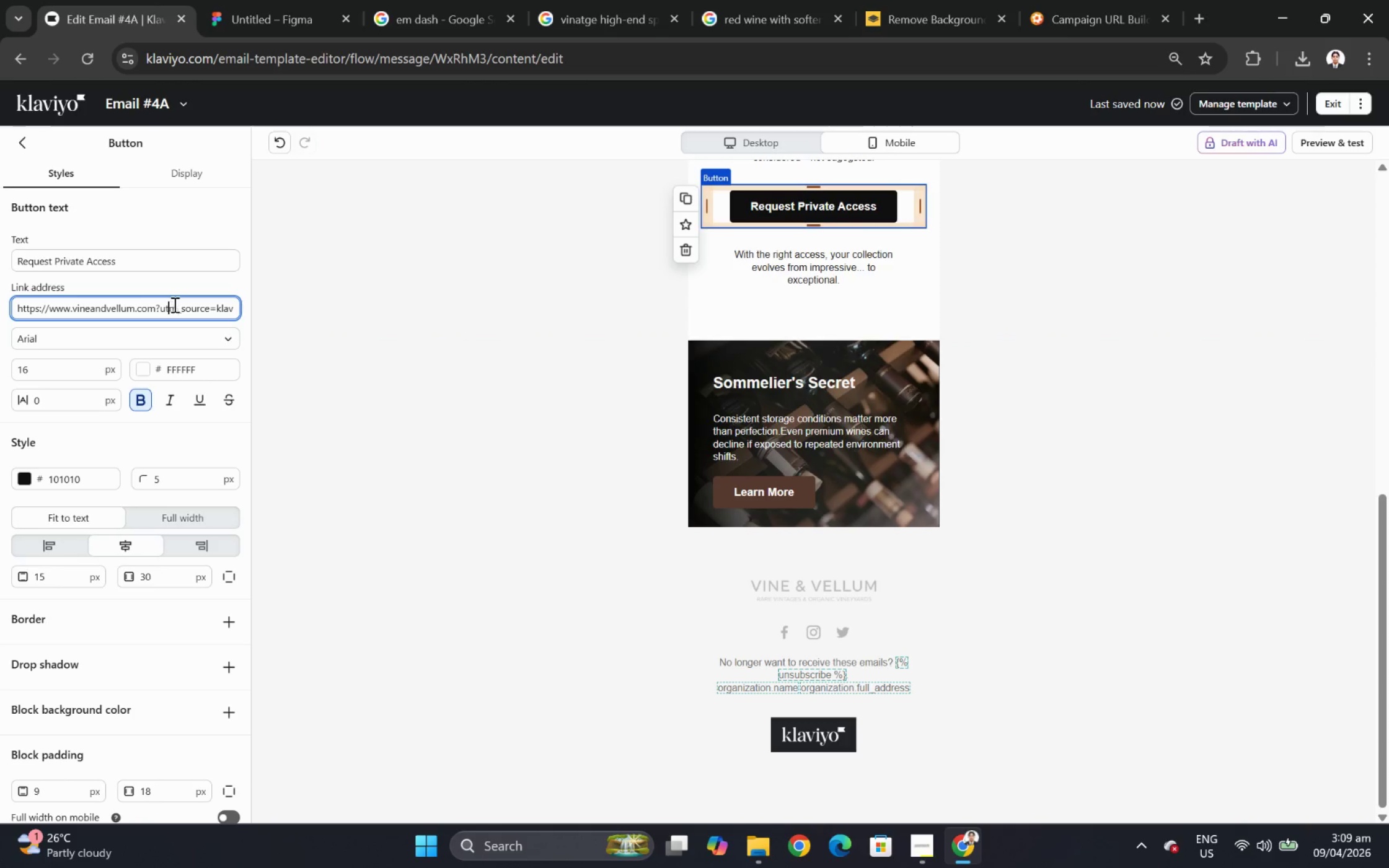 
hold_key(key=ArrowRight, duration=1.5)
 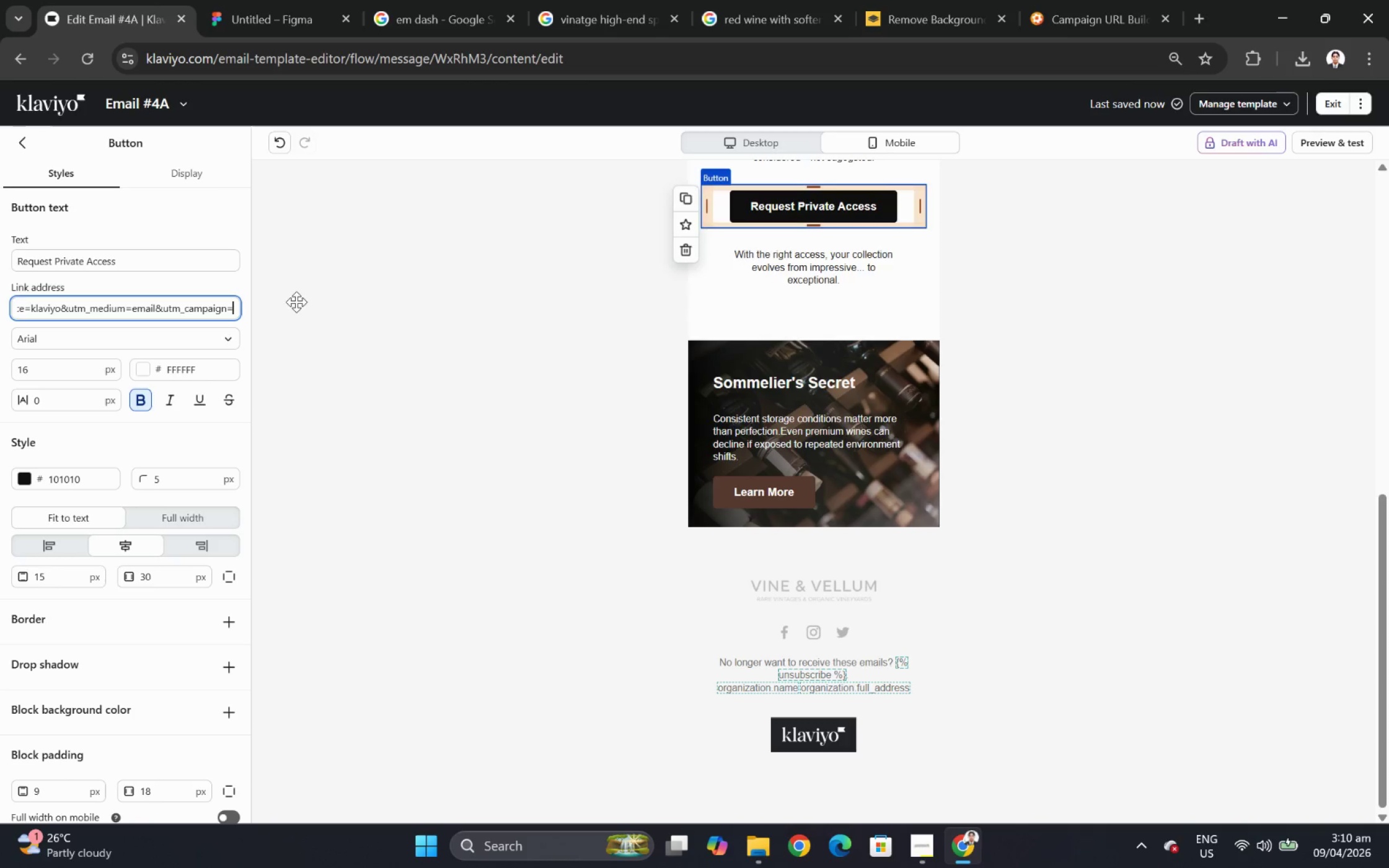 
hold_key(key=ArrowRight, duration=1.53)
 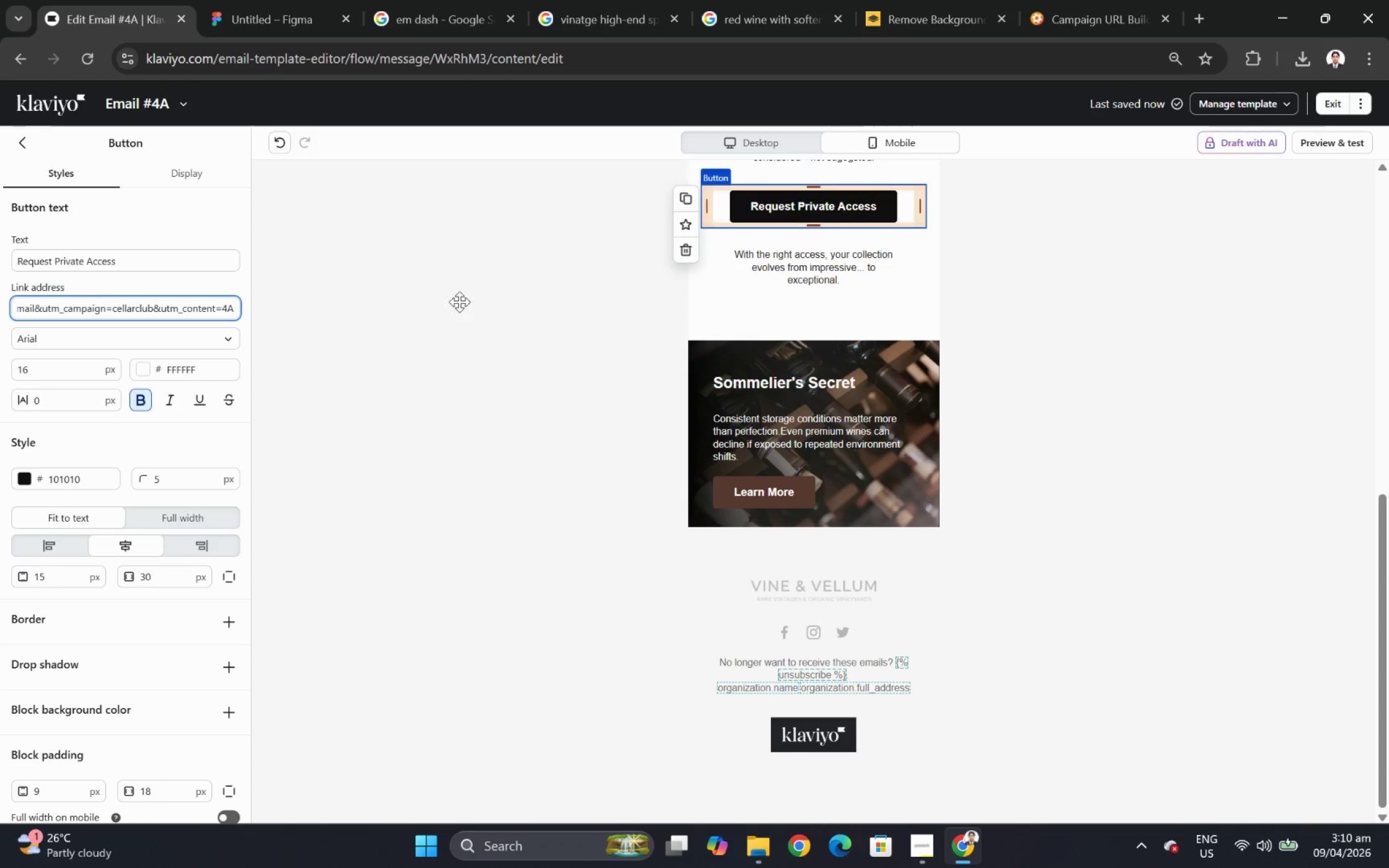 
hold_key(key=ArrowRight, duration=0.47)
 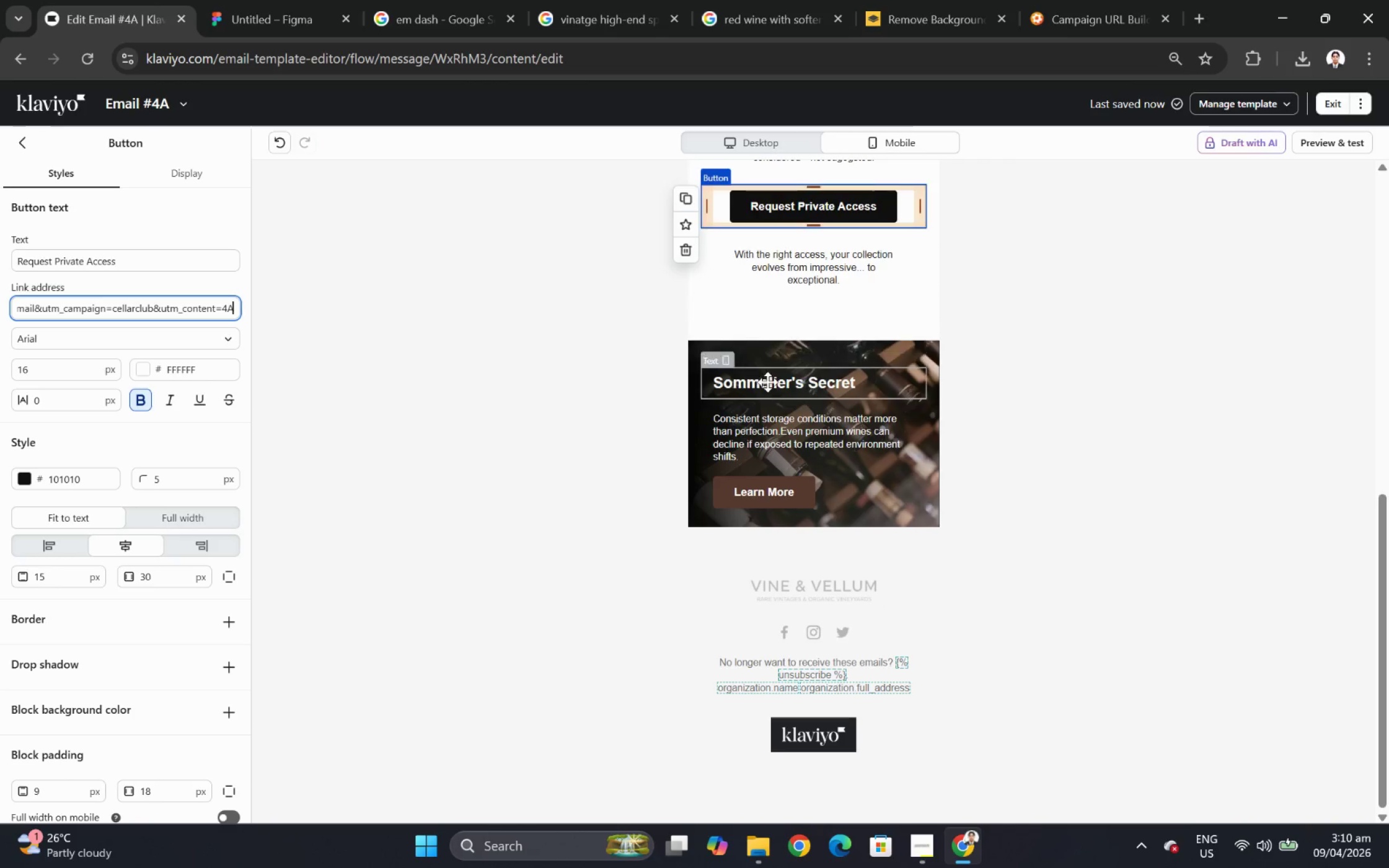 
scroll: coordinate [773, 384], scroll_direction: up, amount: 2.0
 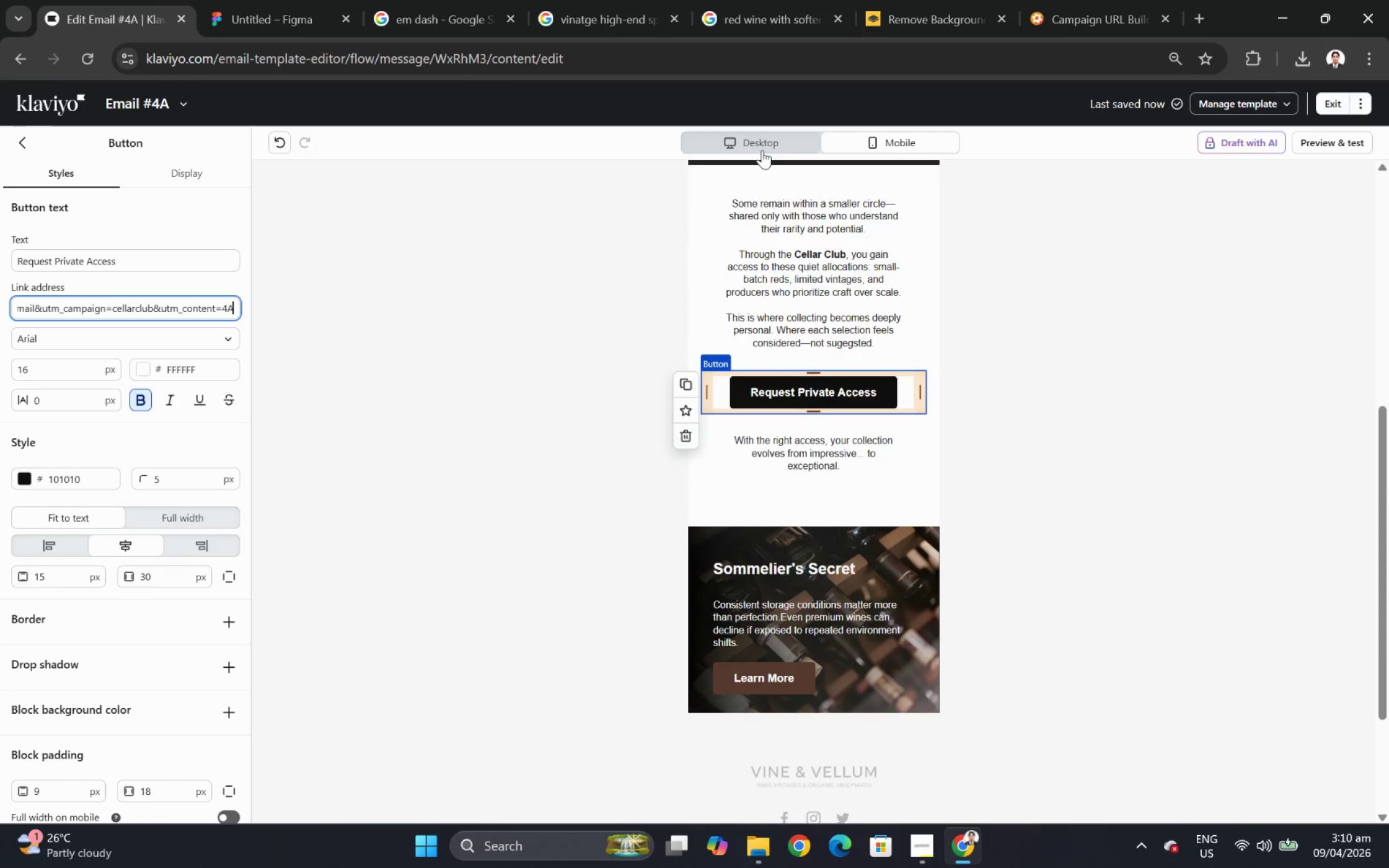 
left_click([775, 133])
 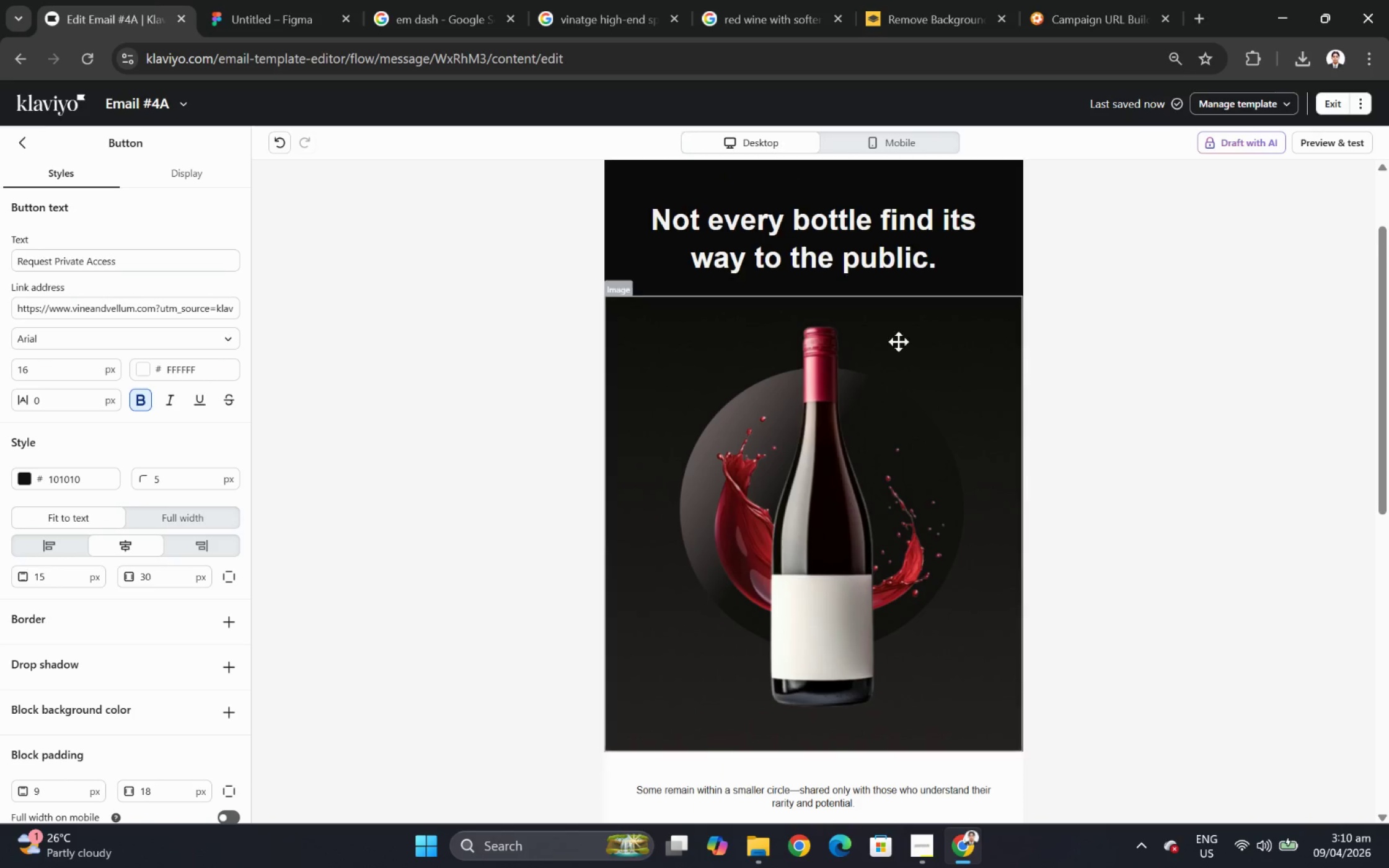 
scroll: coordinate [880, 247], scroll_direction: up, amount: 4.0
 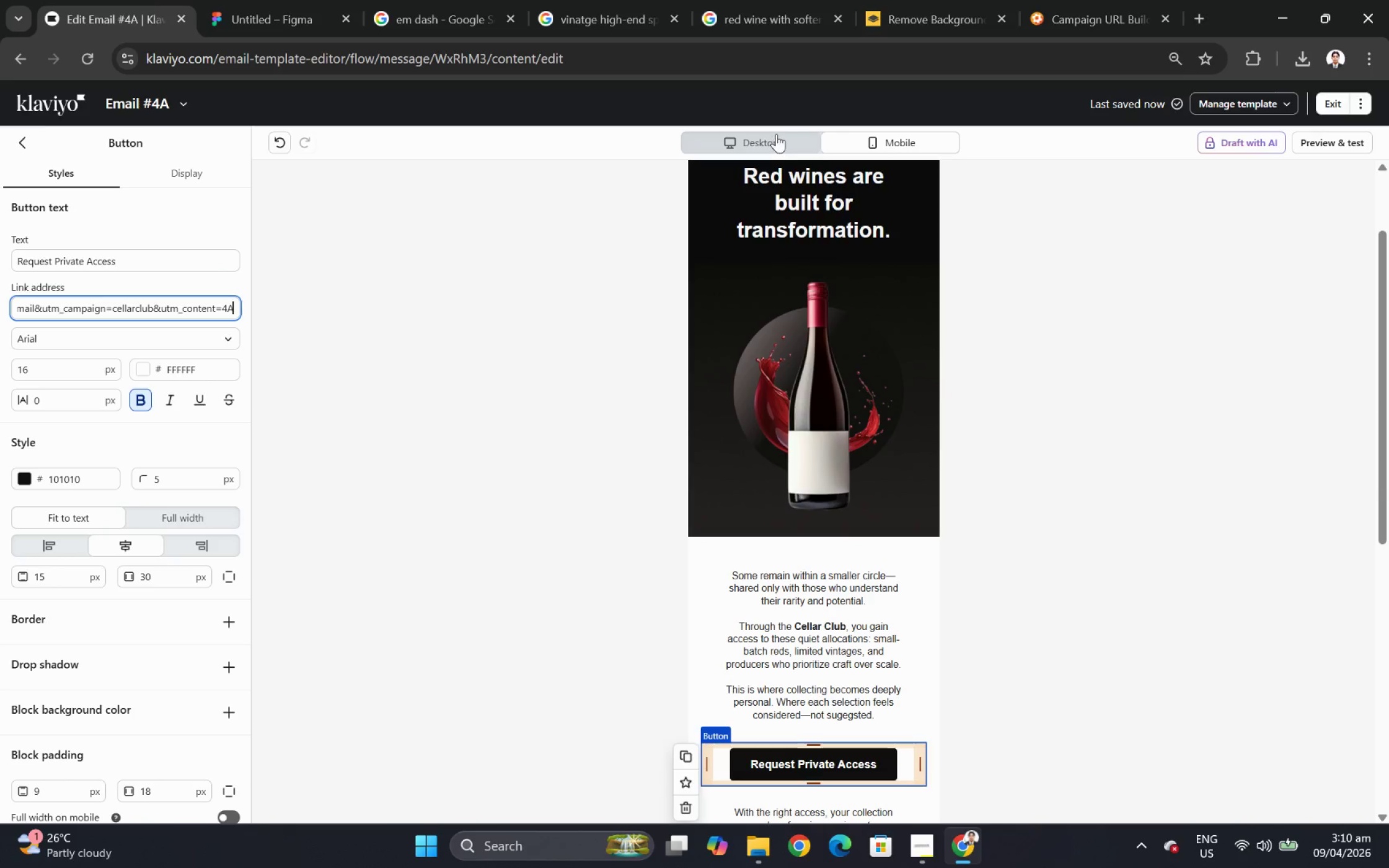 
scroll: coordinate [911, 359], scroll_direction: down, amount: 5.0
 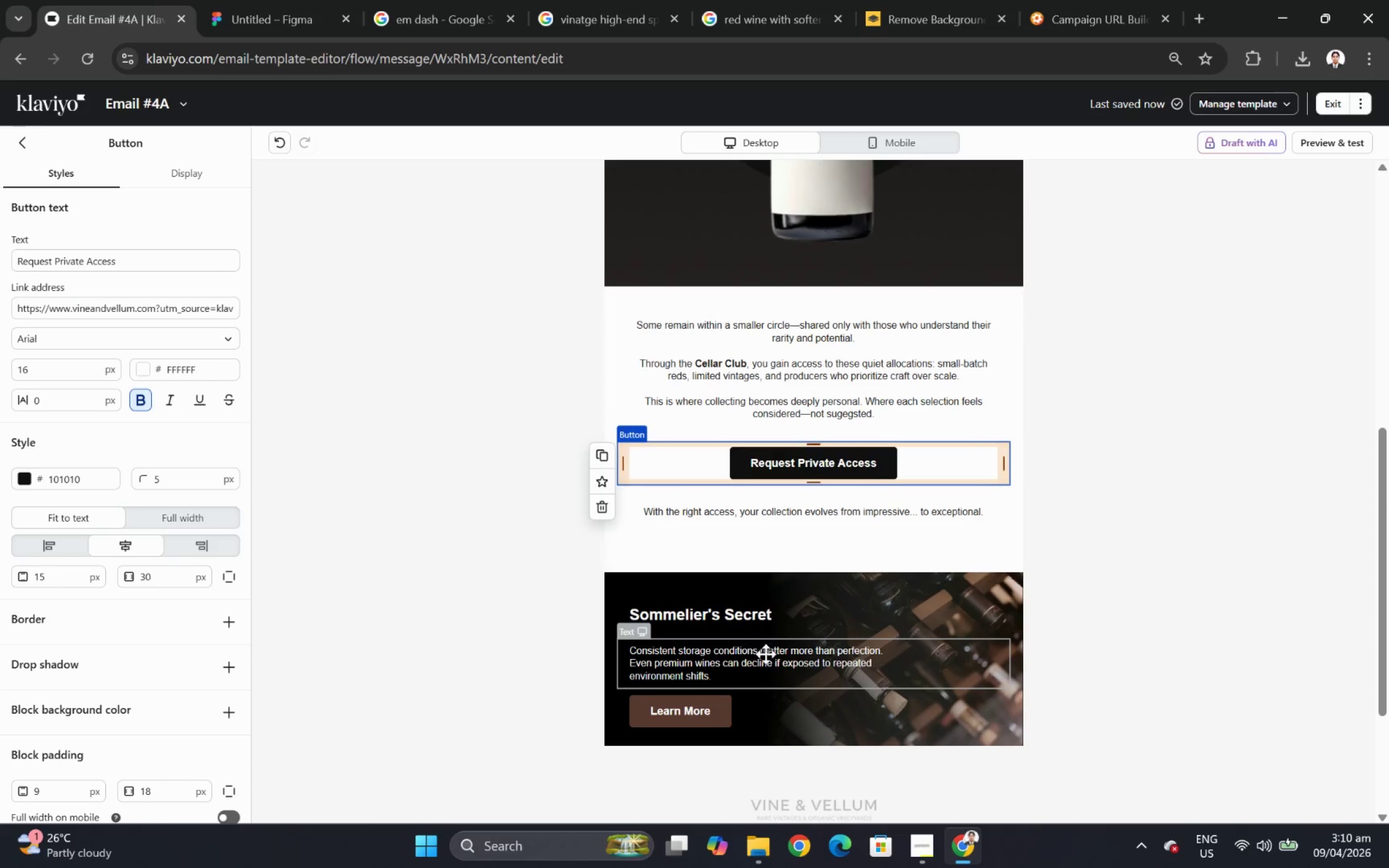 
left_click([790, 711])
 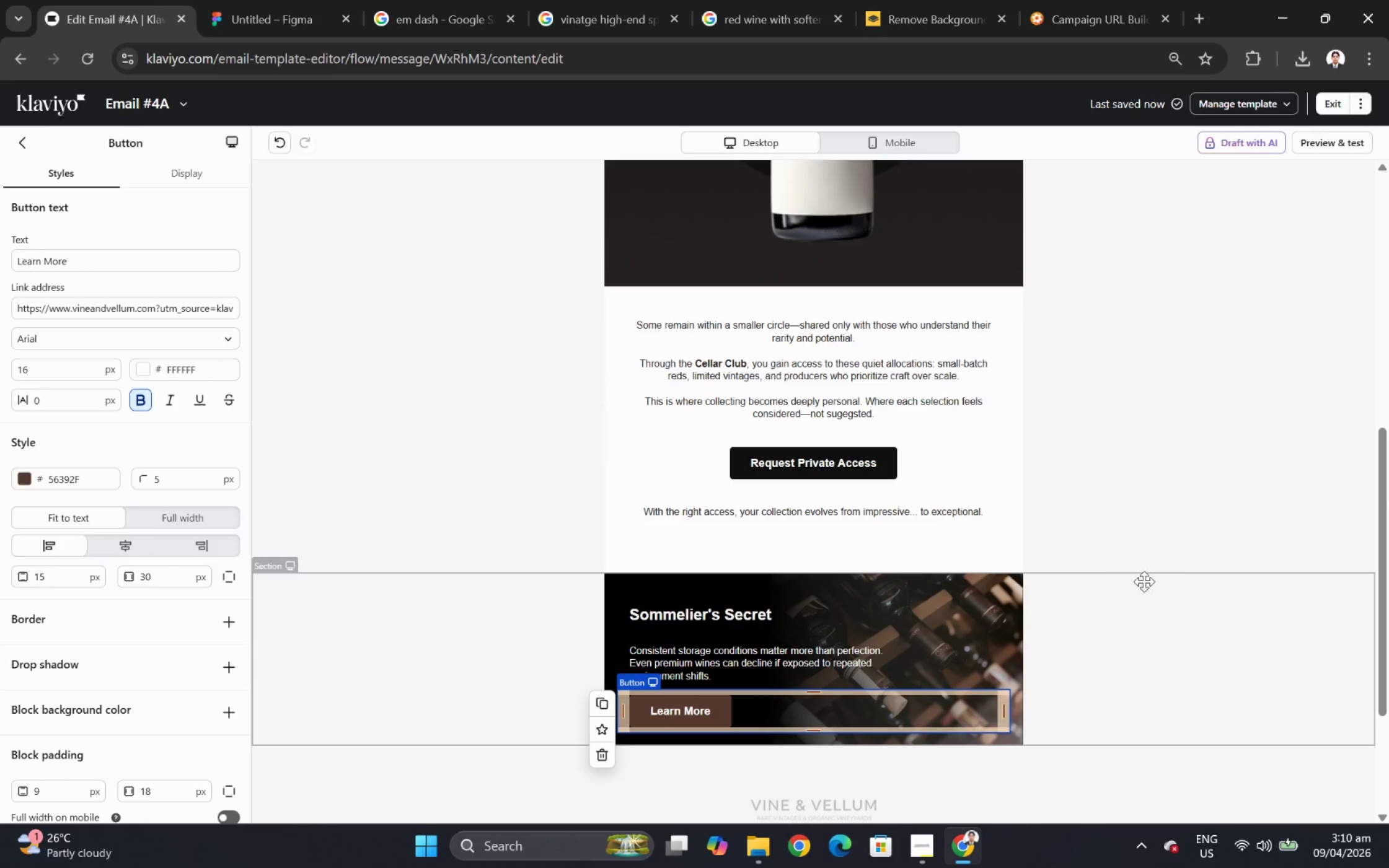 
left_click([1196, 488])
 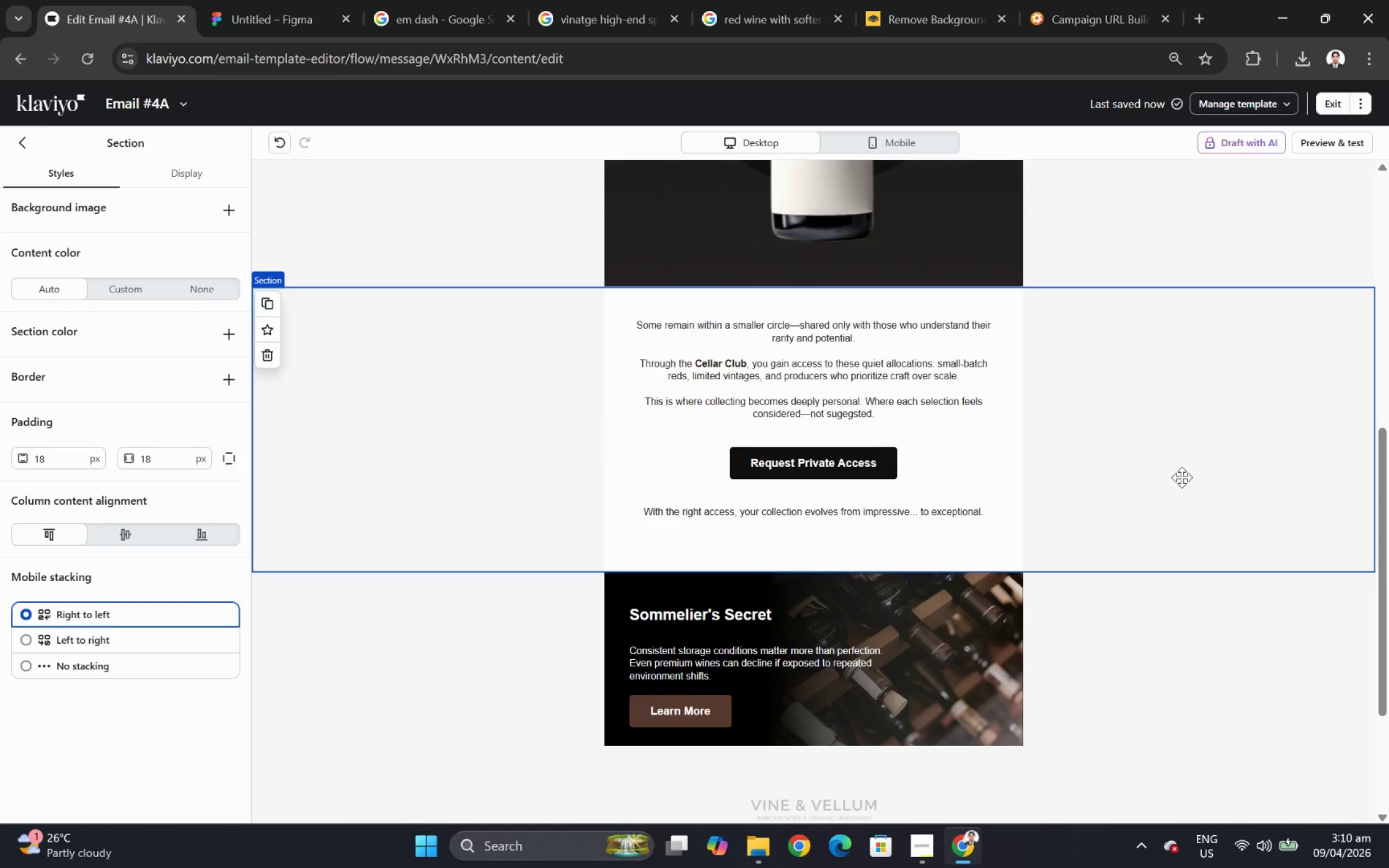 
scroll: coordinate [971, 310], scroll_direction: up, amount: 10.0
 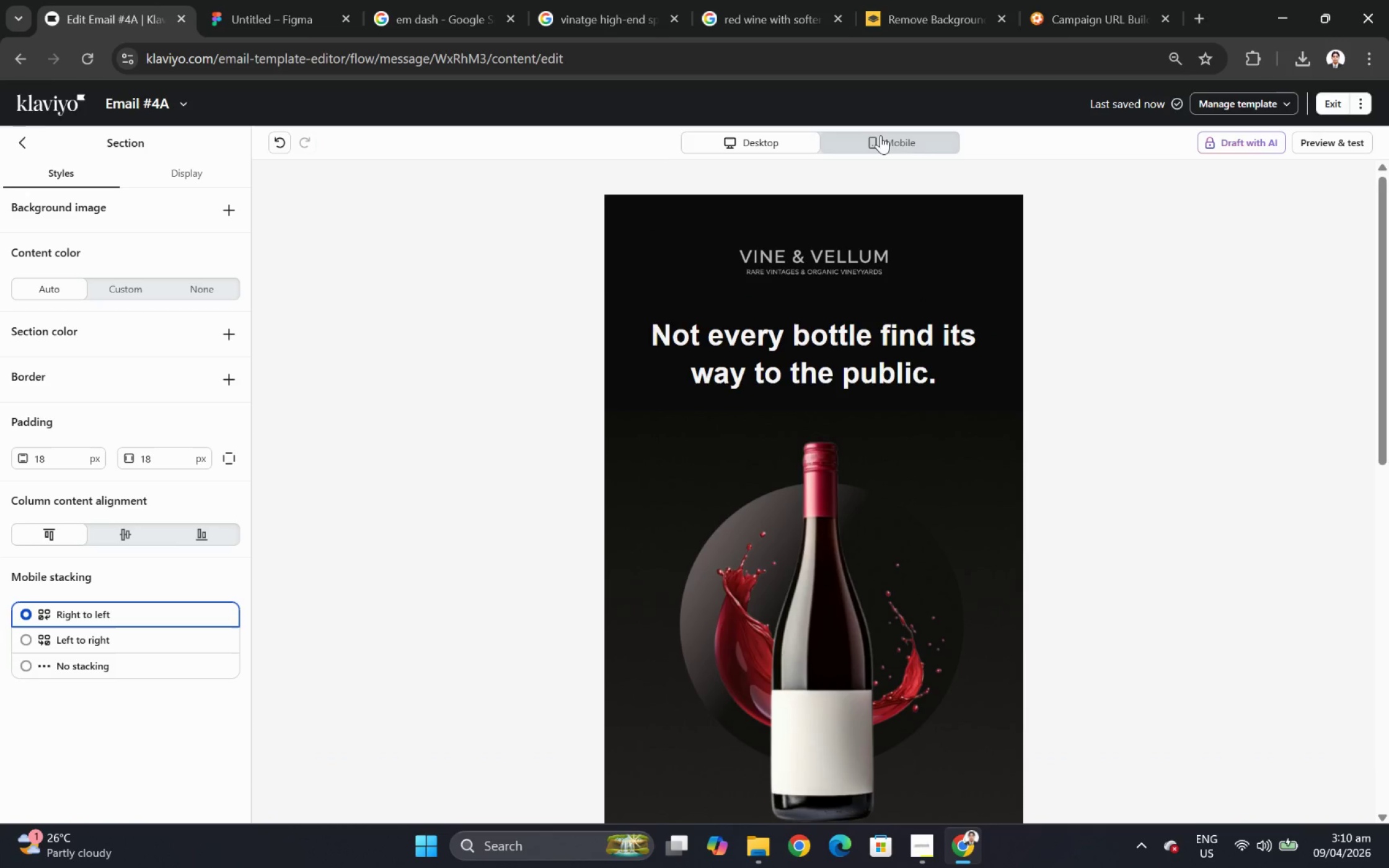 
left_click([183, 100])
 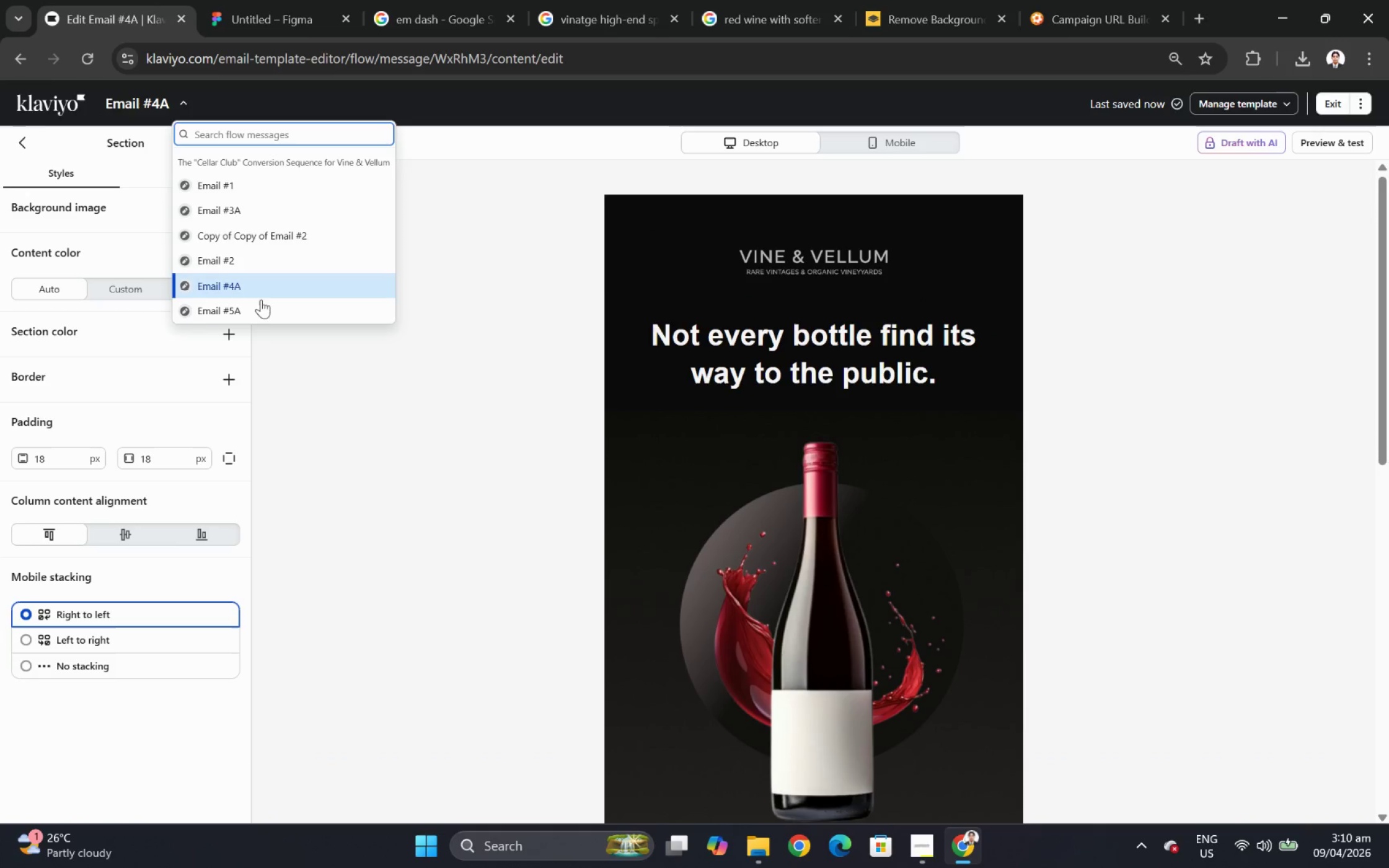 
left_click([264, 311])
 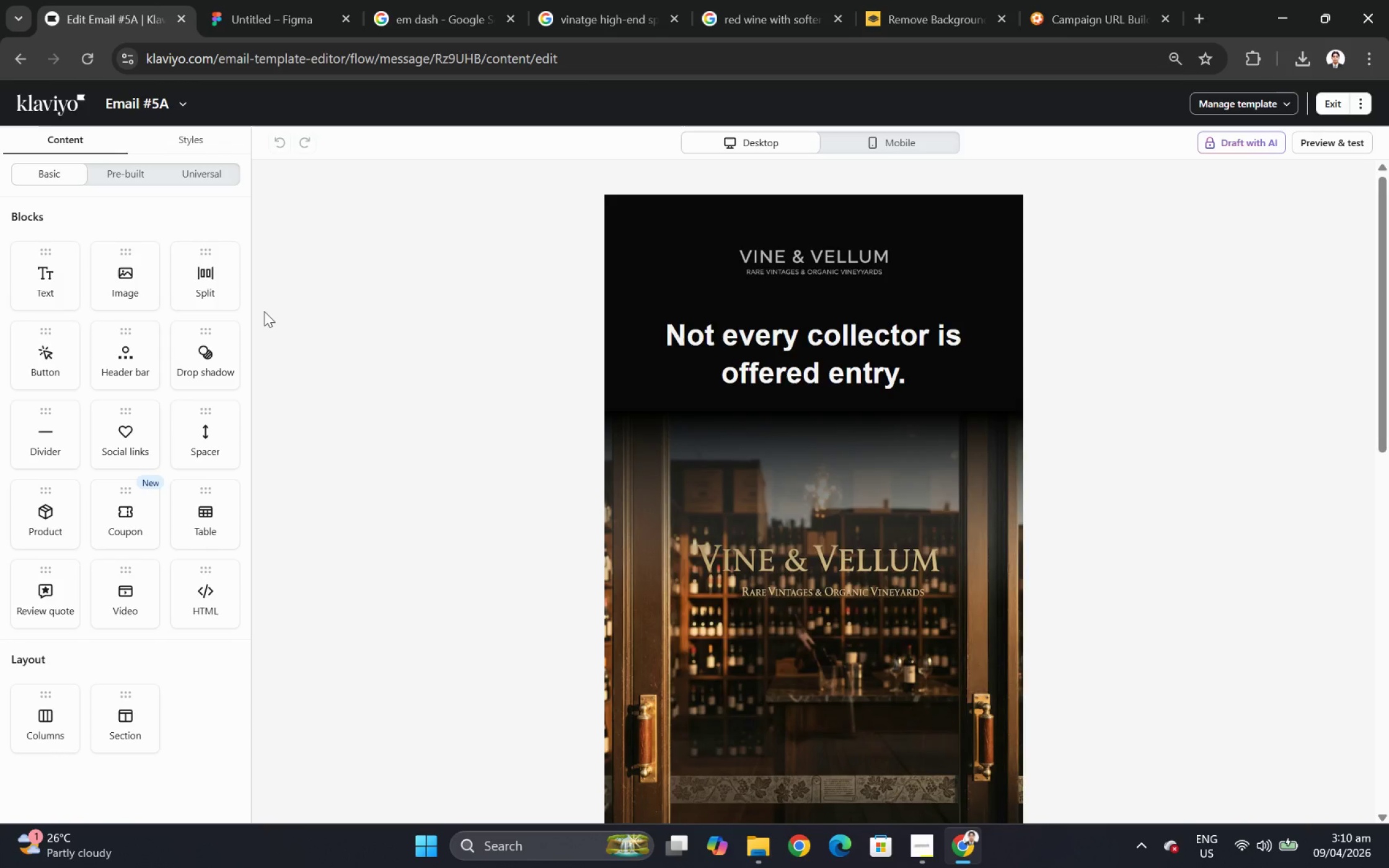 
wait(15.91)
 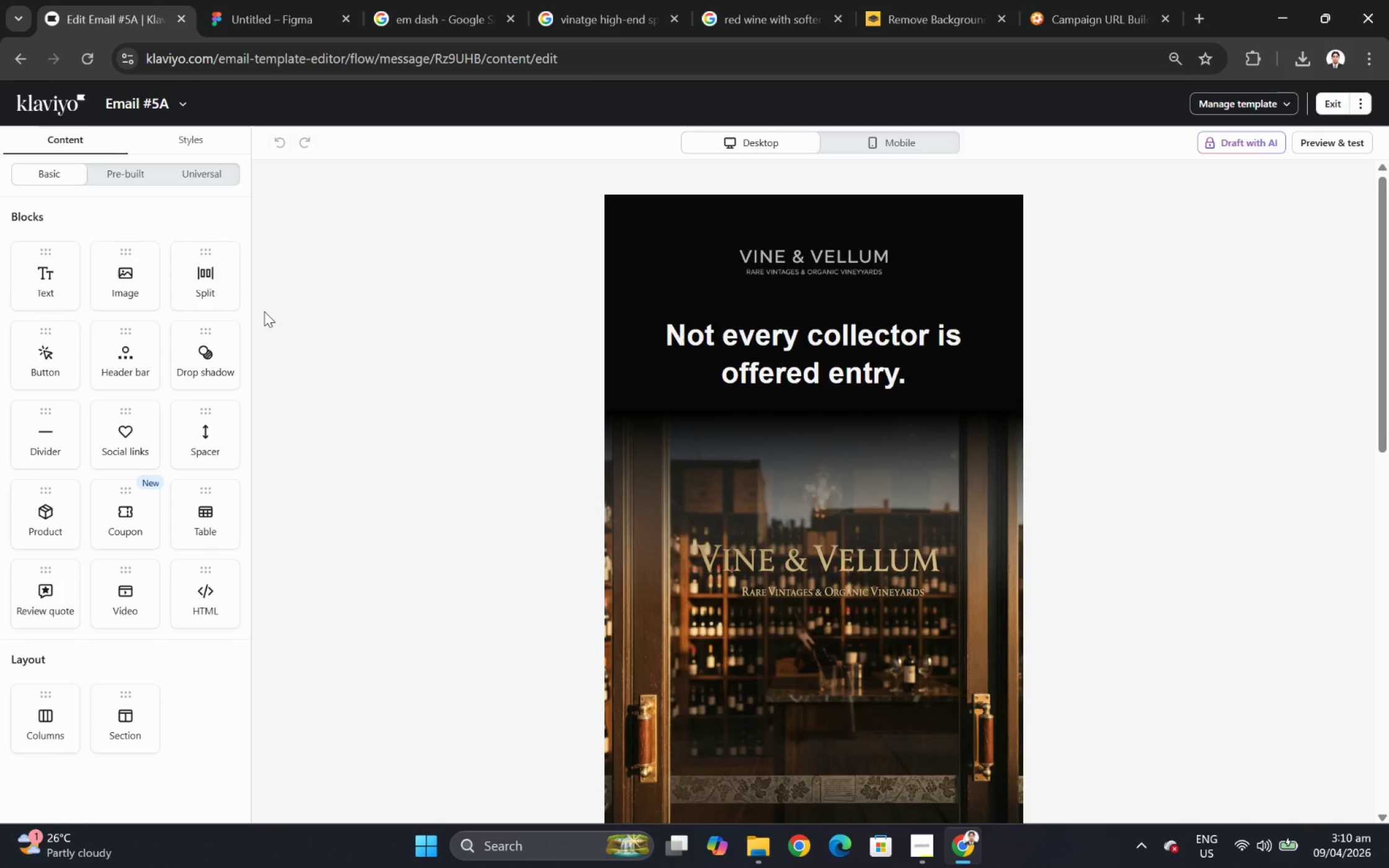 
scroll: coordinate [537, 373], scroll_direction: down, amount: 6.0
 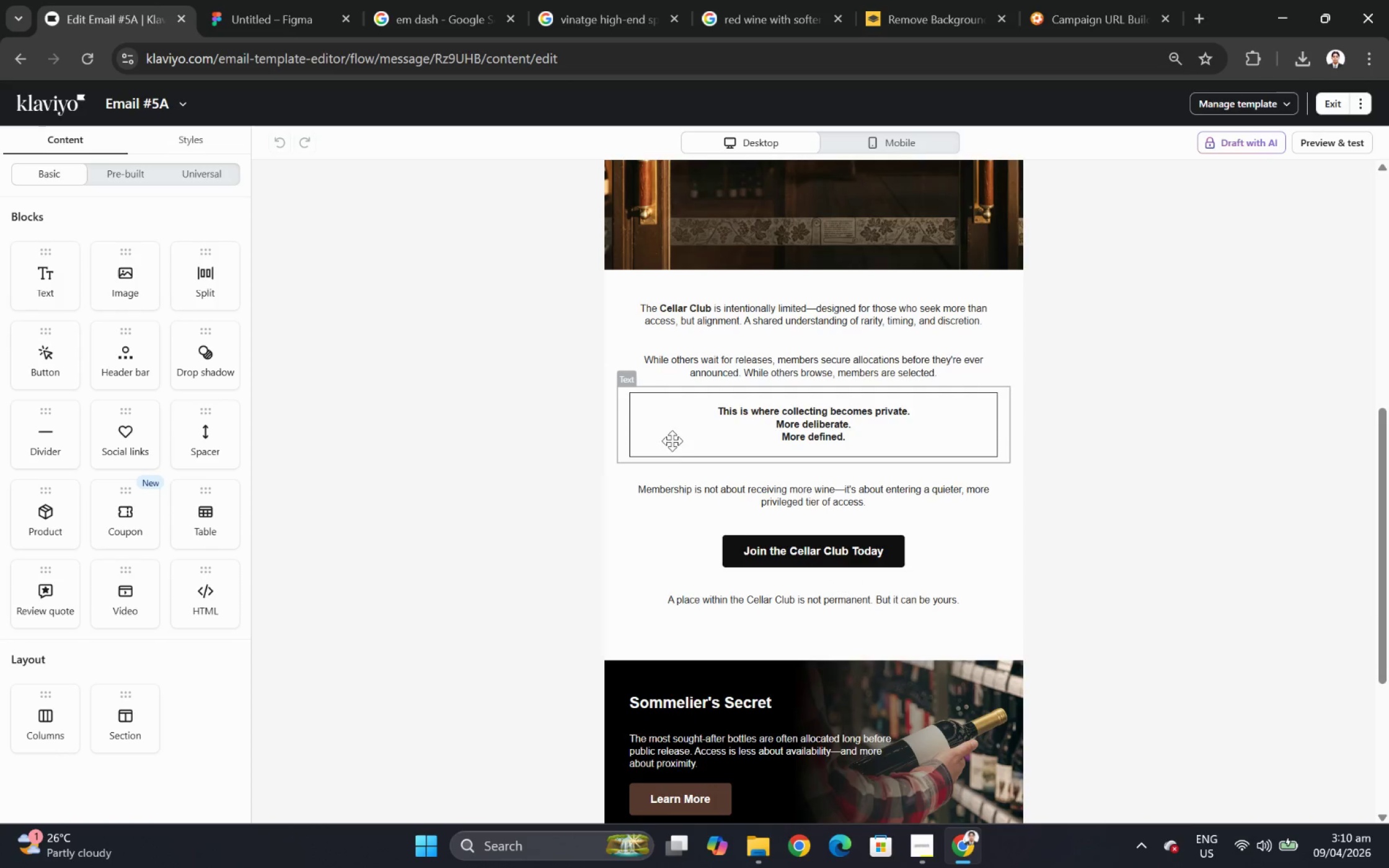 
scroll: coordinate [689, 445], scroll_direction: up, amount: 6.0
 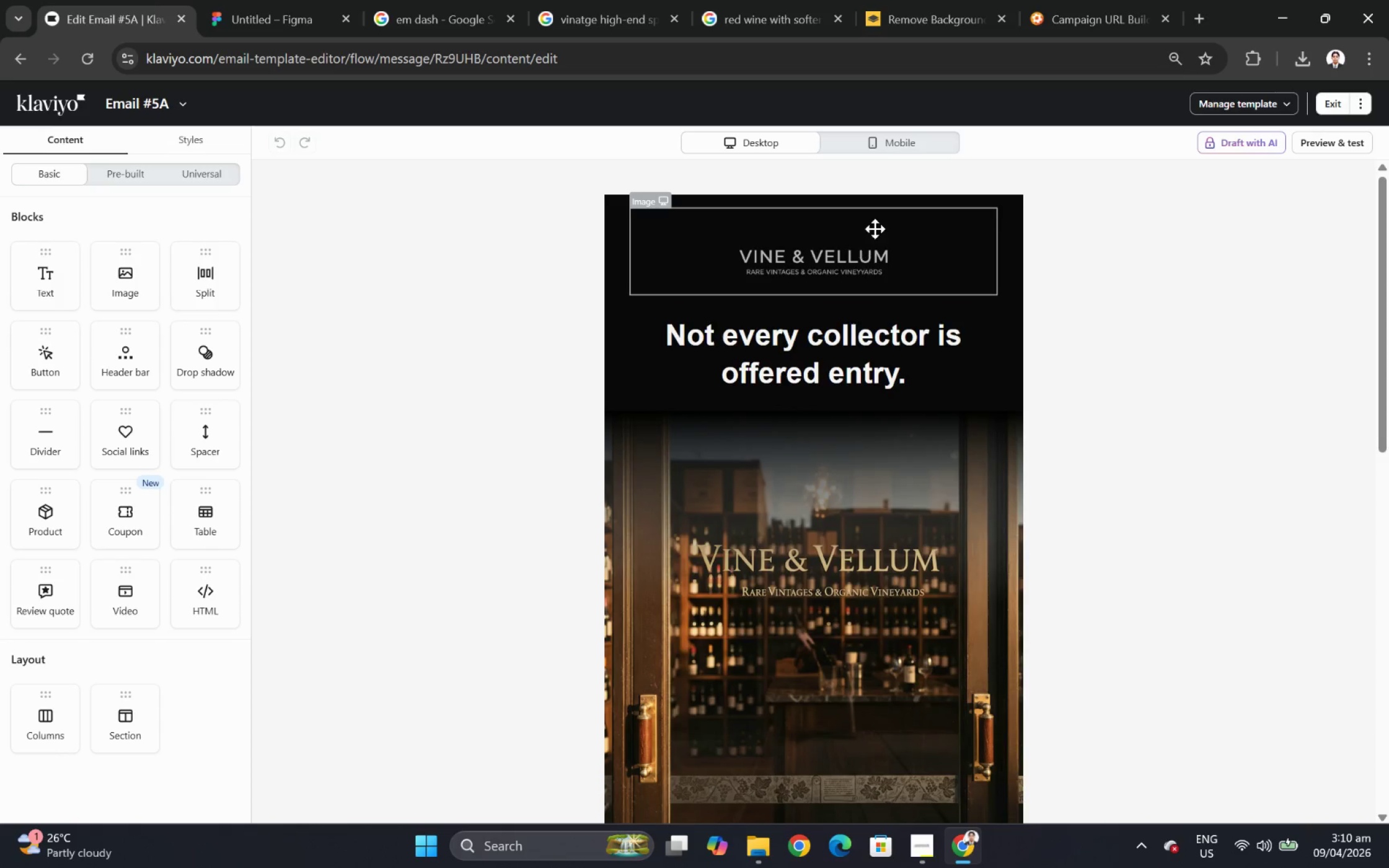 
left_click([920, 148])
 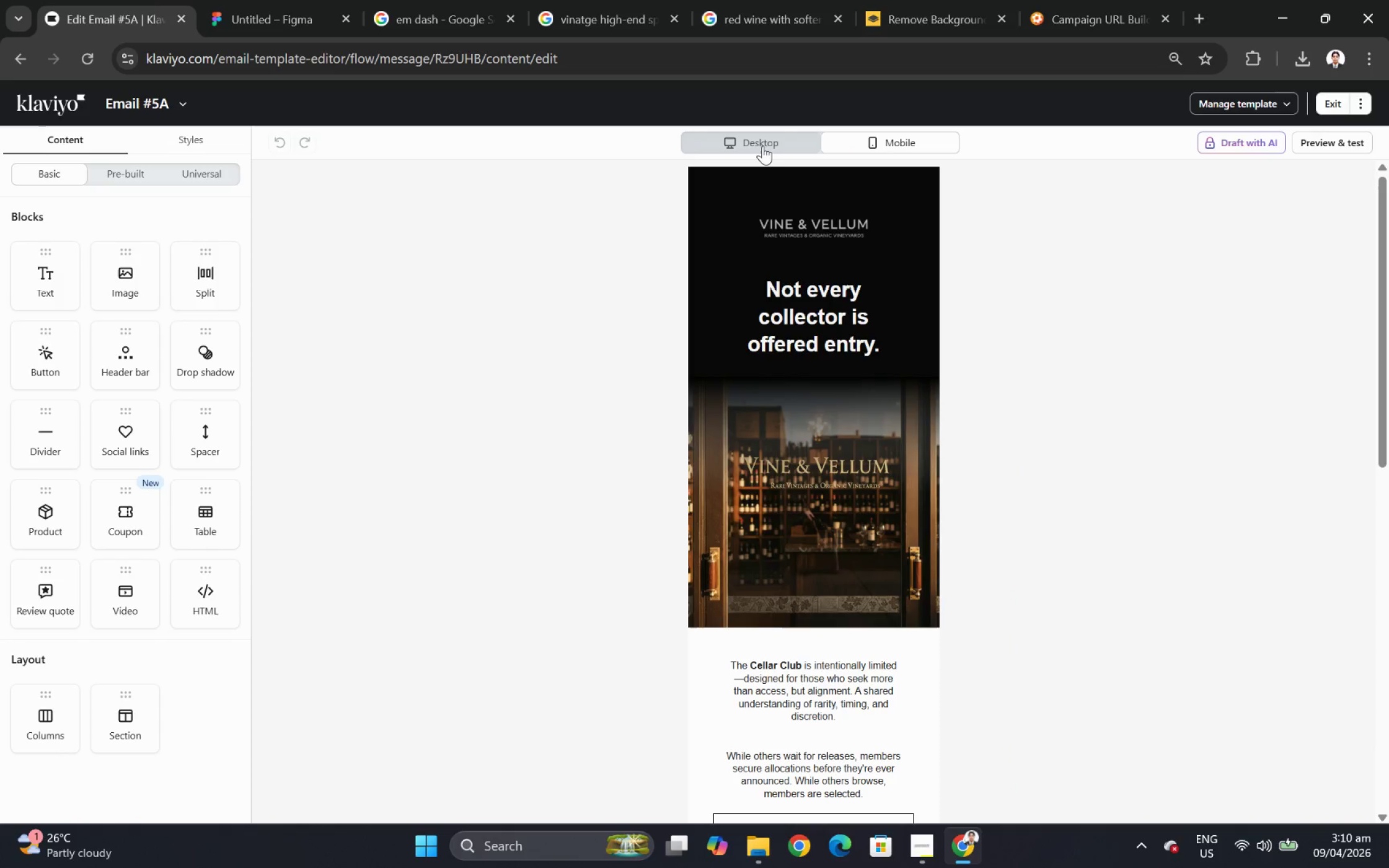 
scroll: coordinate [928, 359], scroll_direction: down, amount: 4.0
 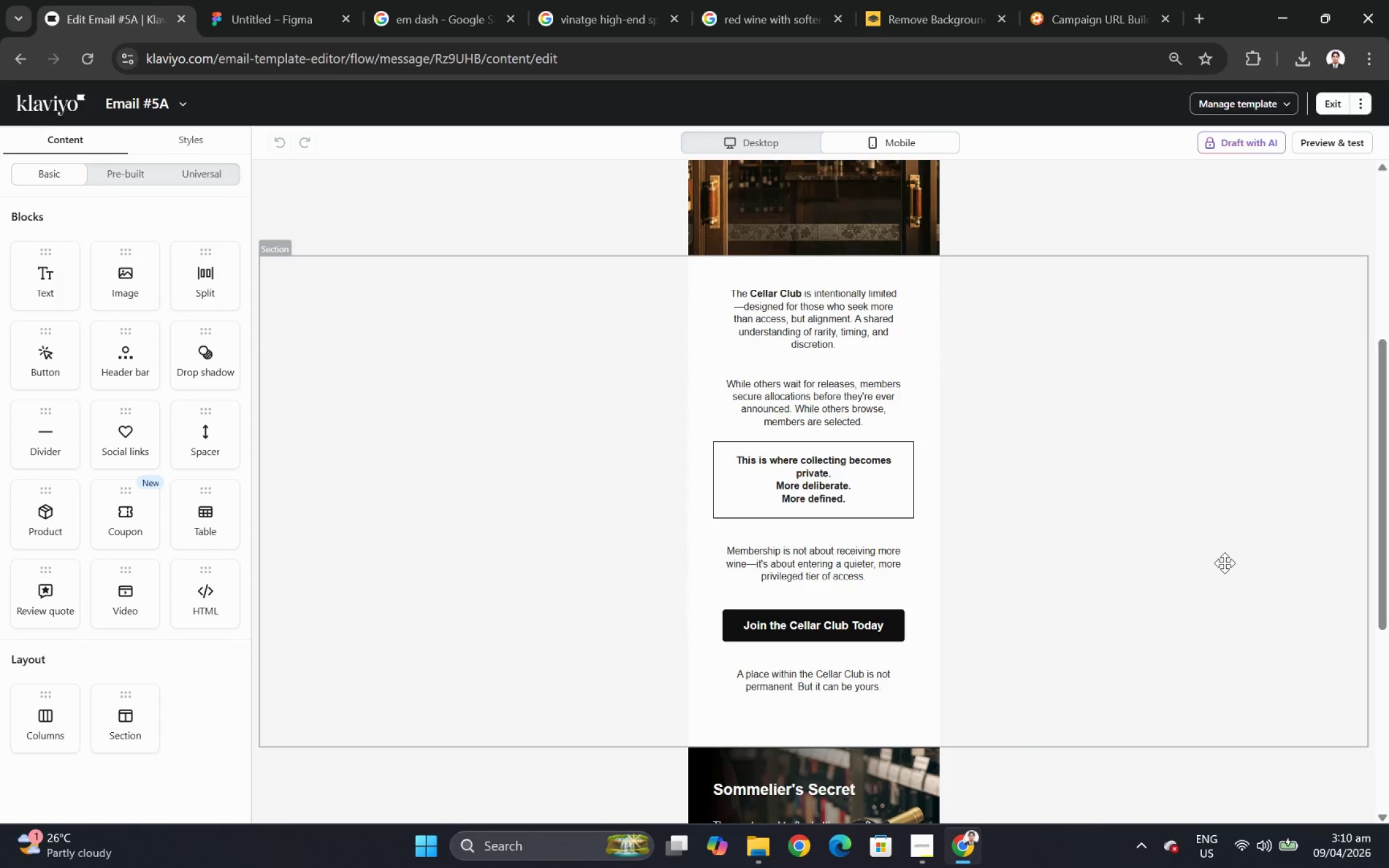 
scroll: coordinate [1224, 563], scroll_direction: up, amount: 6.0
 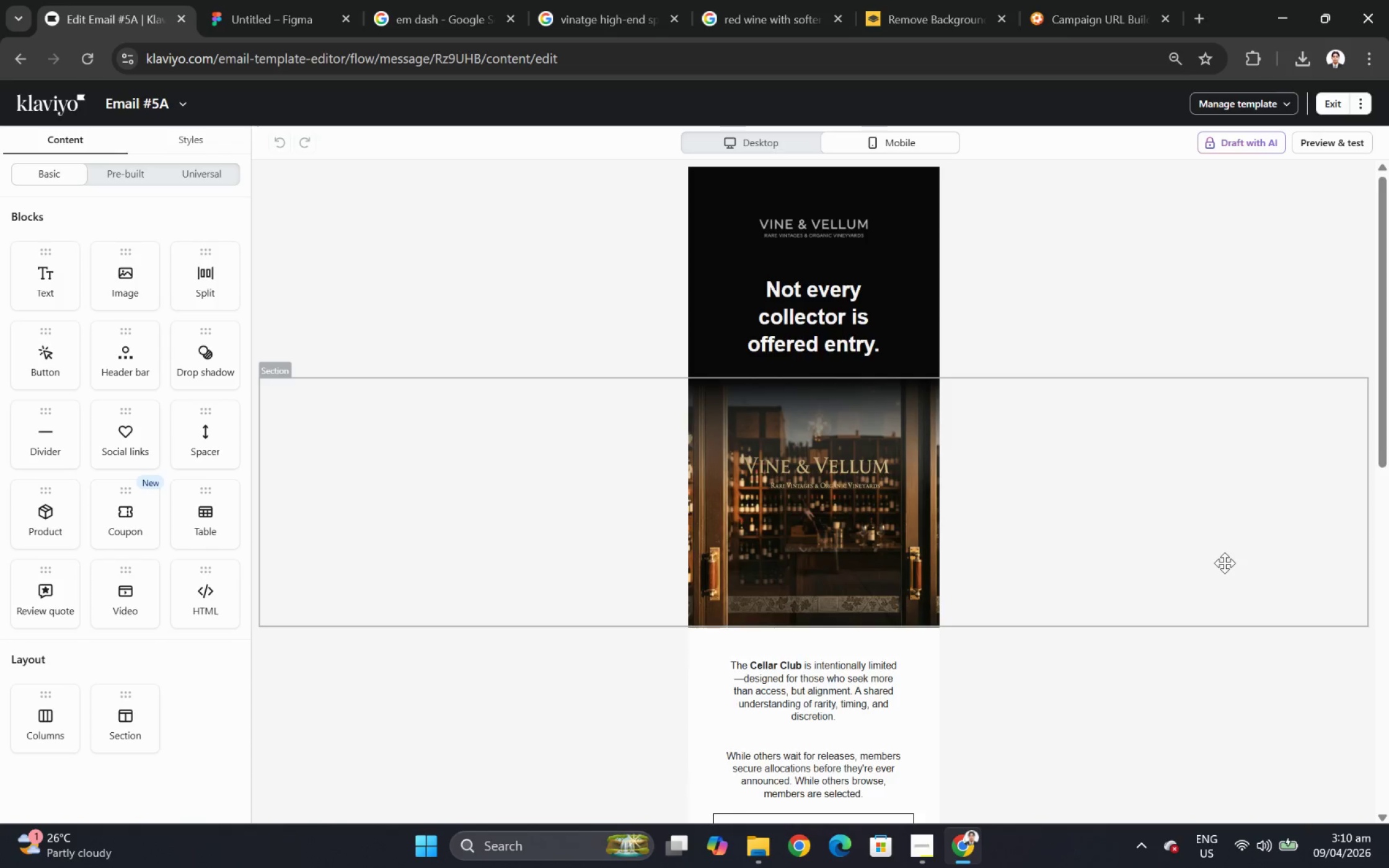 
scroll: coordinate [1224, 563], scroll_direction: down, amount: 4.0
 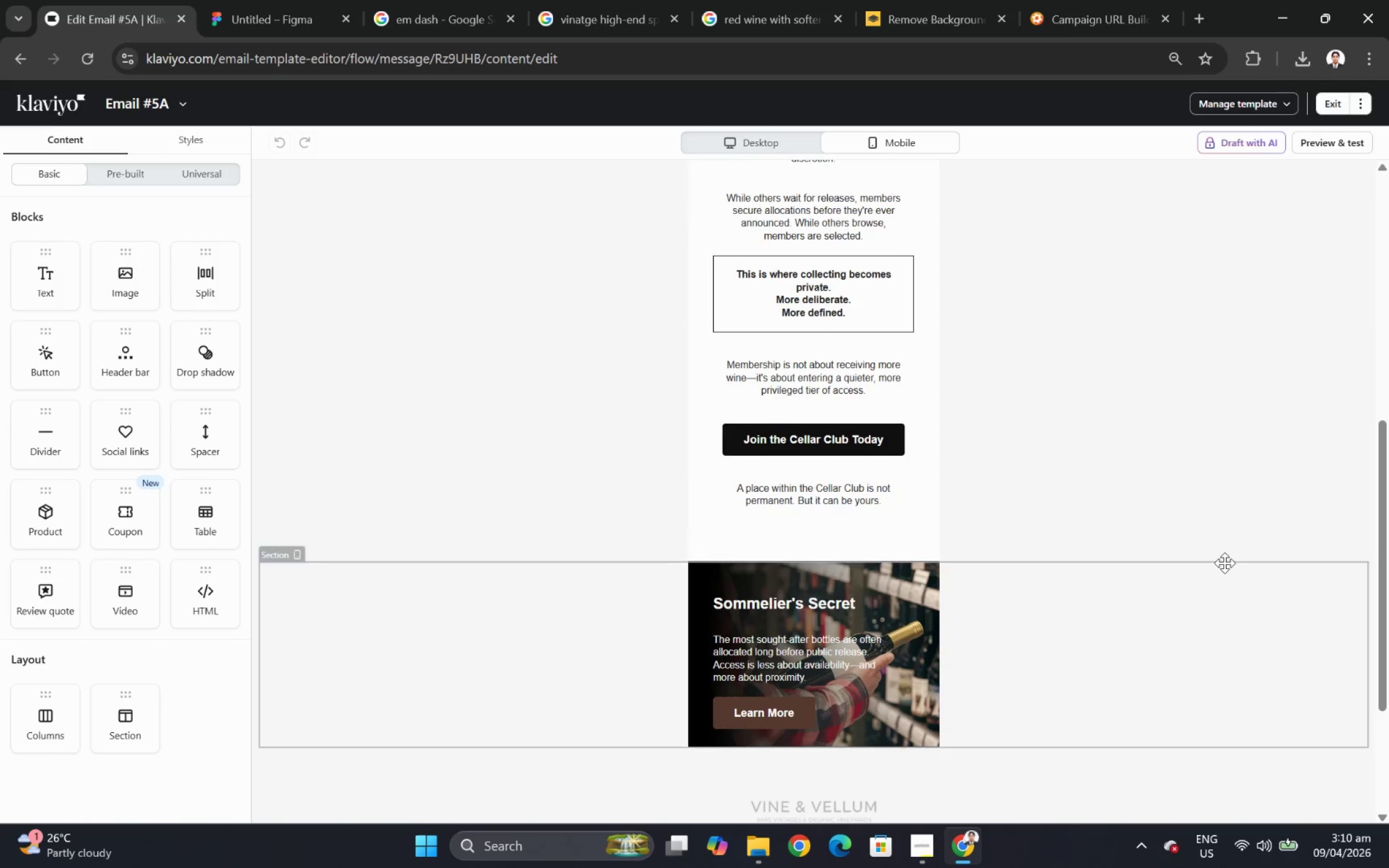 
left_click([790, 149])
 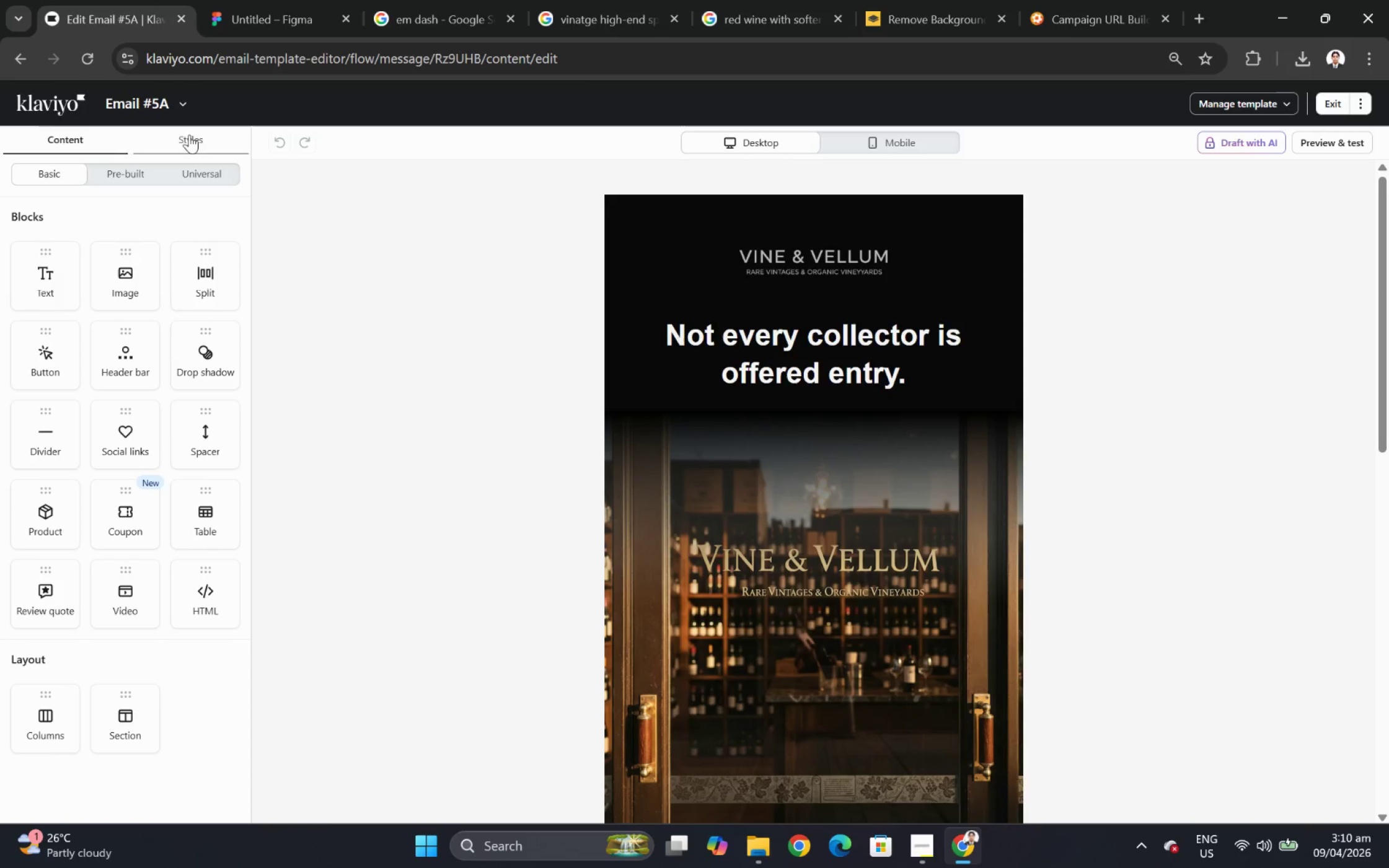 
scroll: coordinate [1224, 563], scroll_direction: up, amount: 9.0
 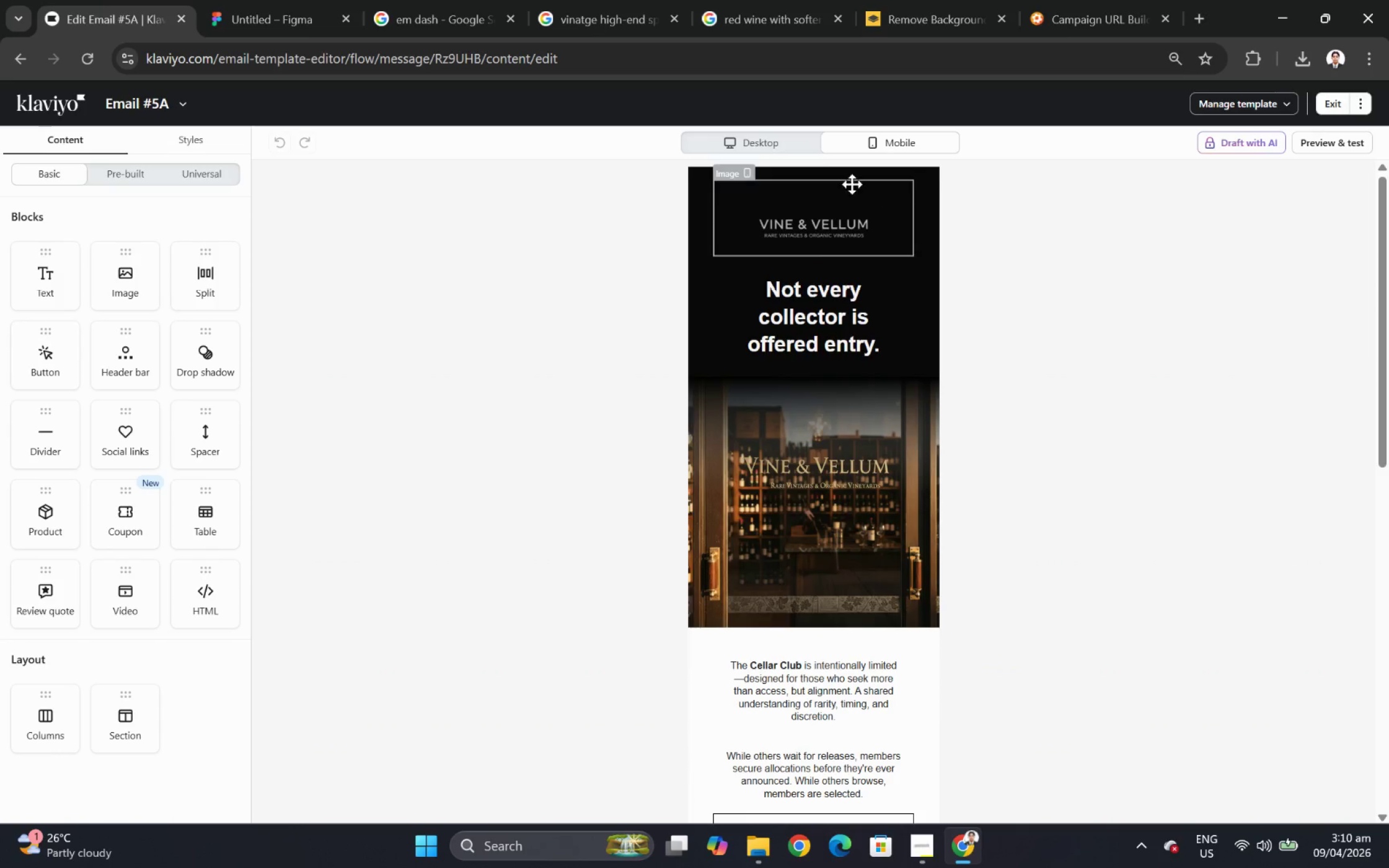 
left_click([175, 106])
 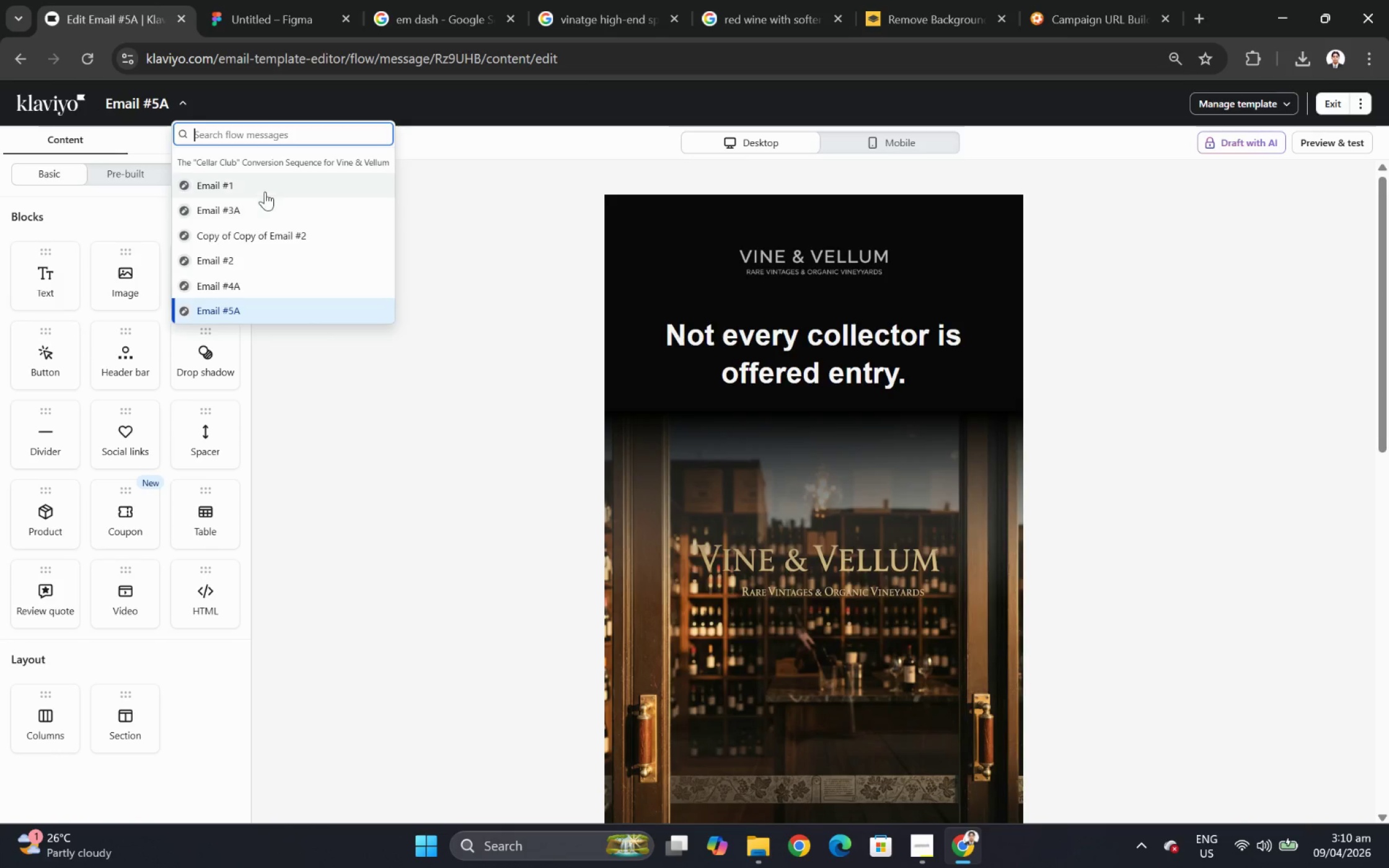 
left_click([271, 213])
 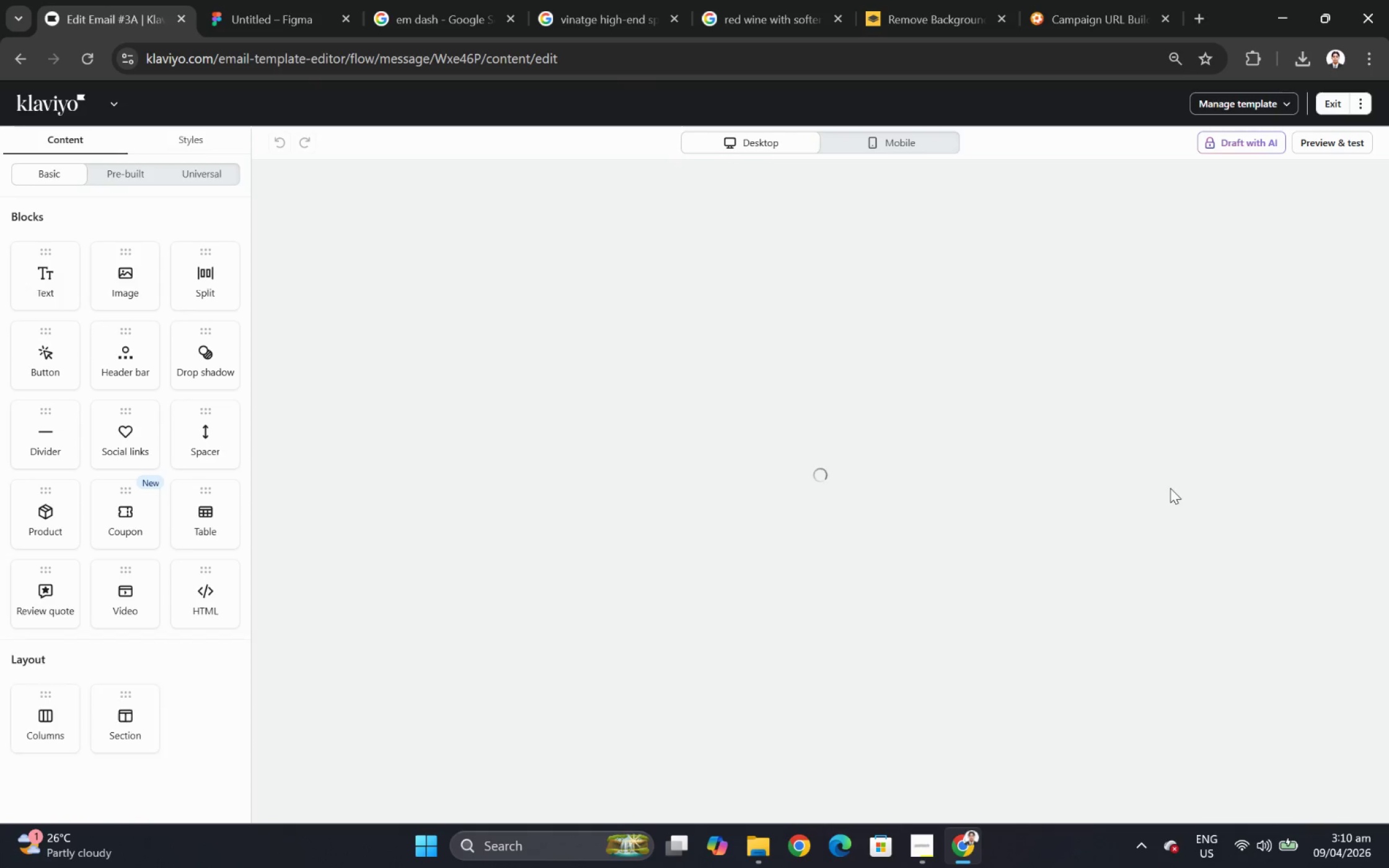 
scroll: coordinate [1170, 488], scroll_direction: none, amount: 0.0
 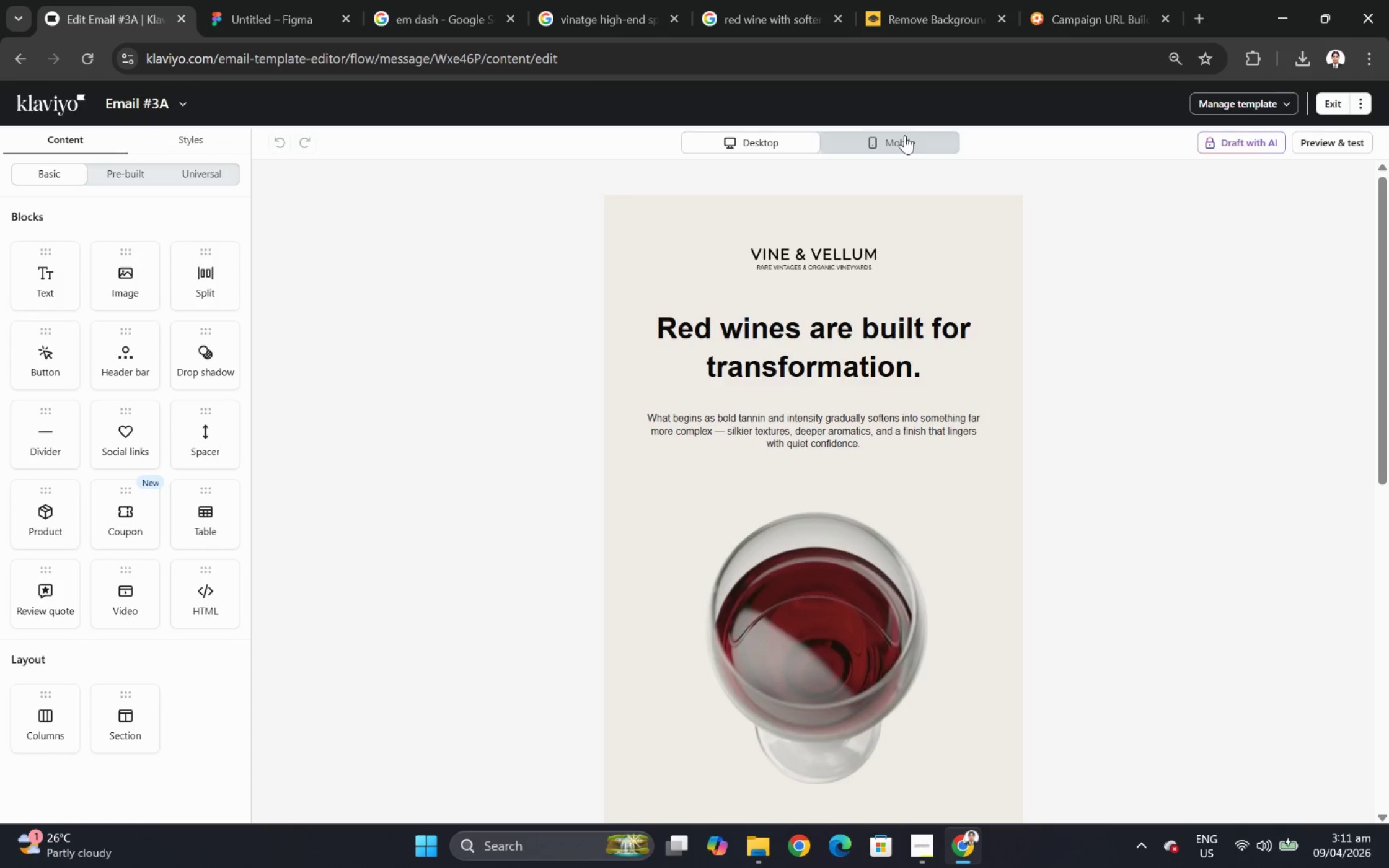 
left_click([904, 135])
 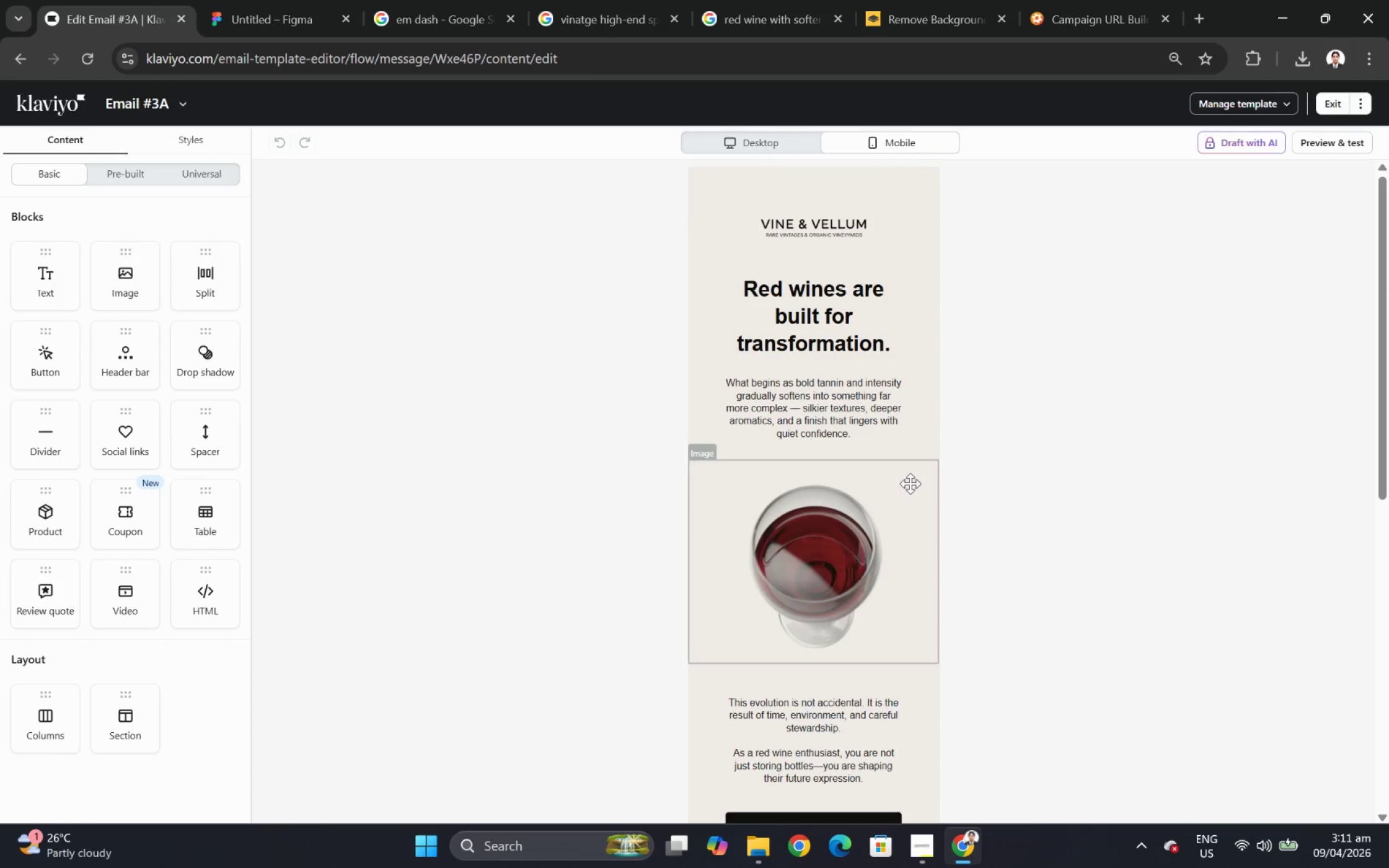 
left_click([734, 653])
 